 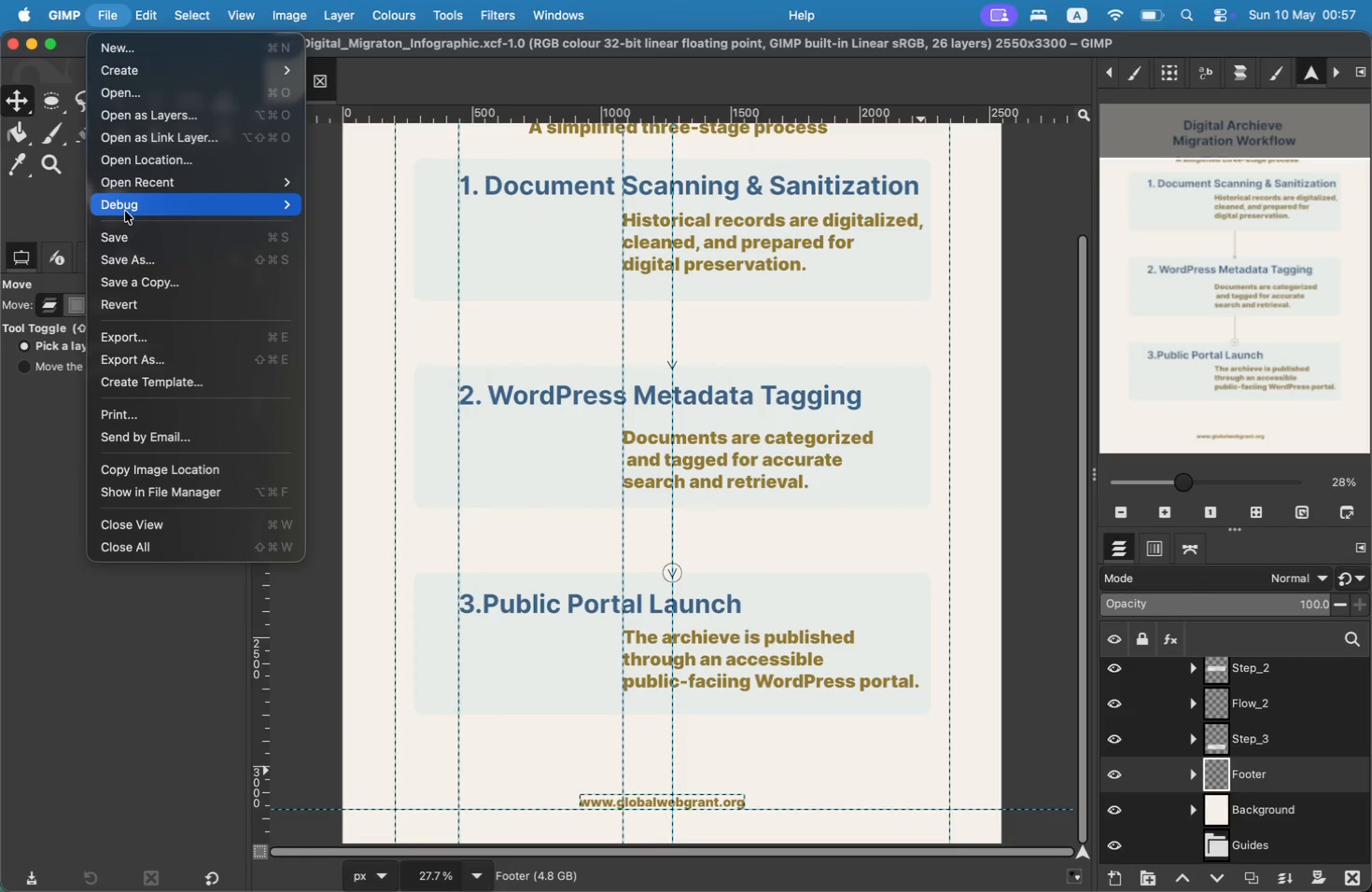 
left_click([155, 120])
 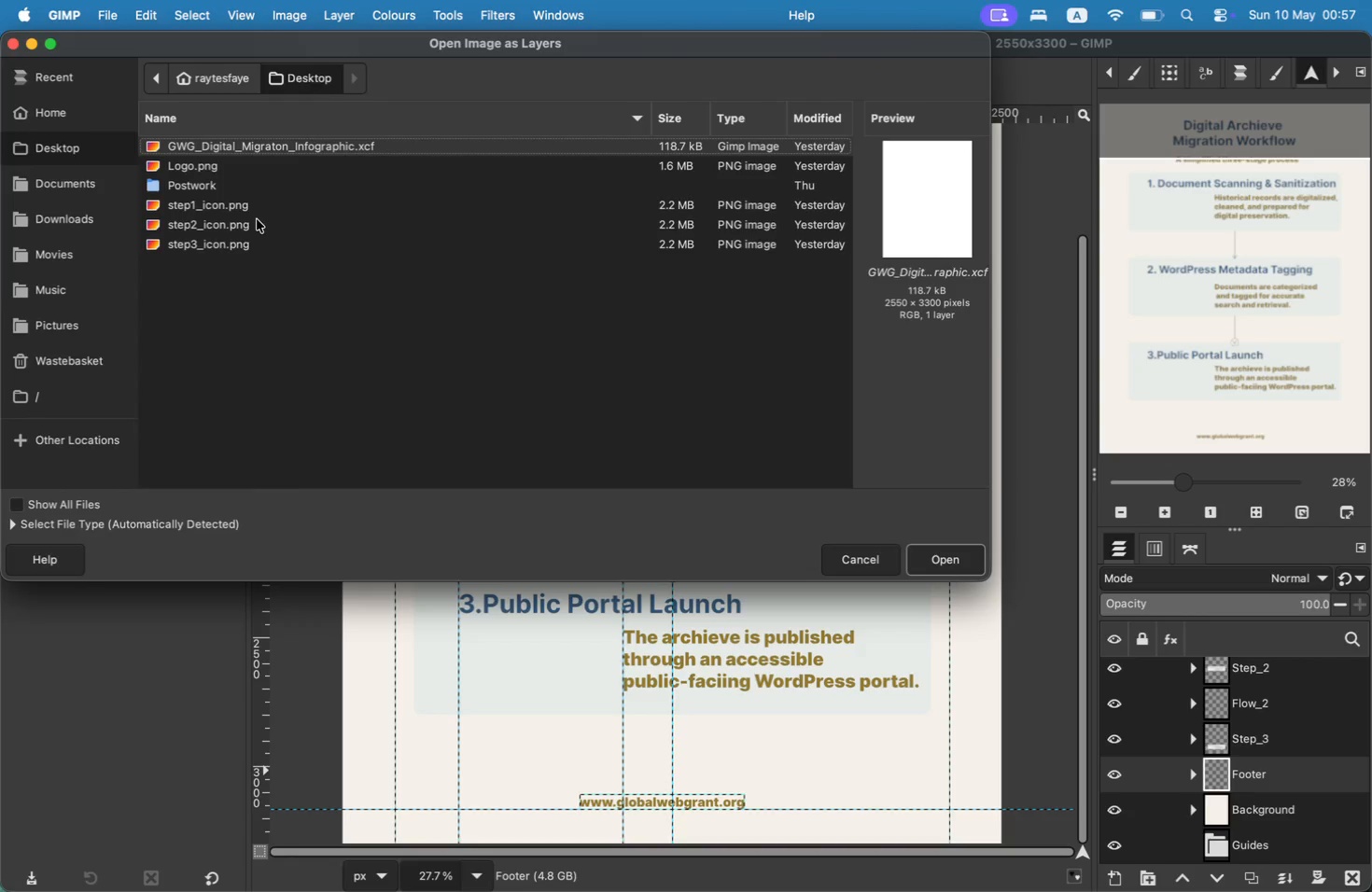 
left_click([243, 161])
 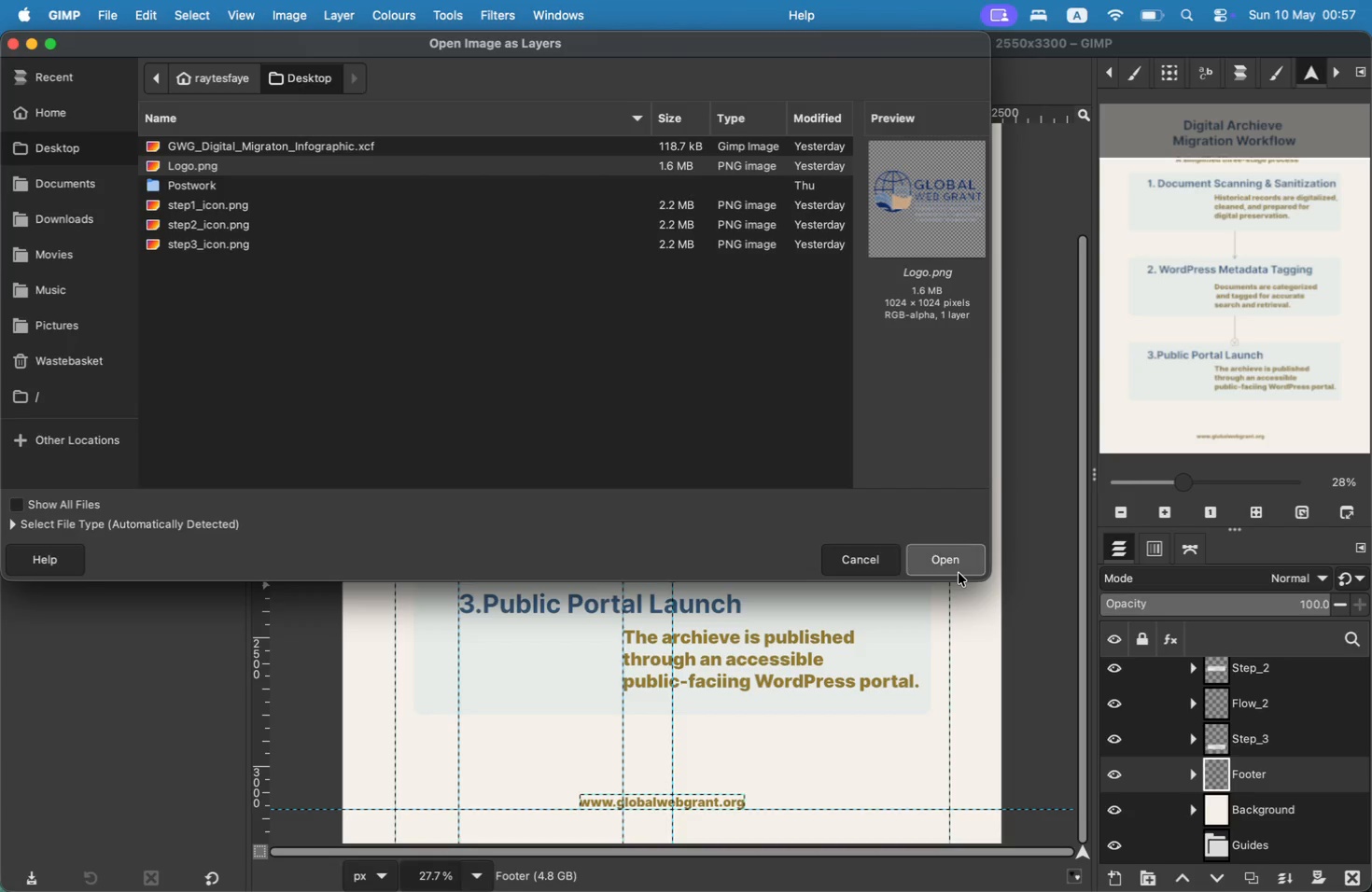 
left_click([954, 564])
 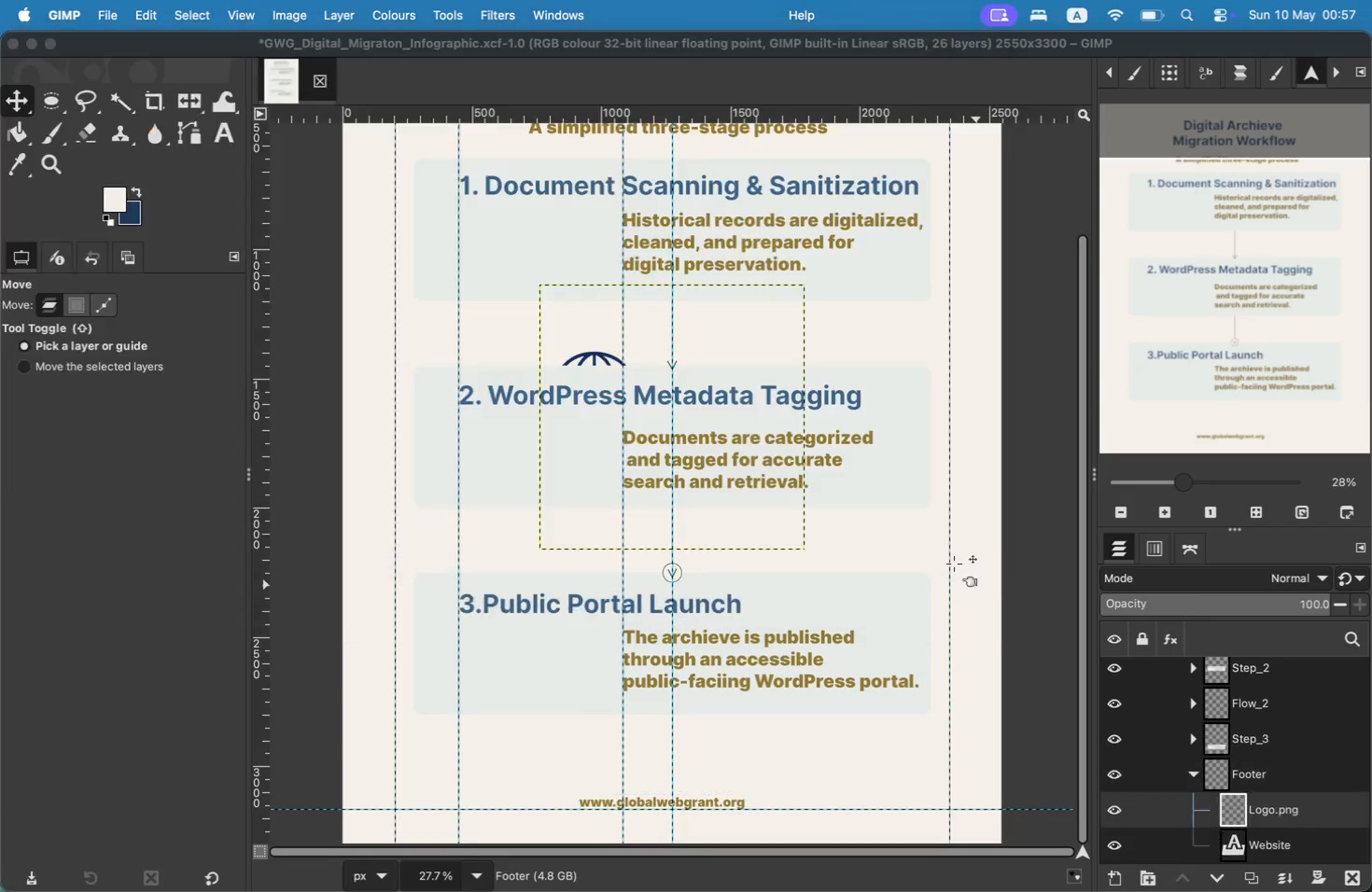 
left_click_drag(start_coordinate=[591, 341], to_coordinate=[570, 366])
 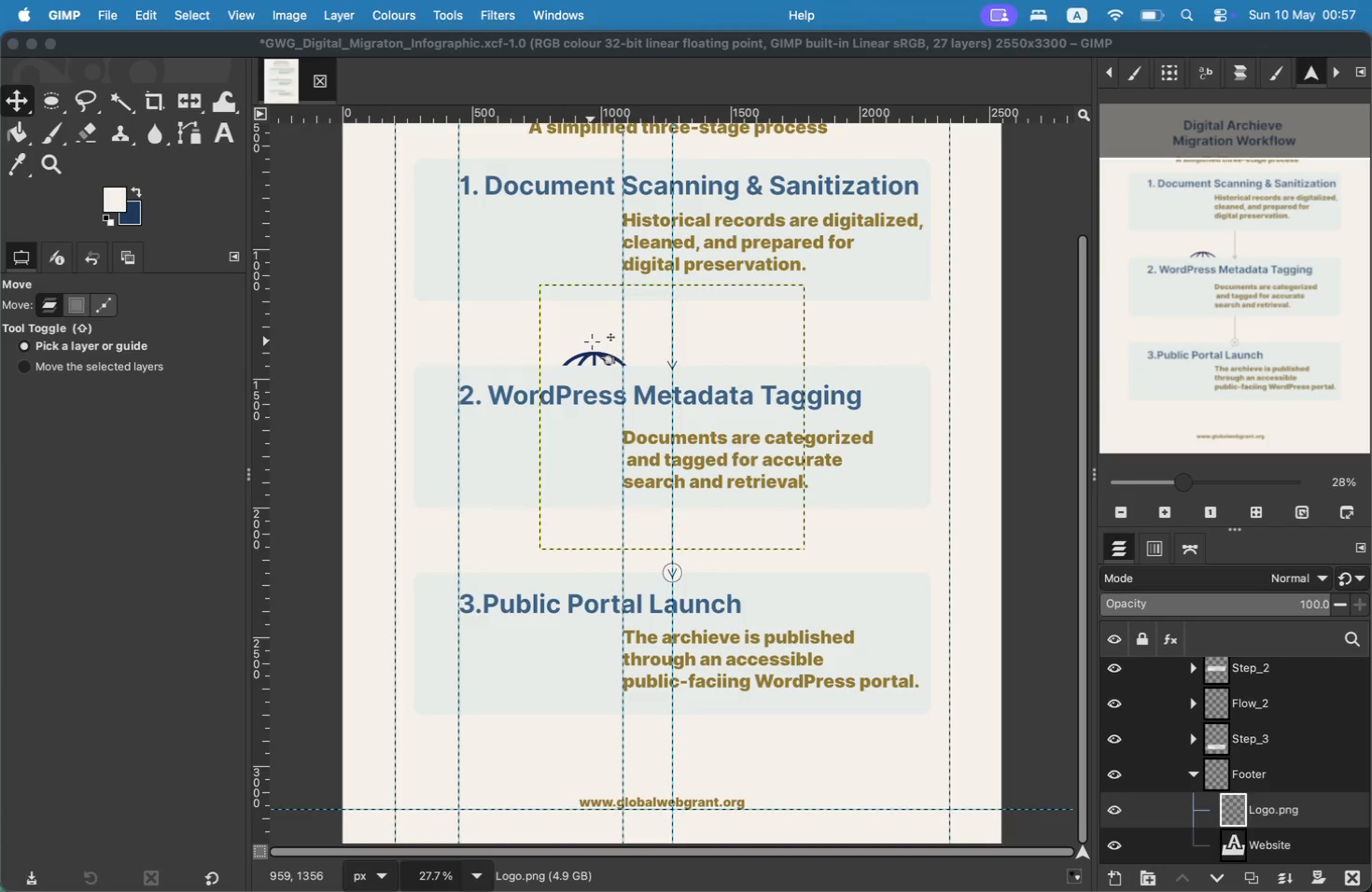 
key(Meta+CommandLeft)
 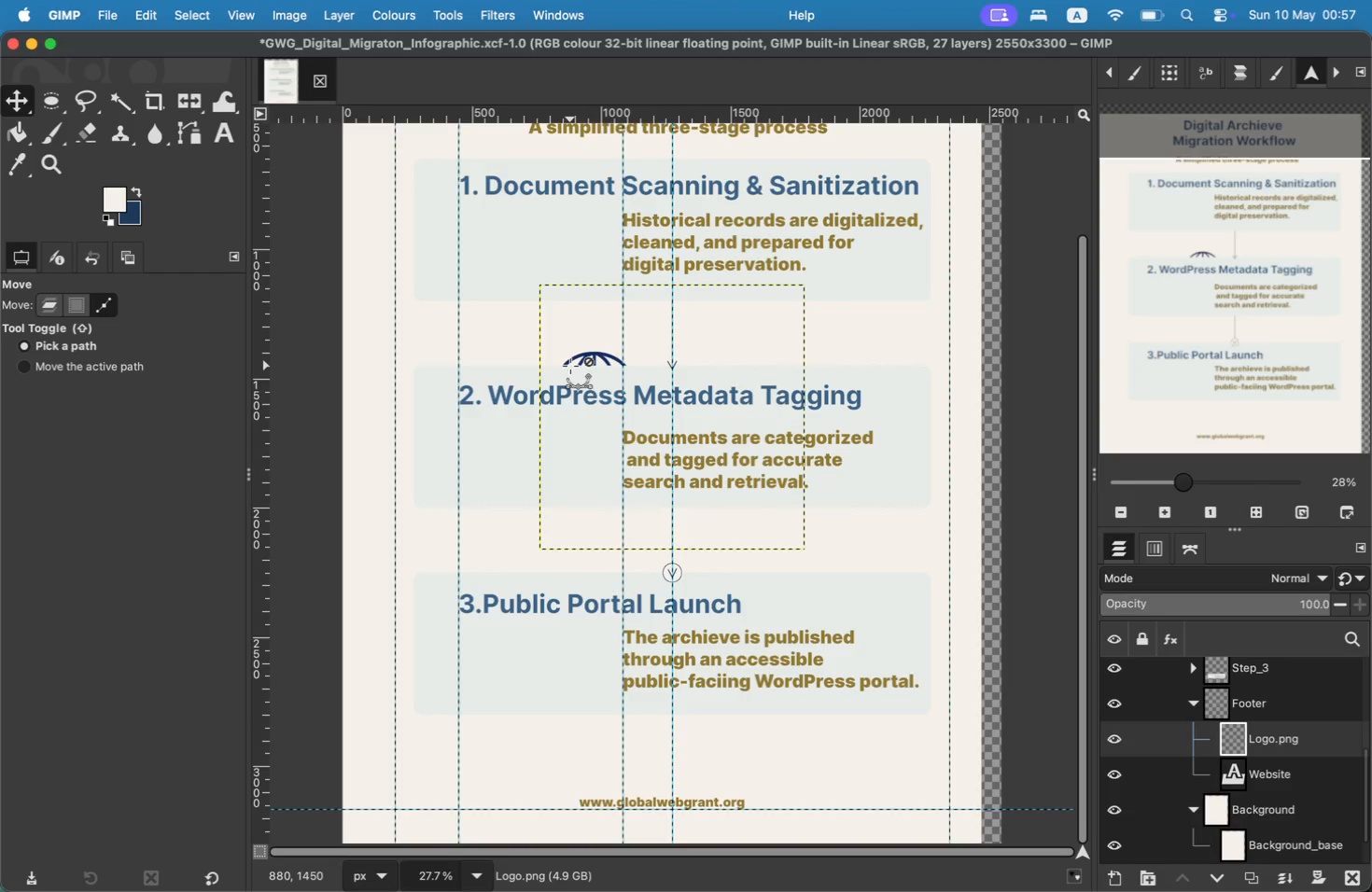 
key(Meta+Z)
 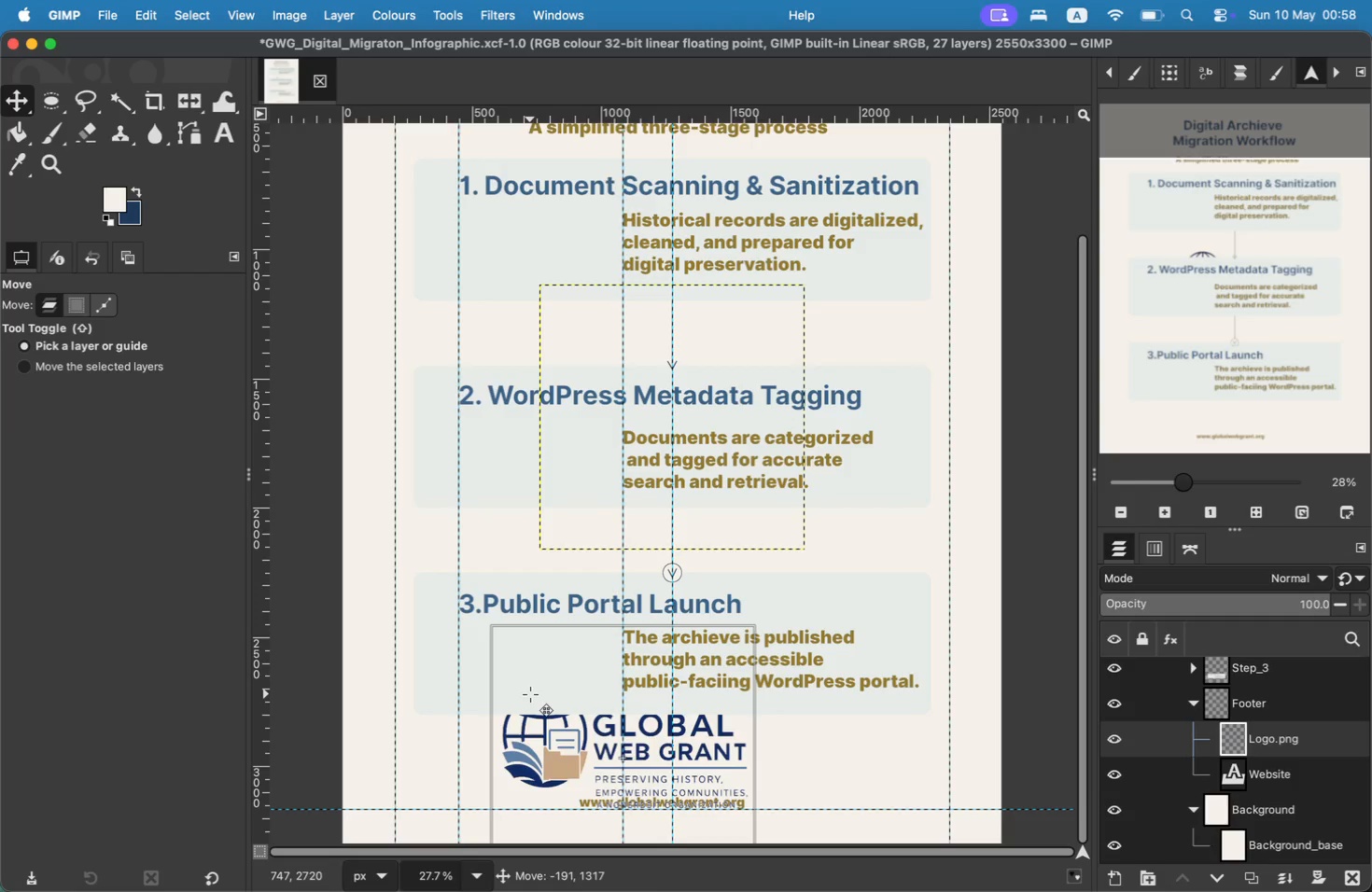 
left_click_drag(start_coordinate=[585, 354], to_coordinate=[530, 694])
 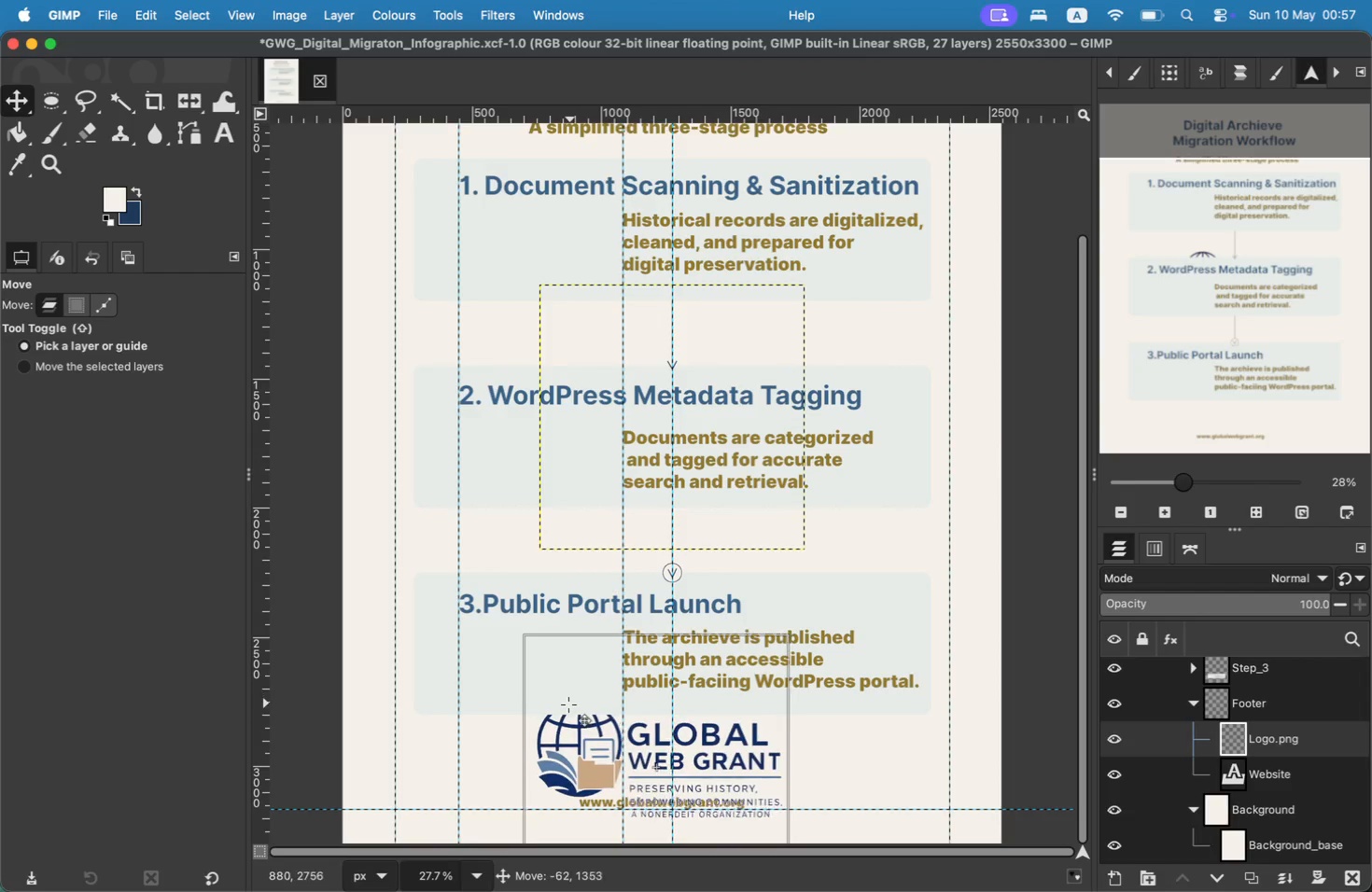 
key(Shift+S)
 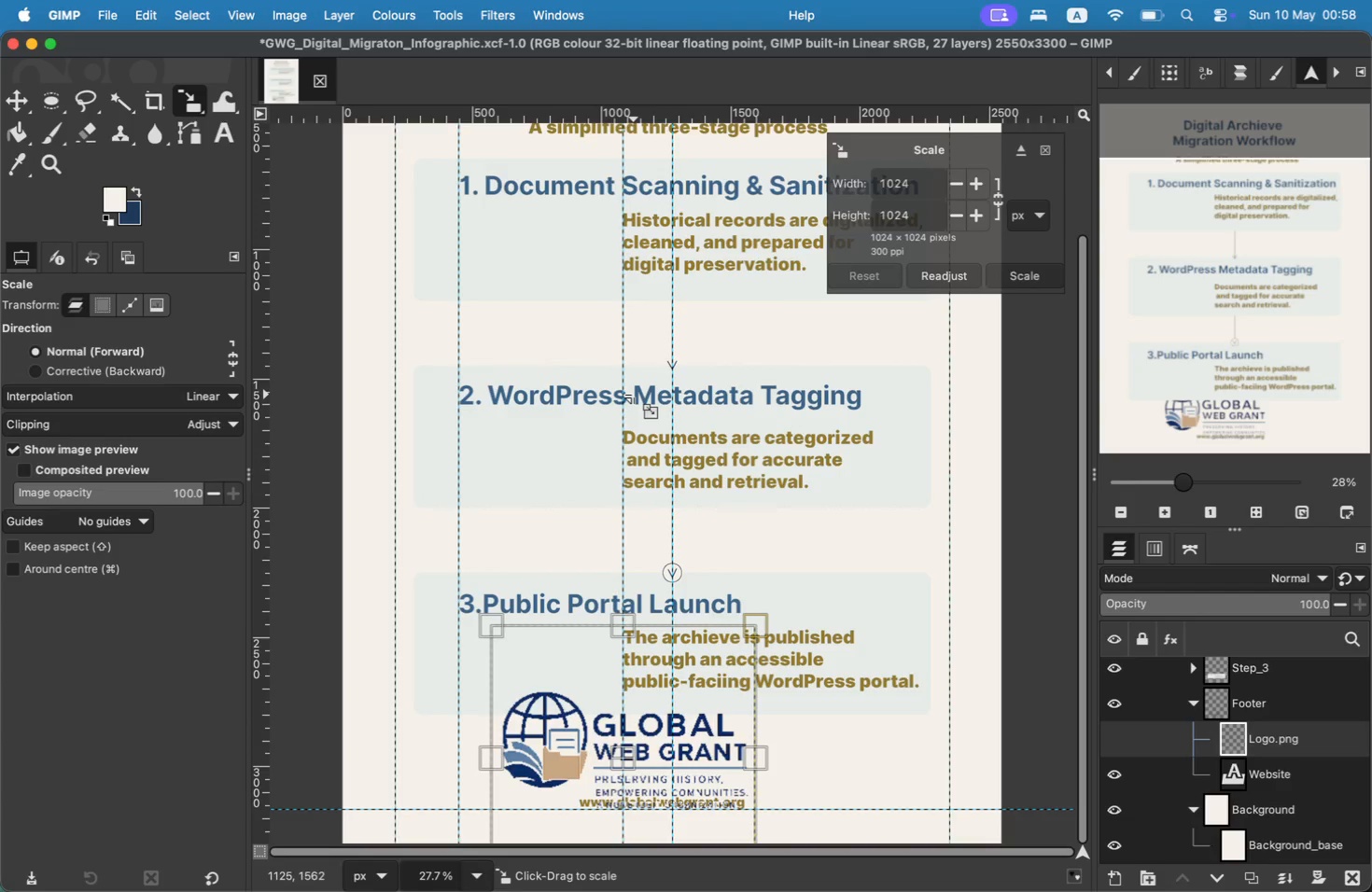 
wait(5.11)
 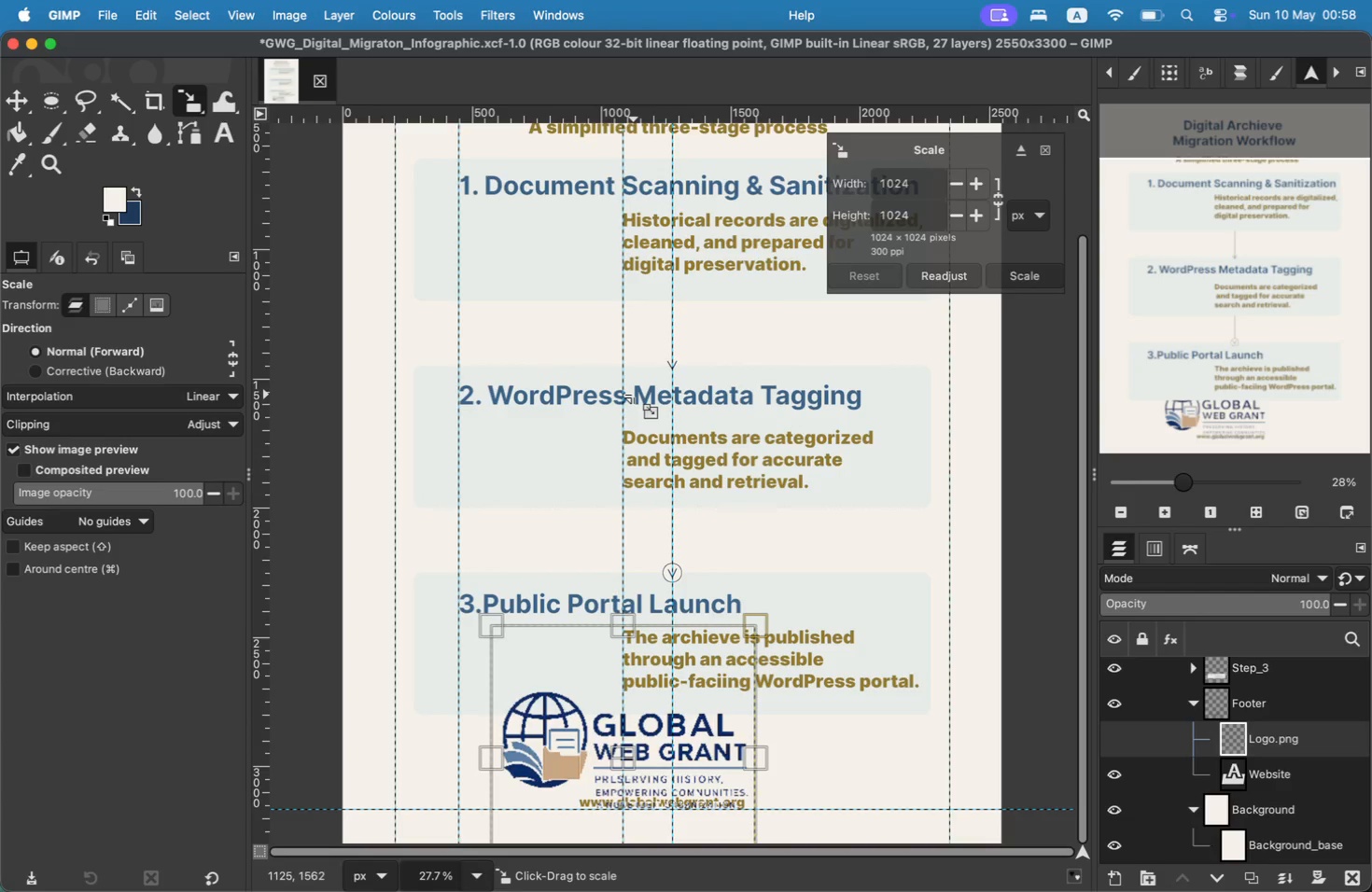 
left_click_drag(start_coordinate=[920, 183], to_coordinate=[804, 180])
 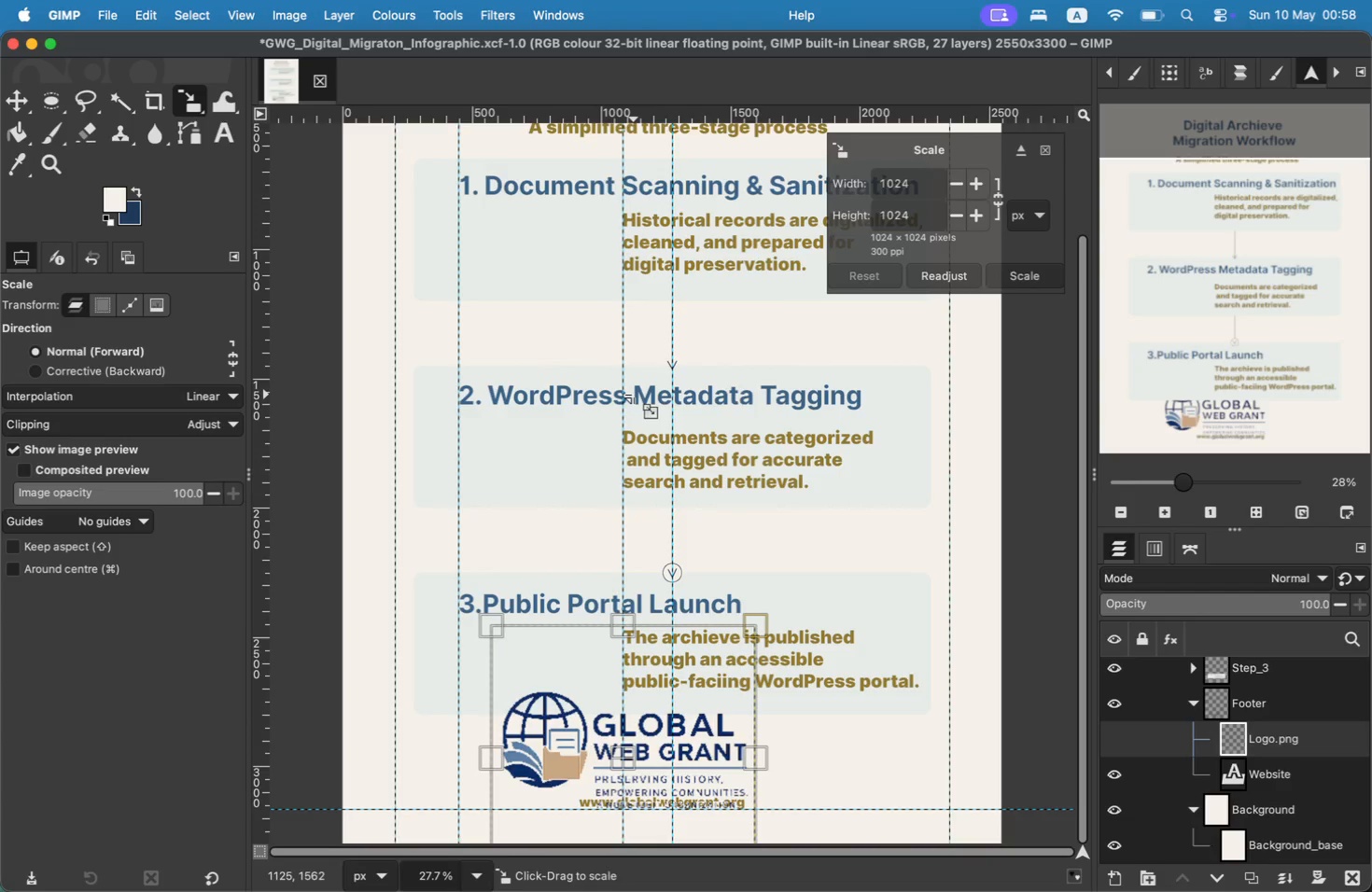 
type(700)
 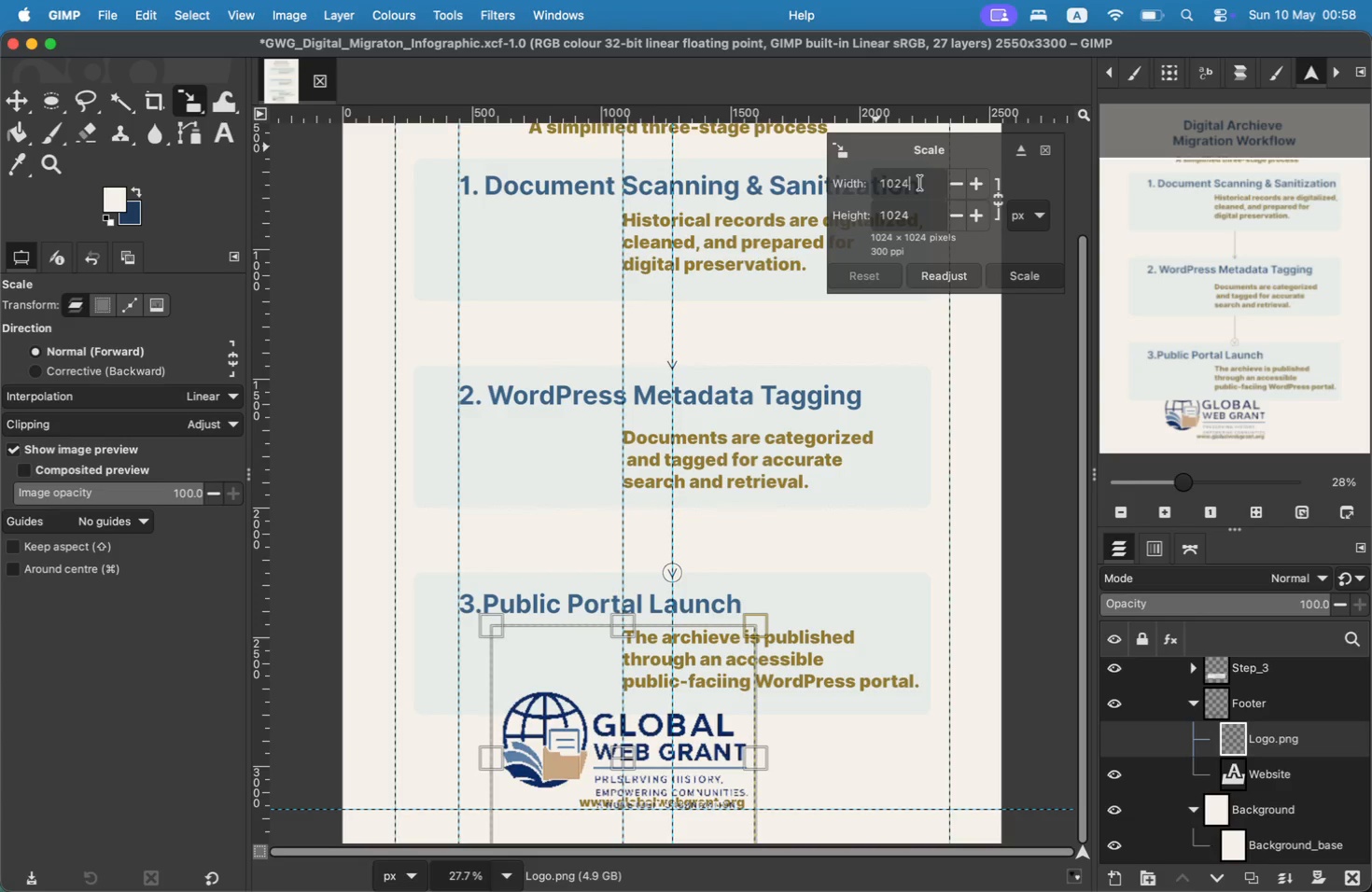 
left_click_drag(start_coordinate=[892, 214], to_coordinate=[835, 223])
 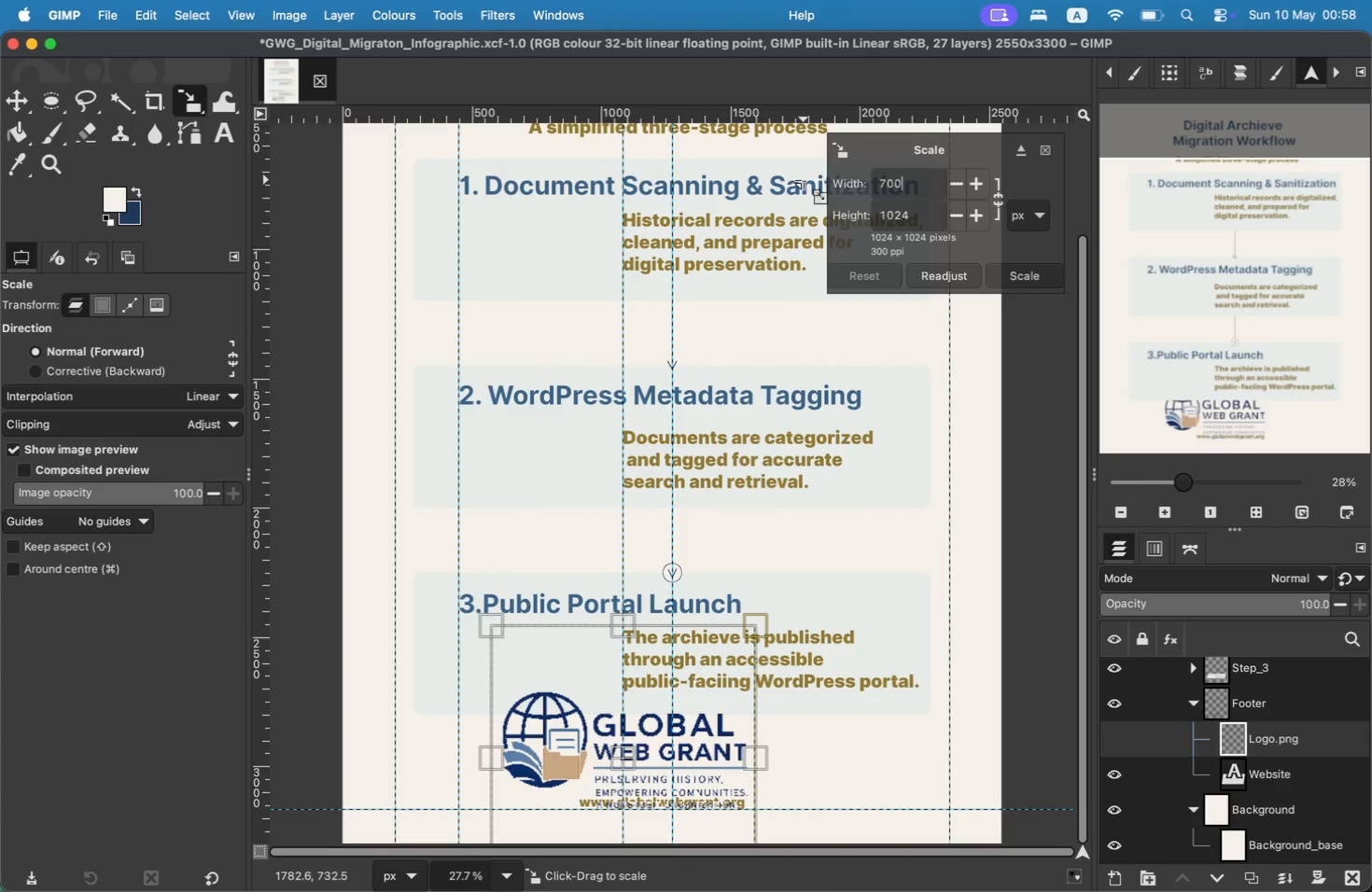 
left_click_drag(start_coordinate=[917, 219], to_coordinate=[870, 219])
 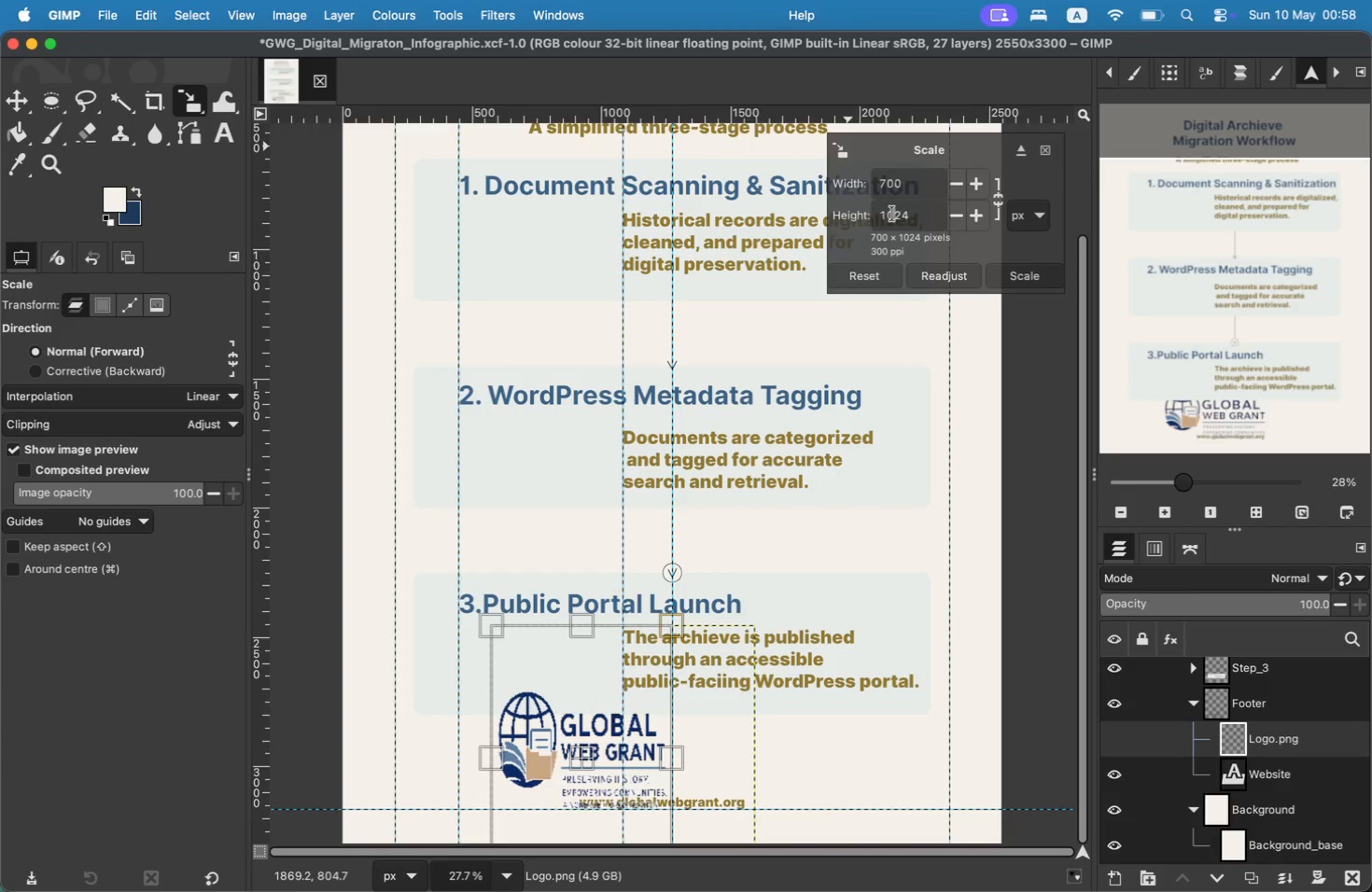 
type(500)
 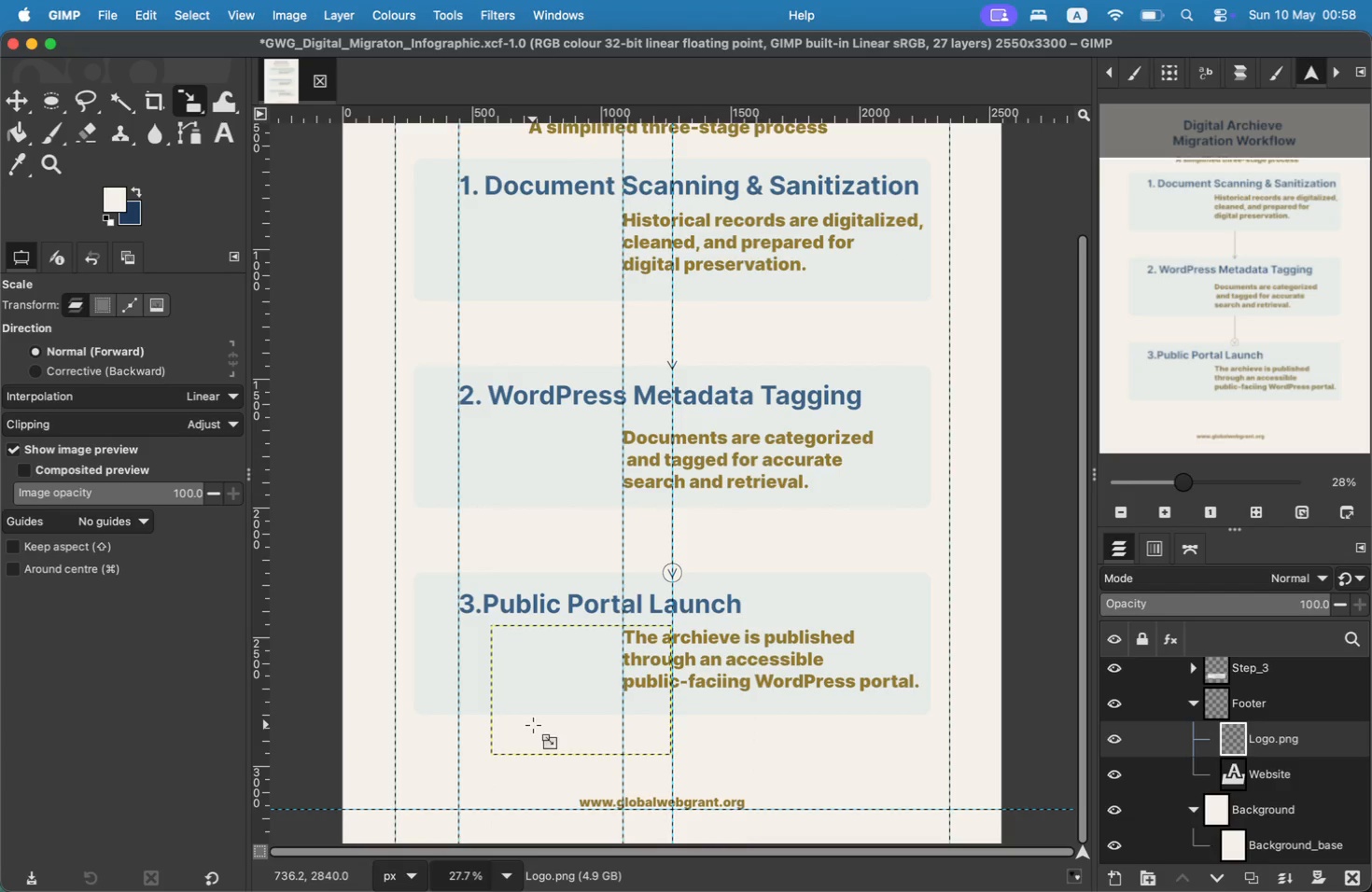 
wait(5.37)
 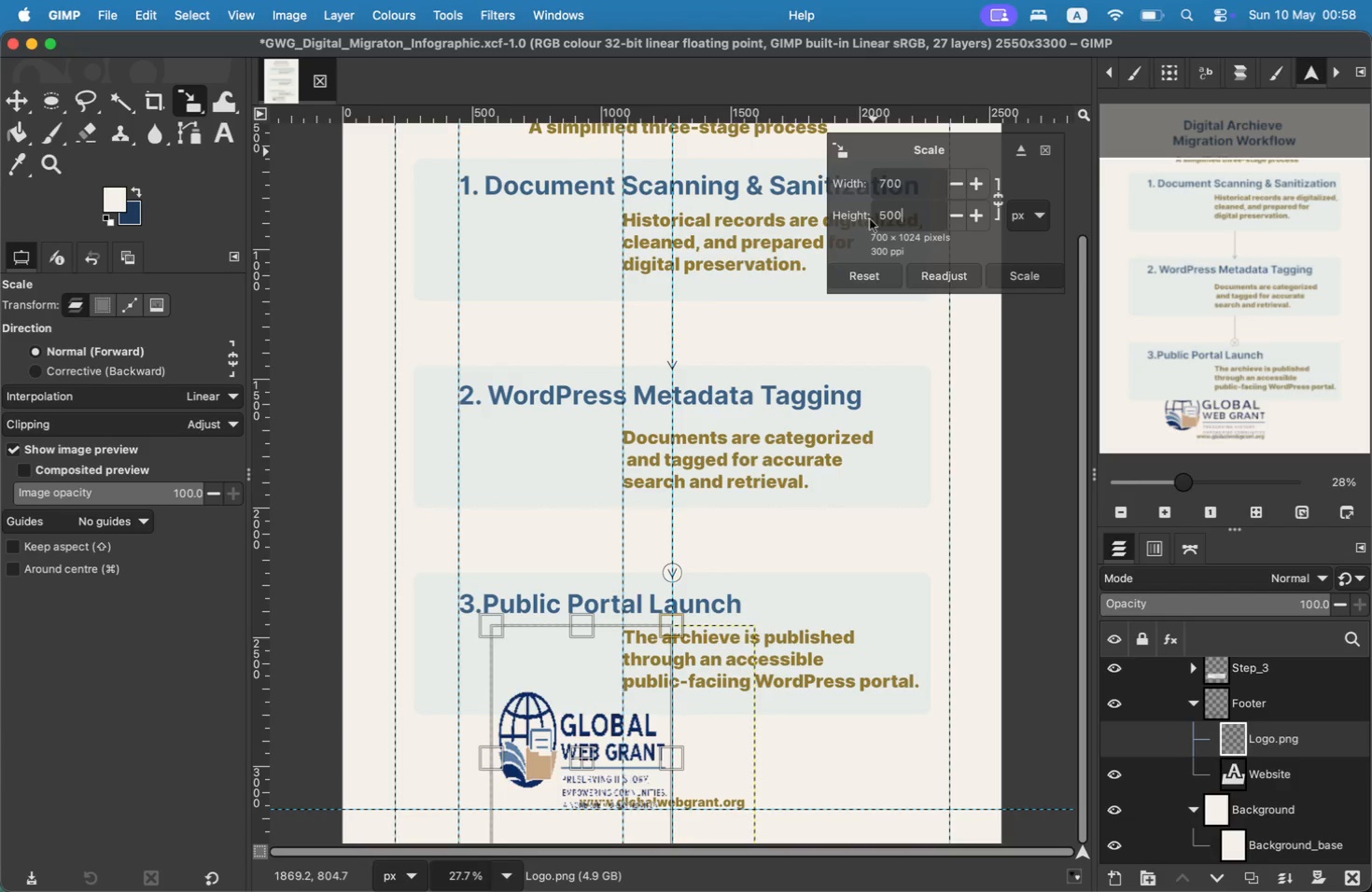 
left_click([16, 105])
 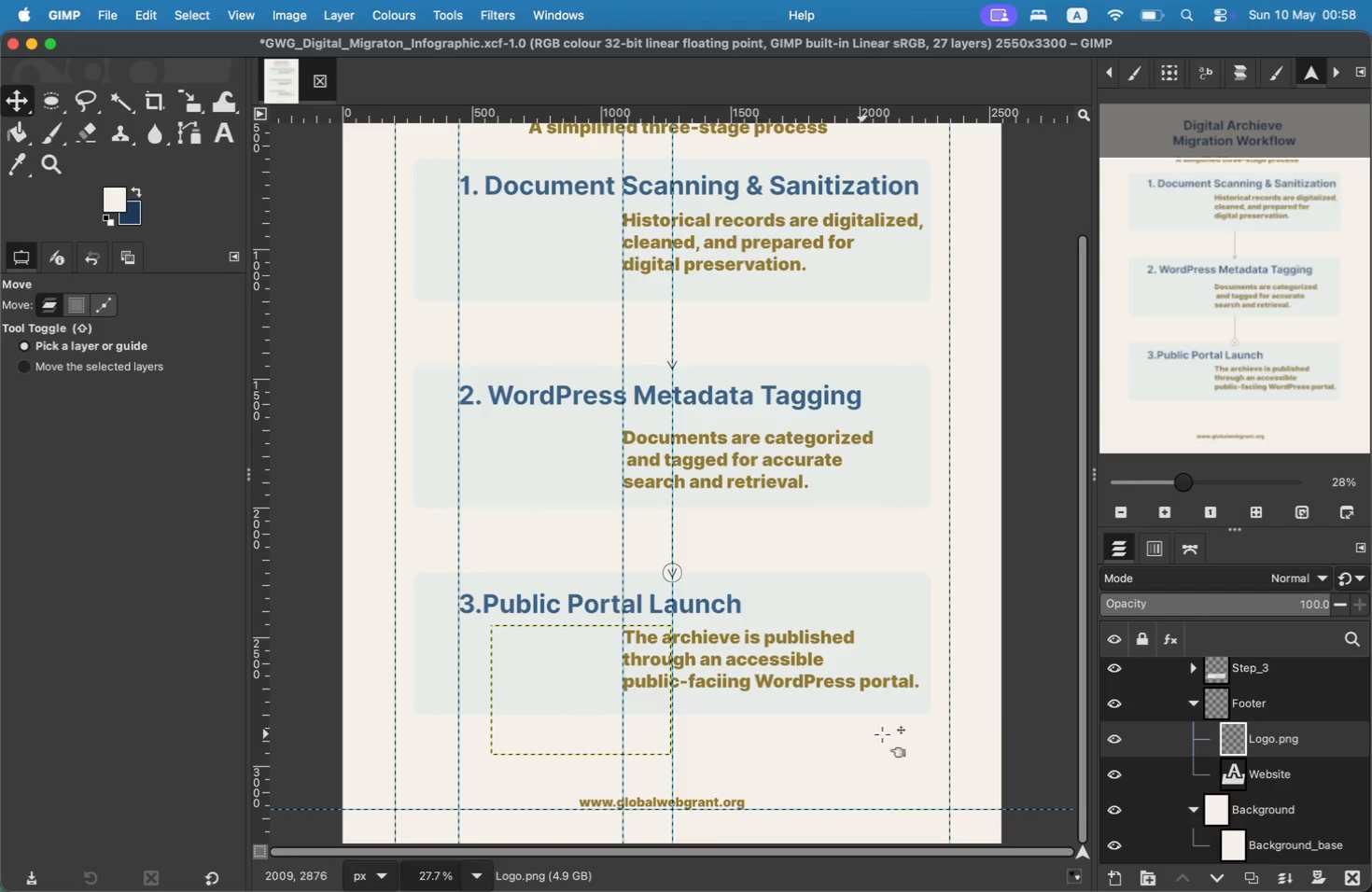 
left_click([1284, 742])
 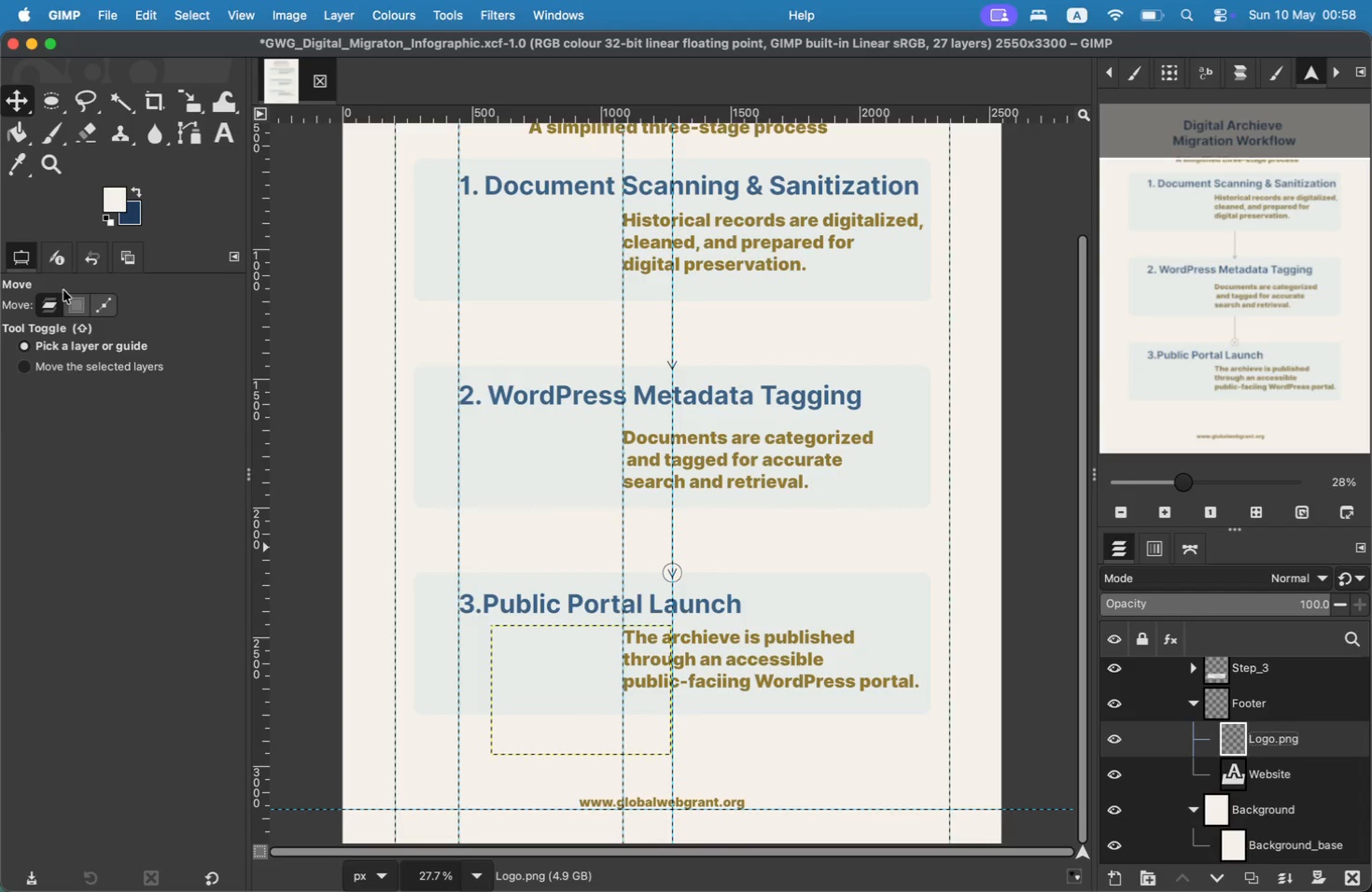 
left_click([80, 311])
 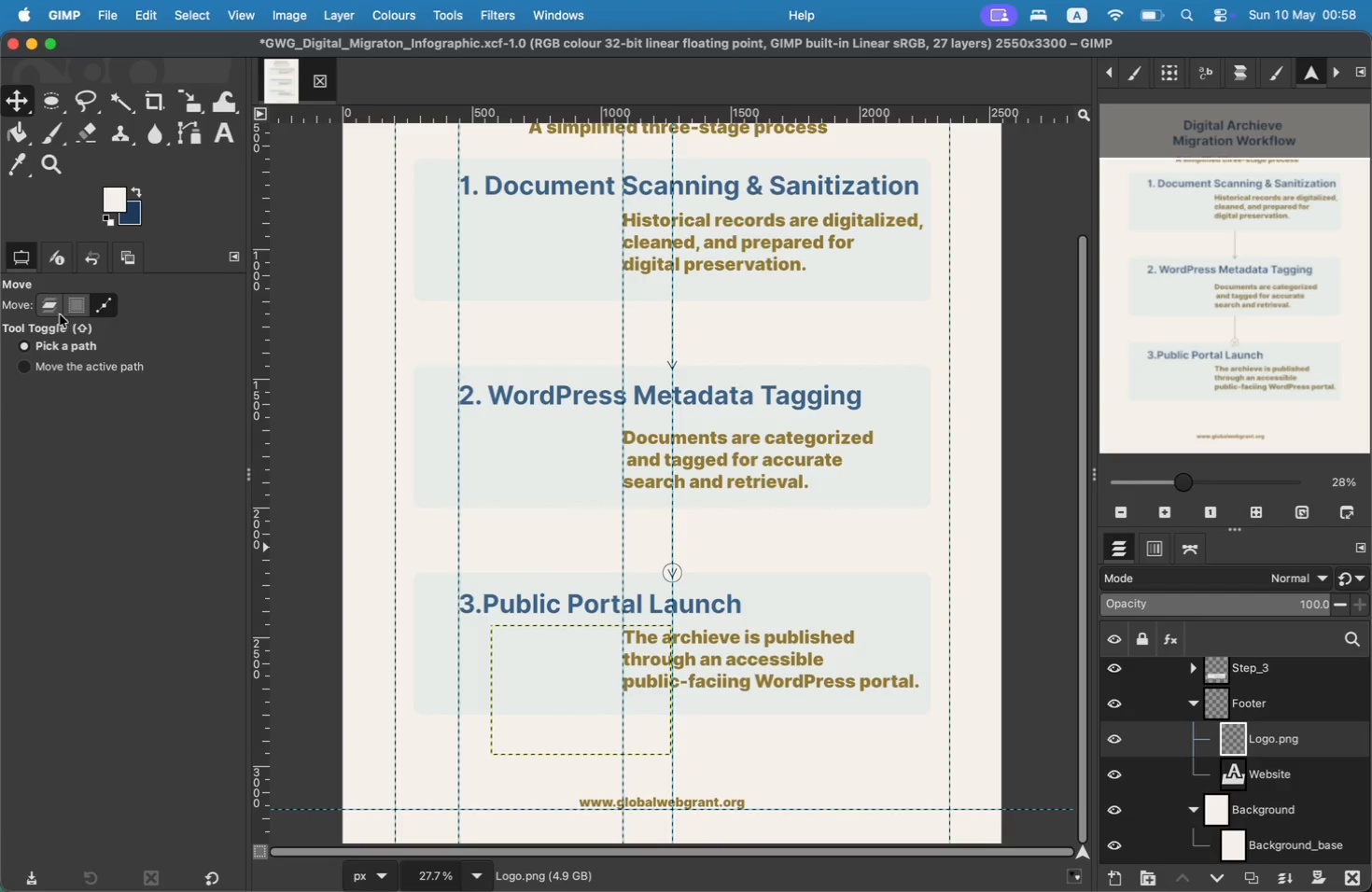 
left_click([58, 314])
 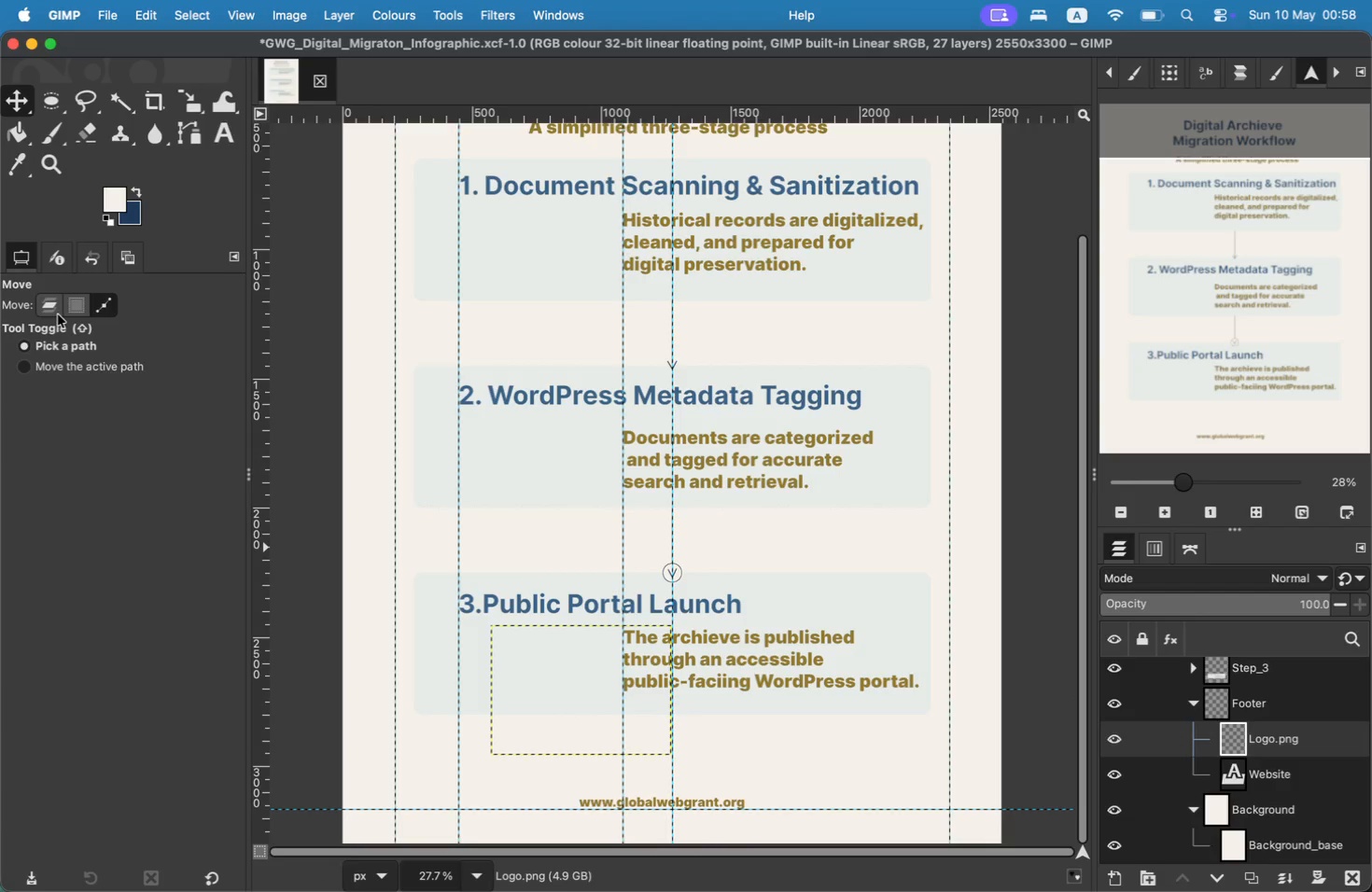 
left_click([74, 373])
 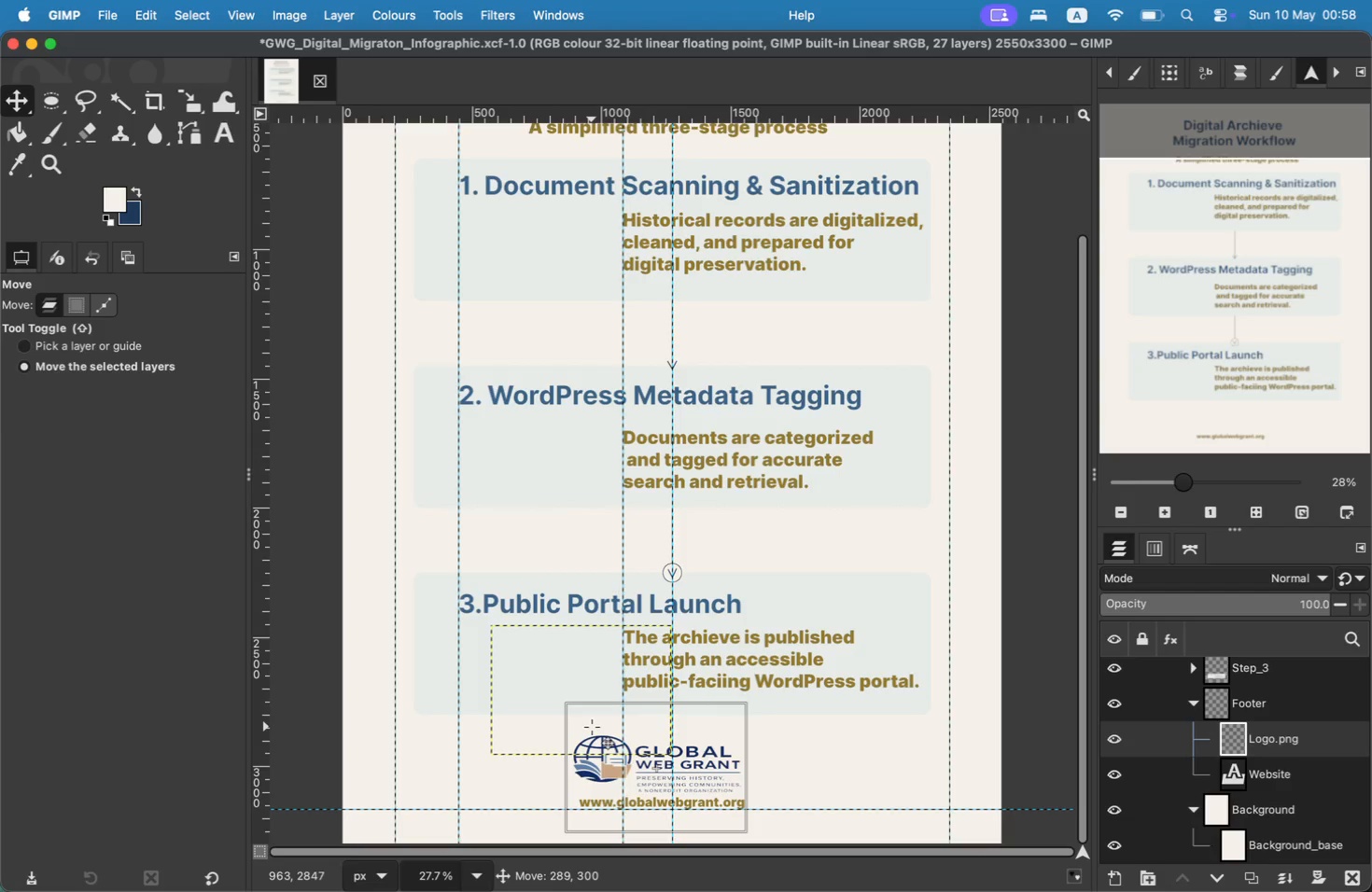 
left_click_drag(start_coordinate=[517, 649], to_coordinate=[592, 727])
 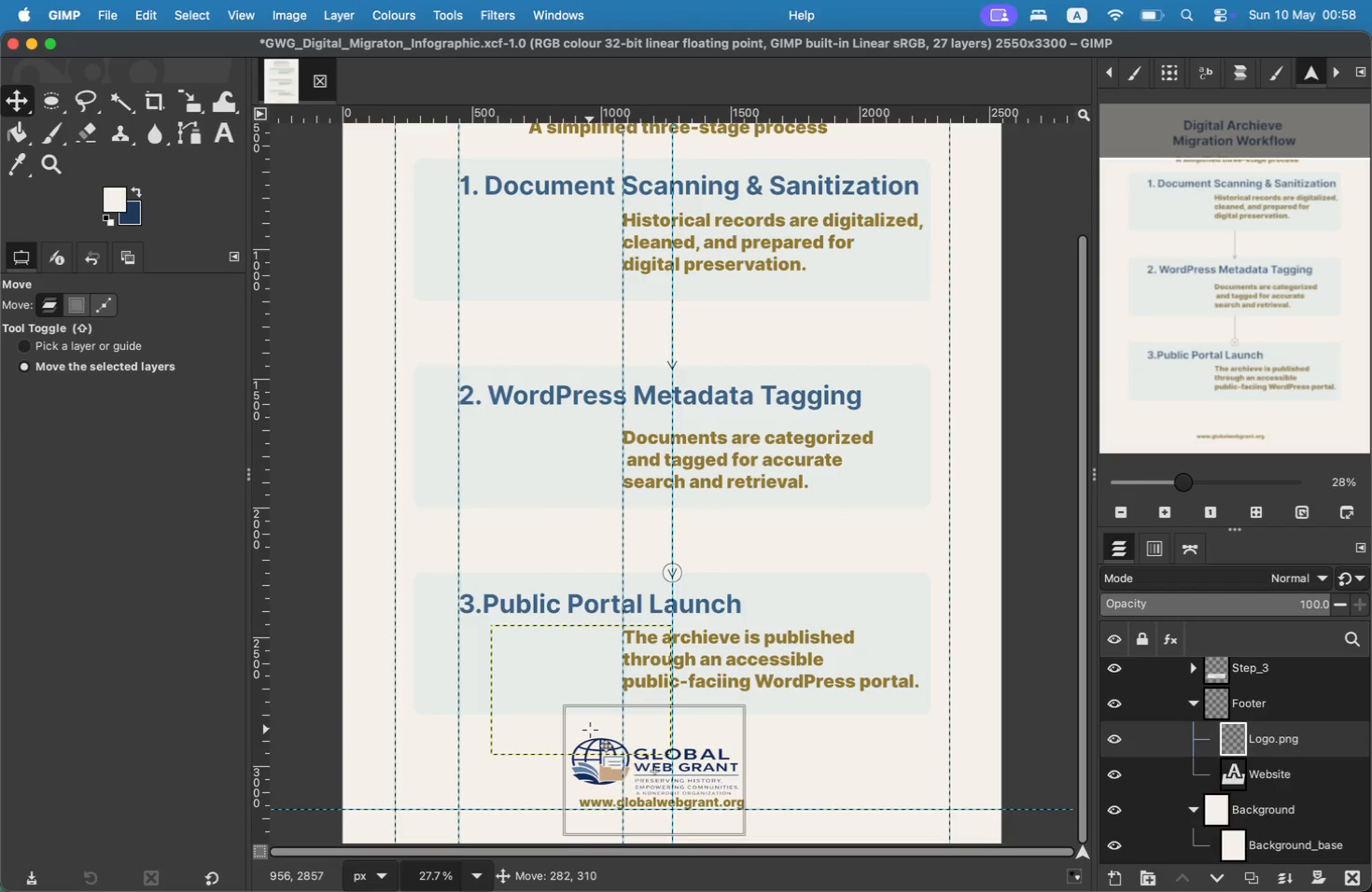 
mouse_move([127, 202])
 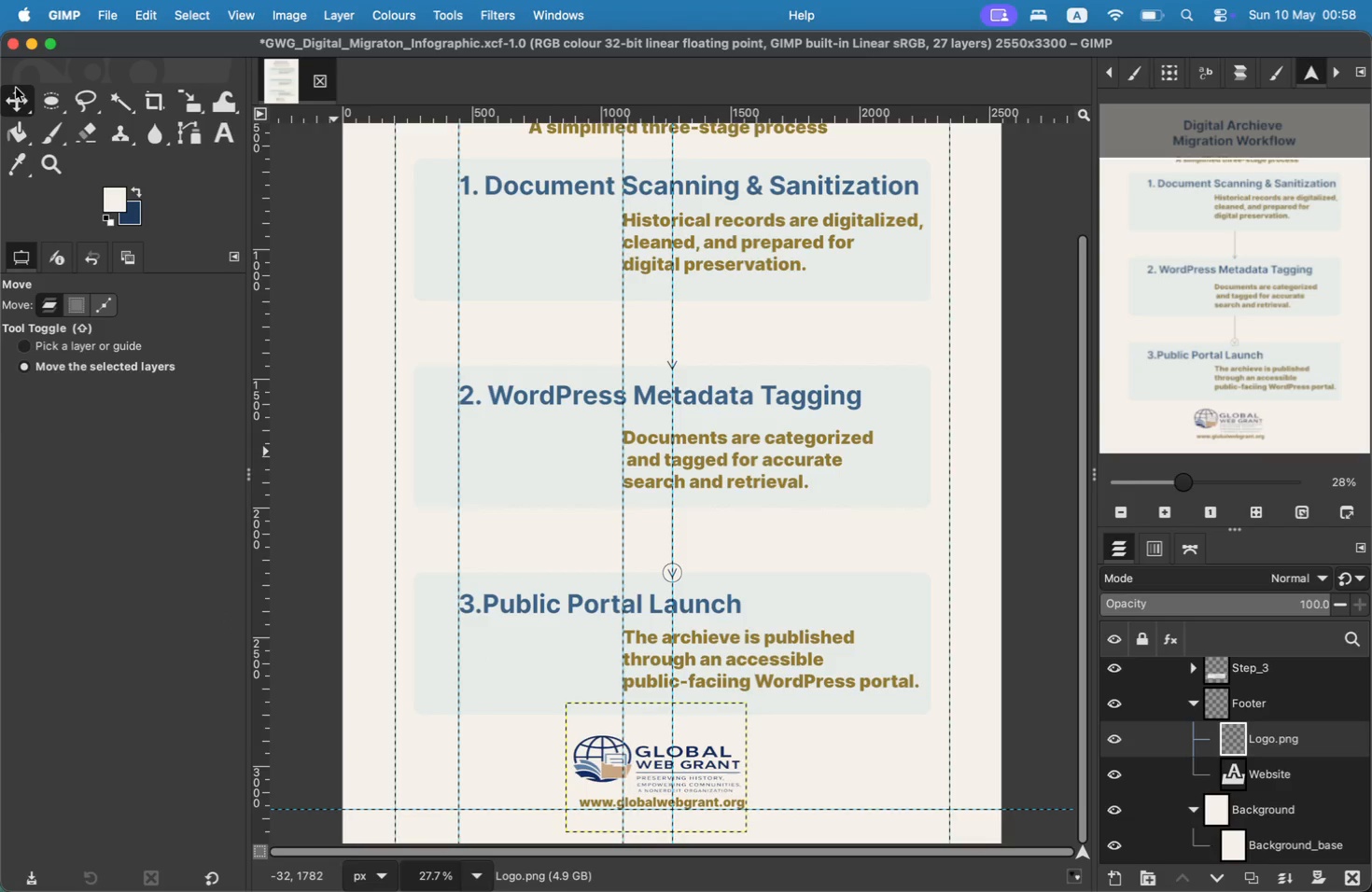 
left_click([58, 133])
 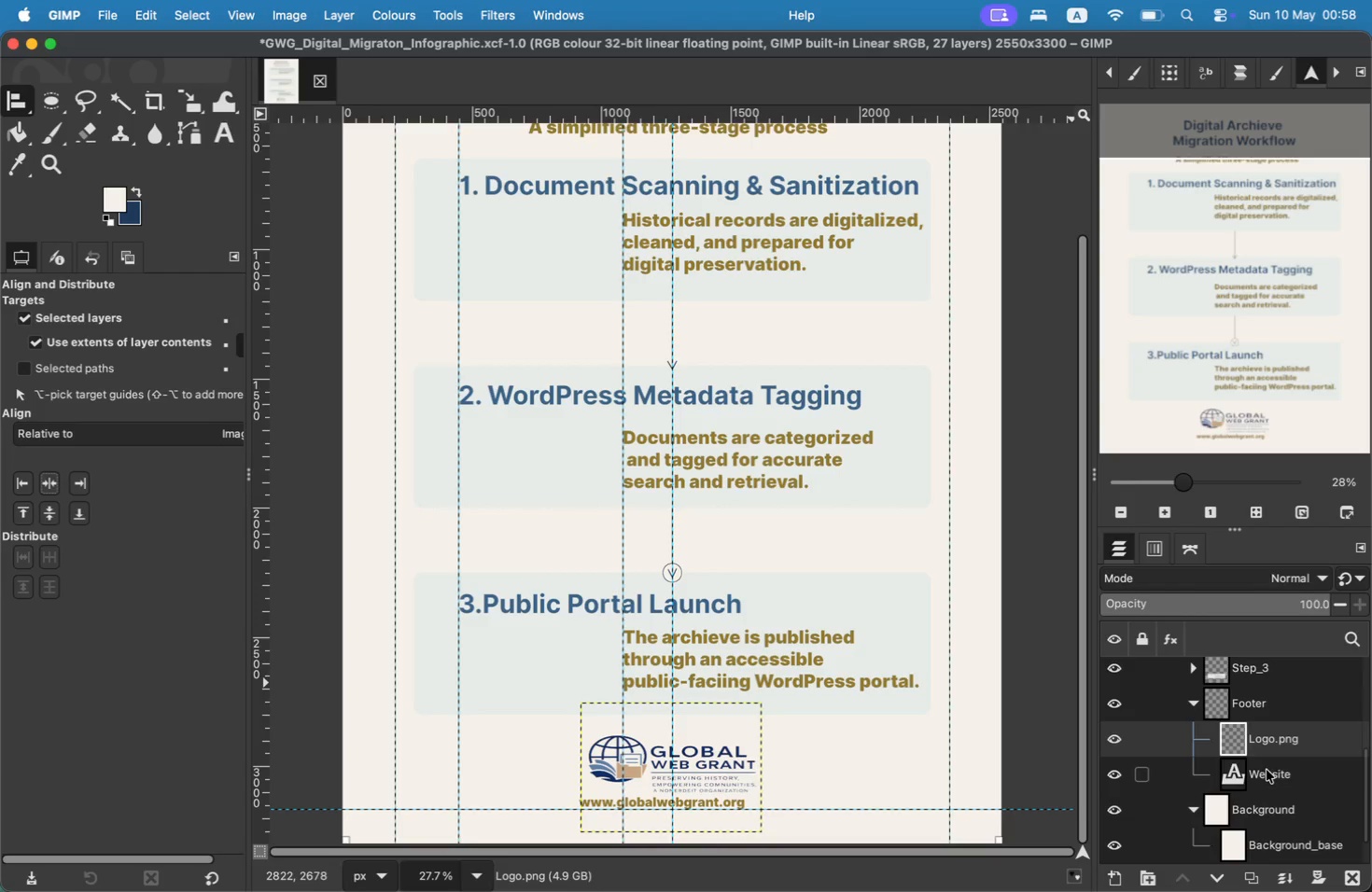 
wait(6.51)
 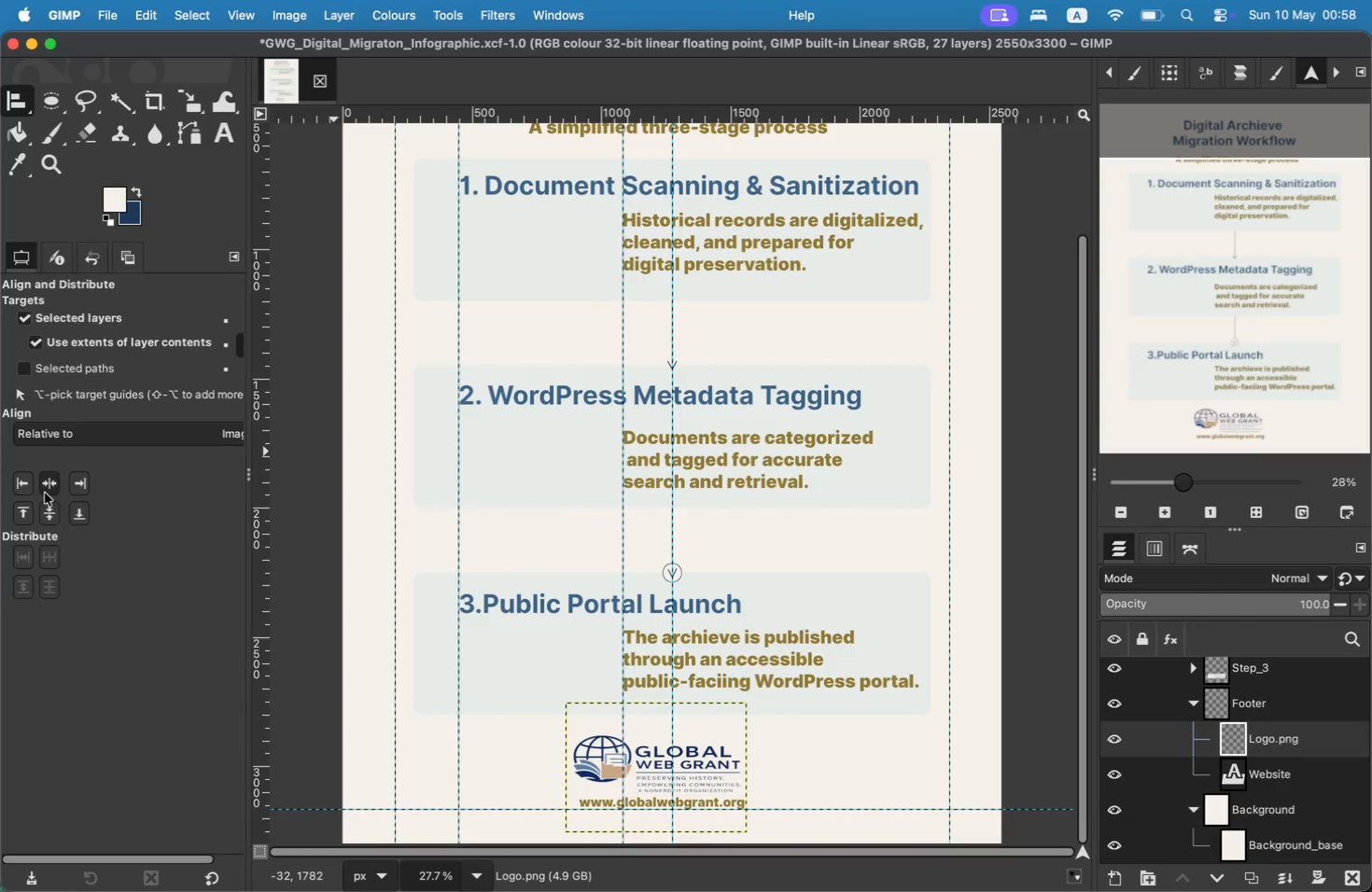 
left_click([56, 480])
 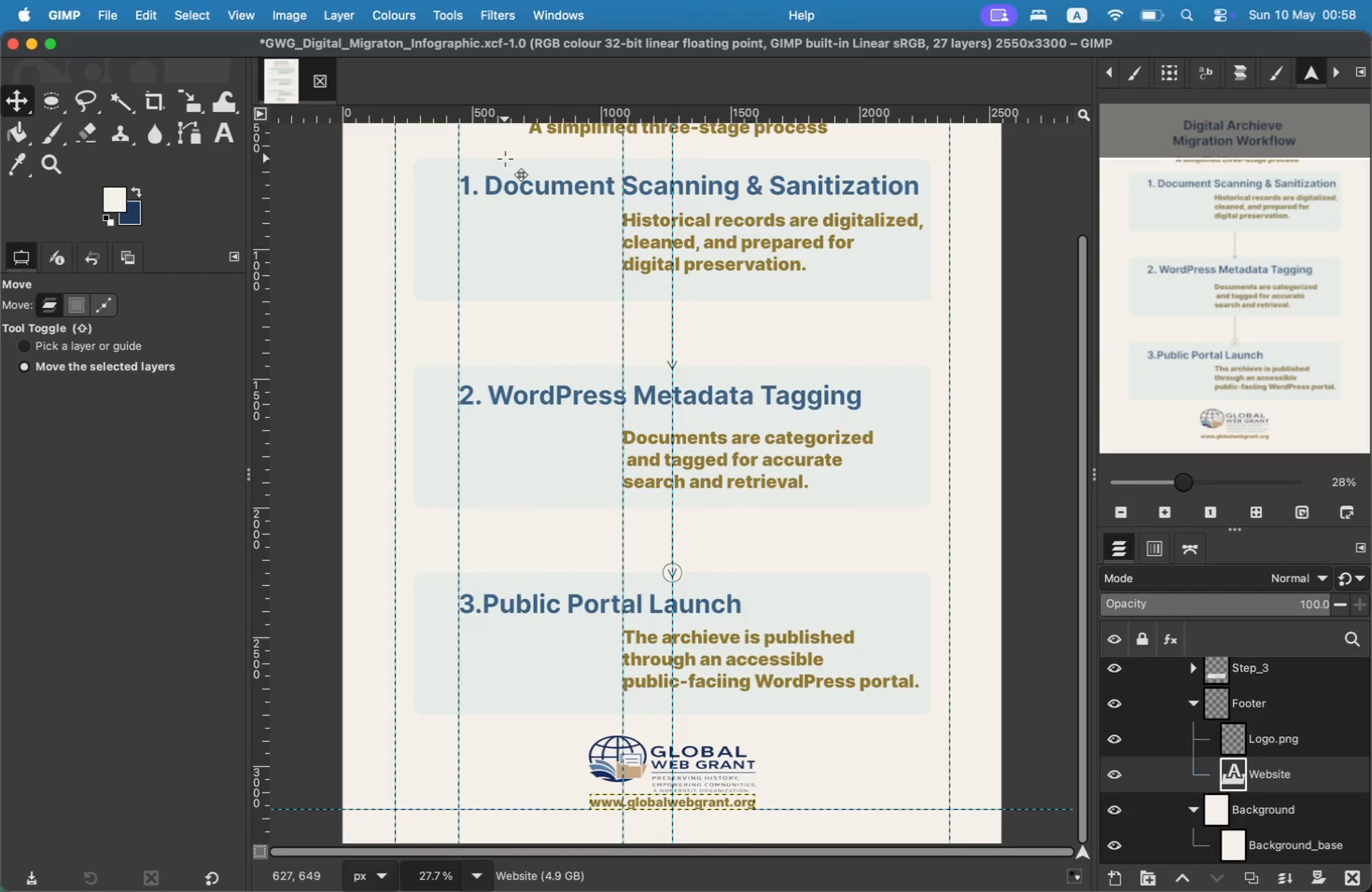 
wait(14.97)
 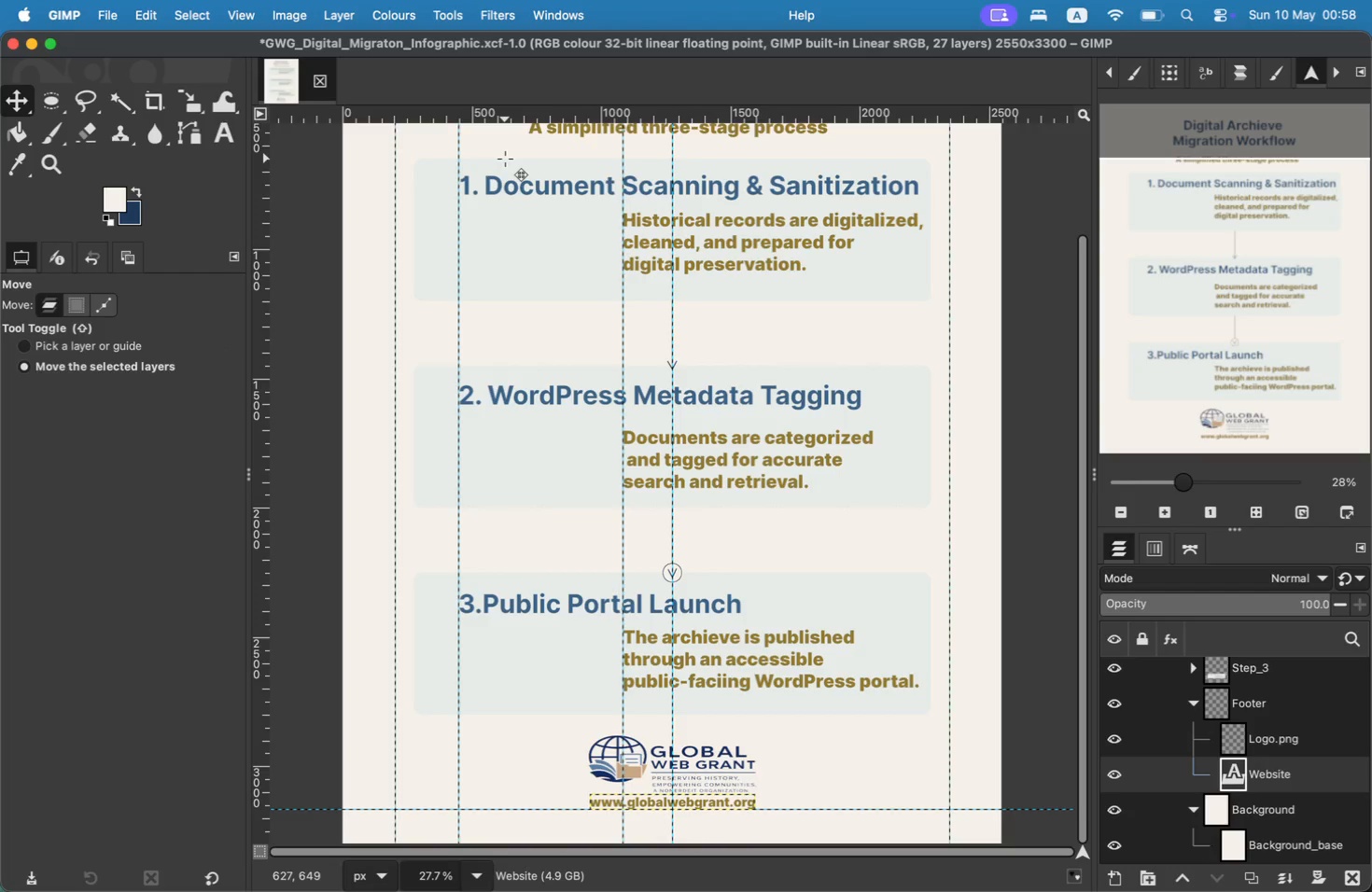 
key(ArrowRight)
 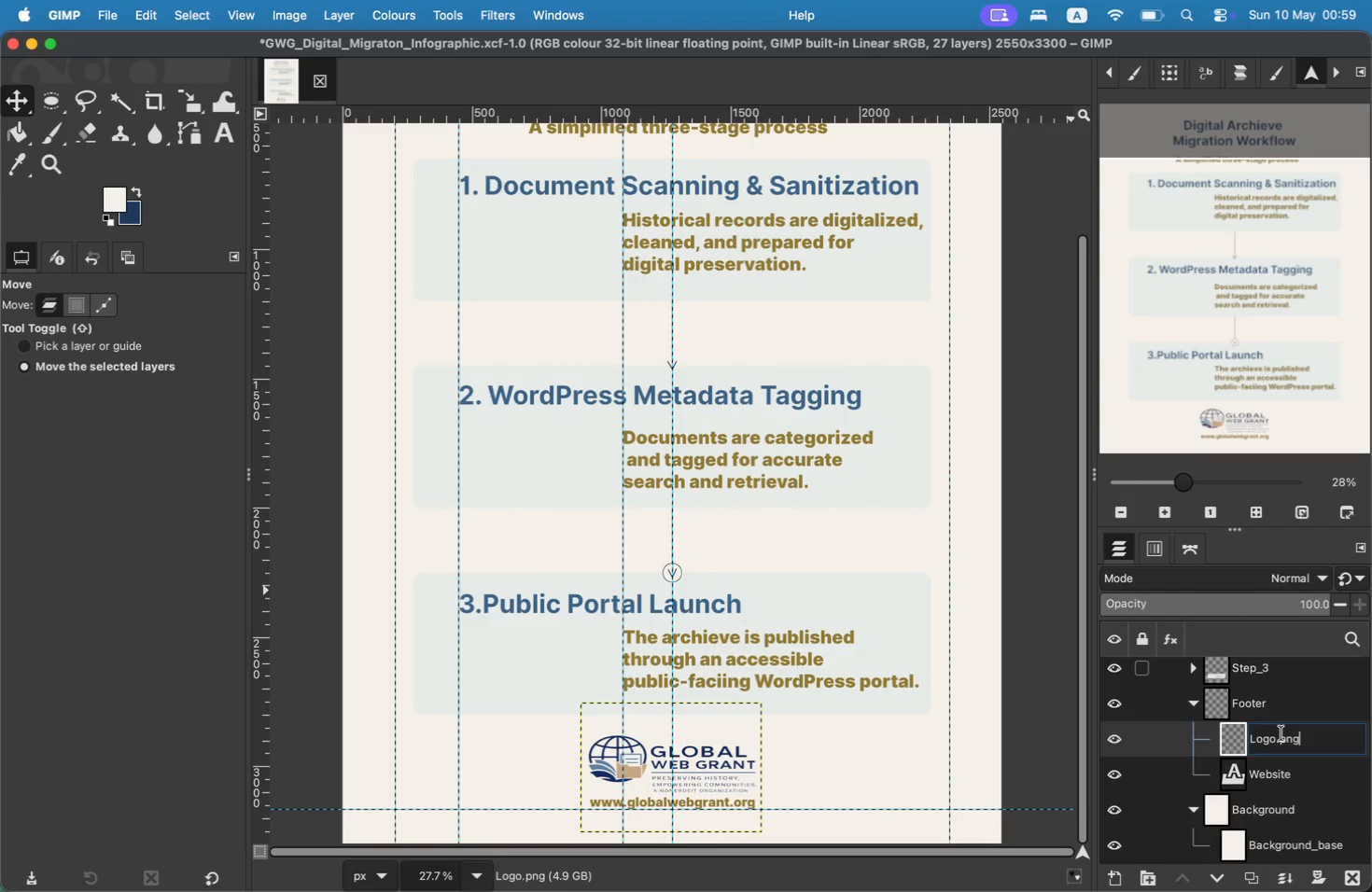 
key(Backspace)
 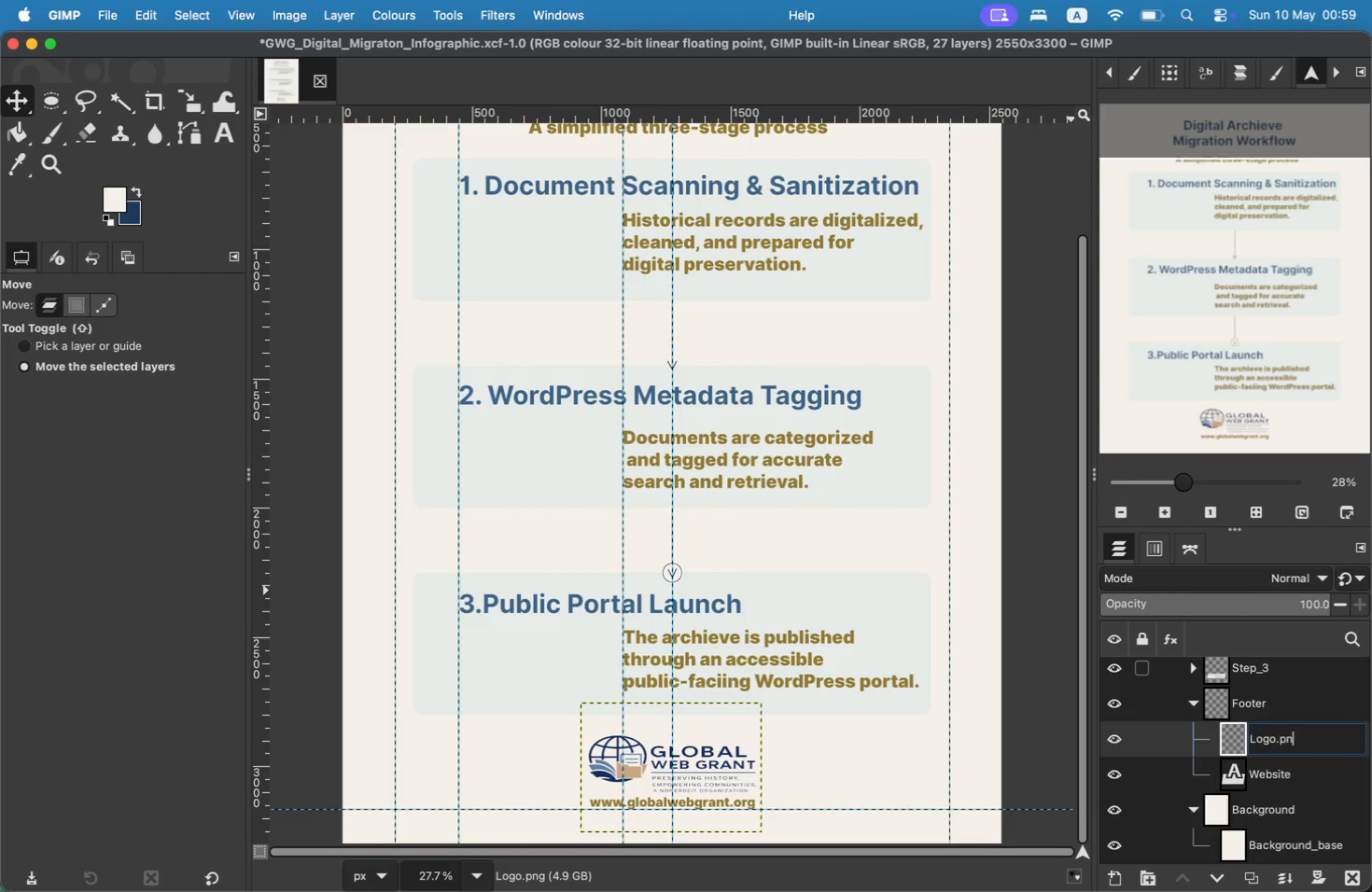 
key(Backspace)
 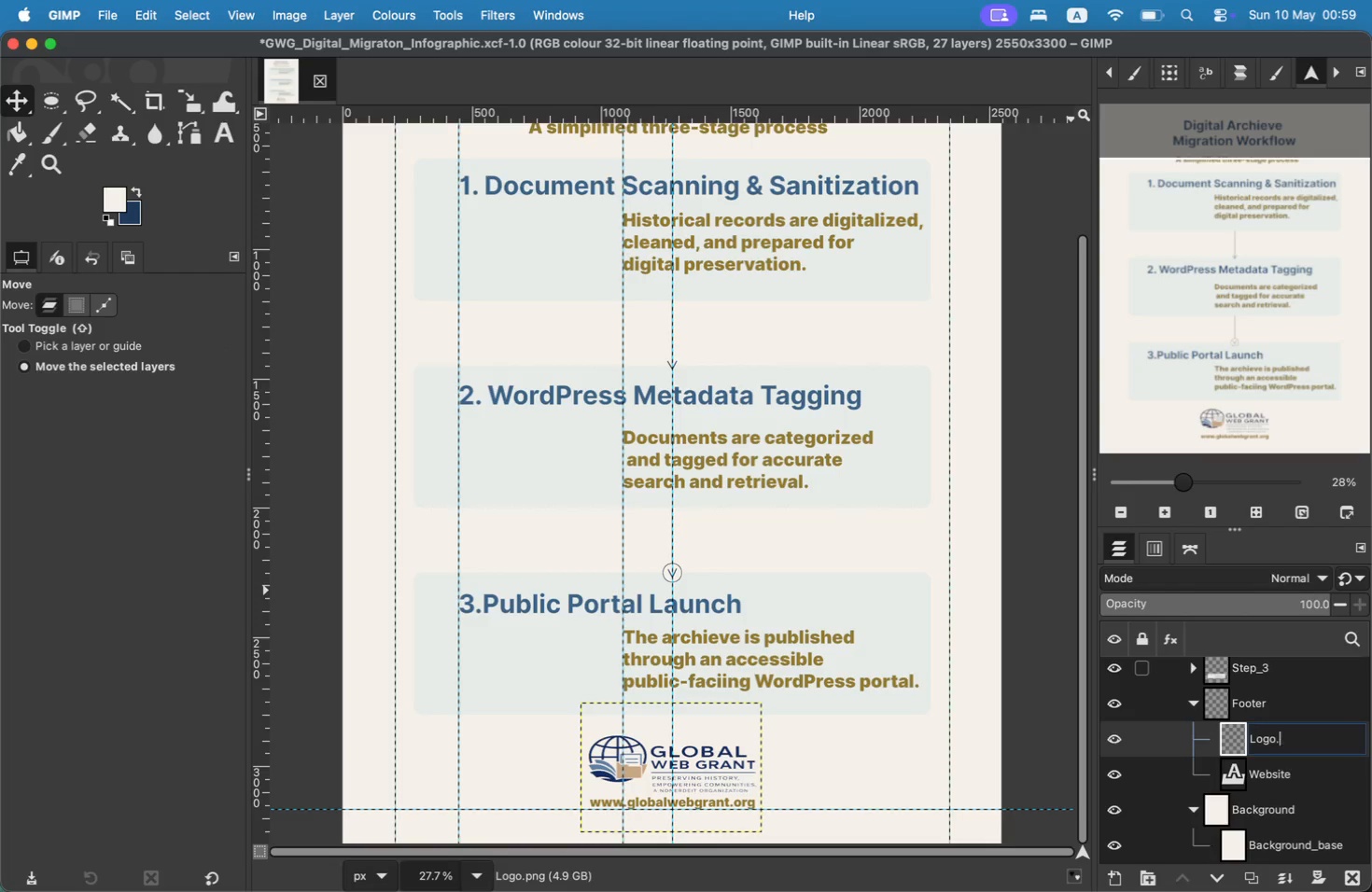 
key(Backspace)
 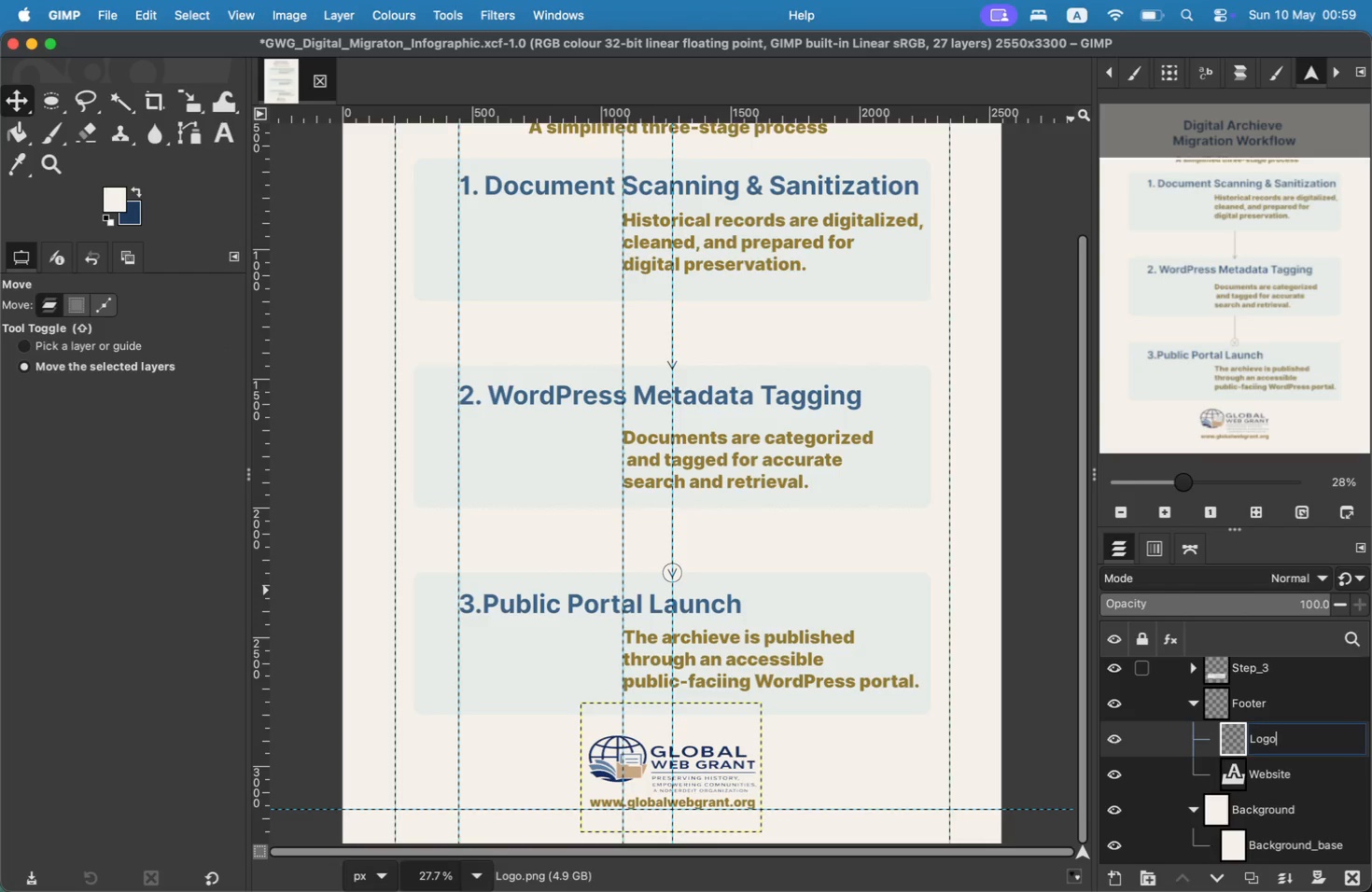 
key(Backspace)
 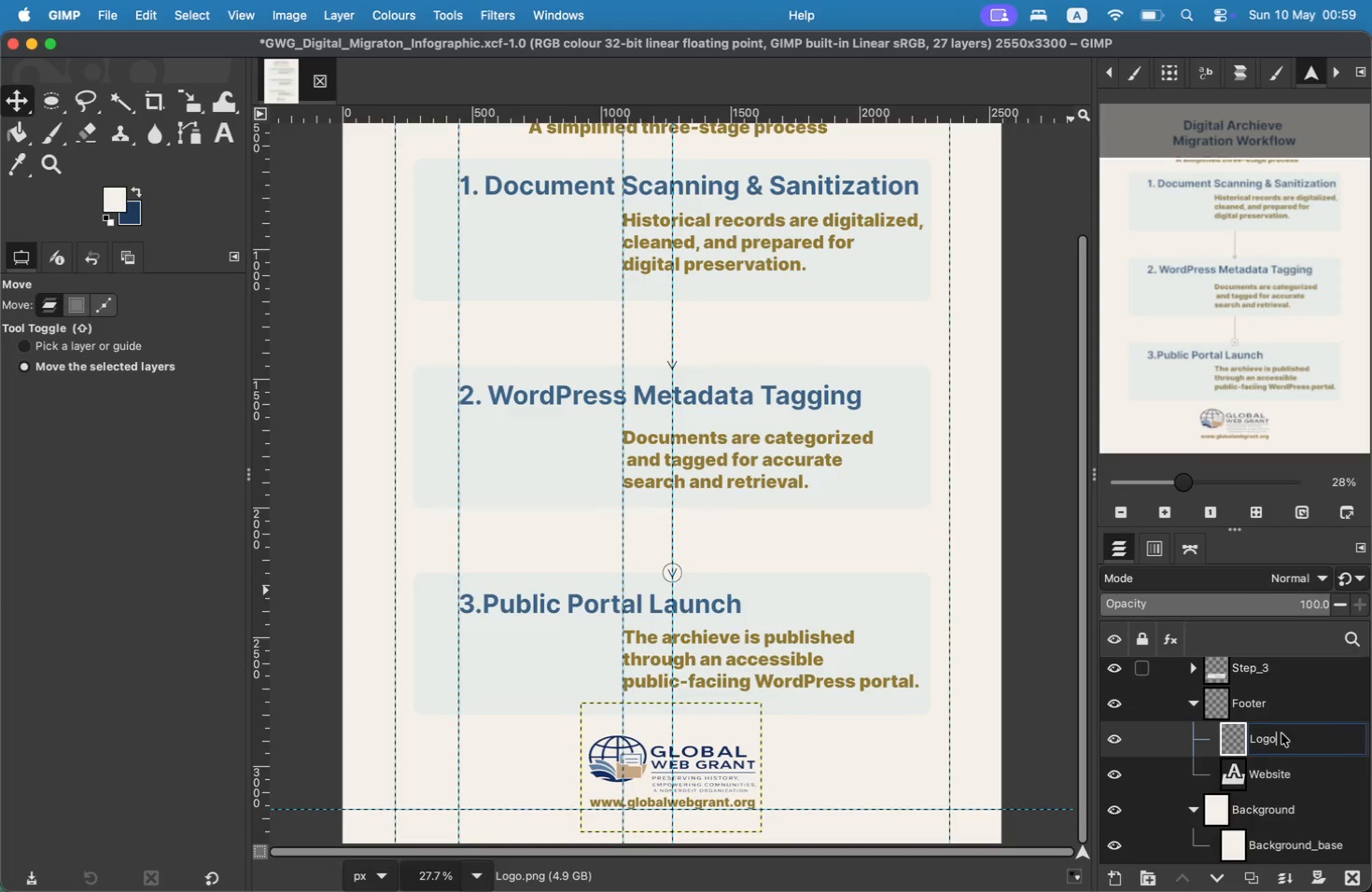 
key(Enter)
 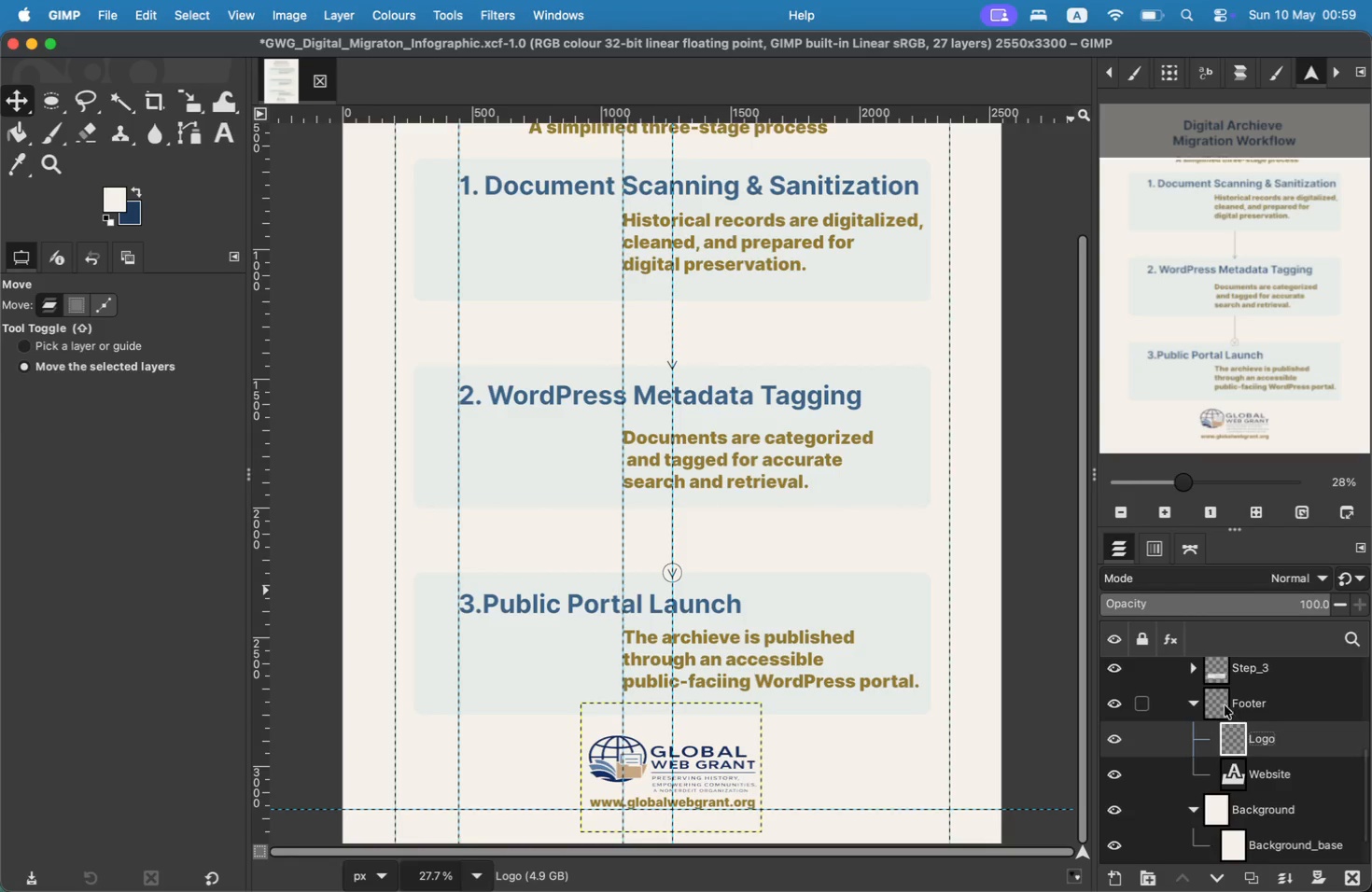 
left_click([1194, 705])
 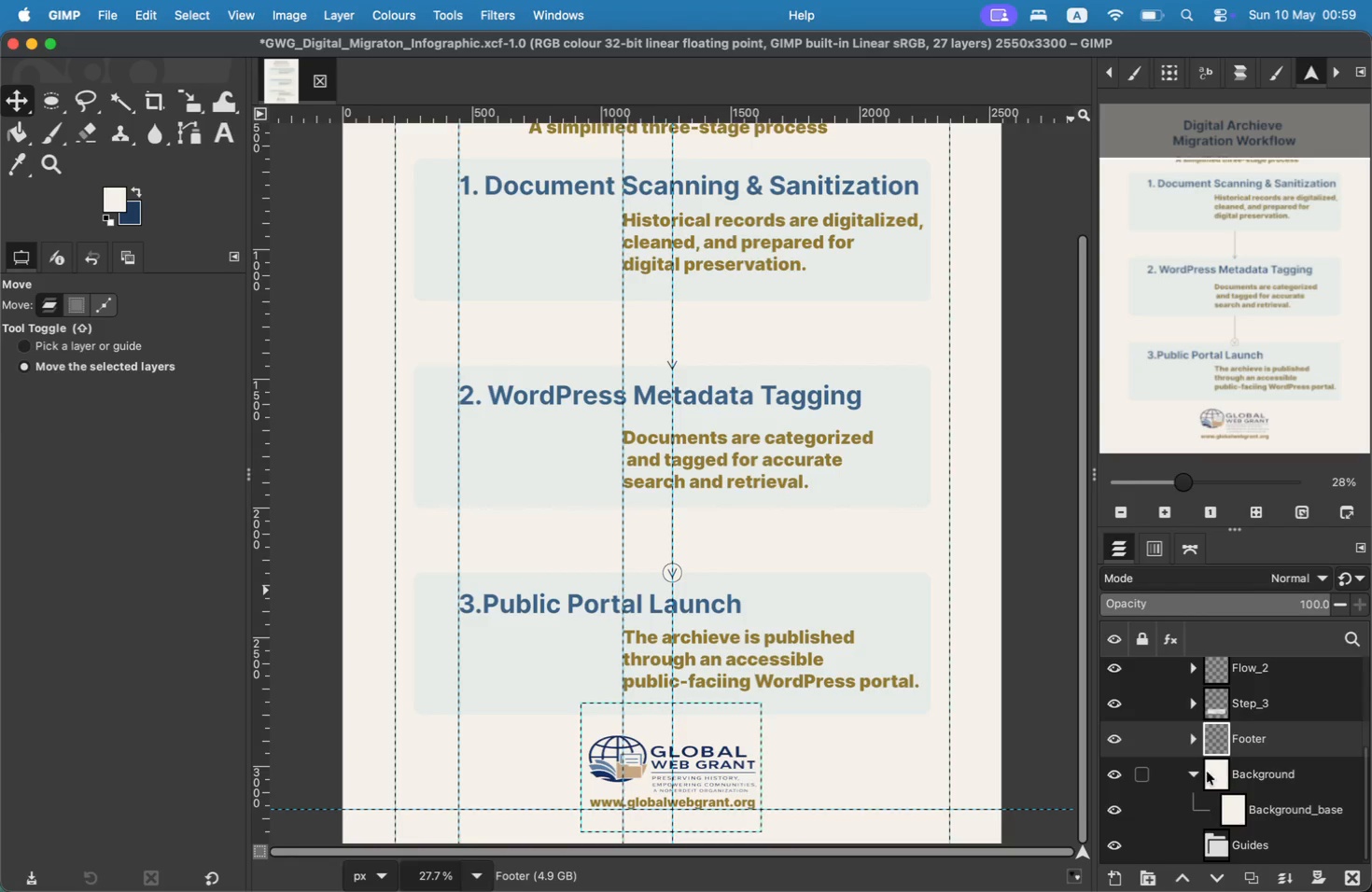 
left_click([1197, 775])
 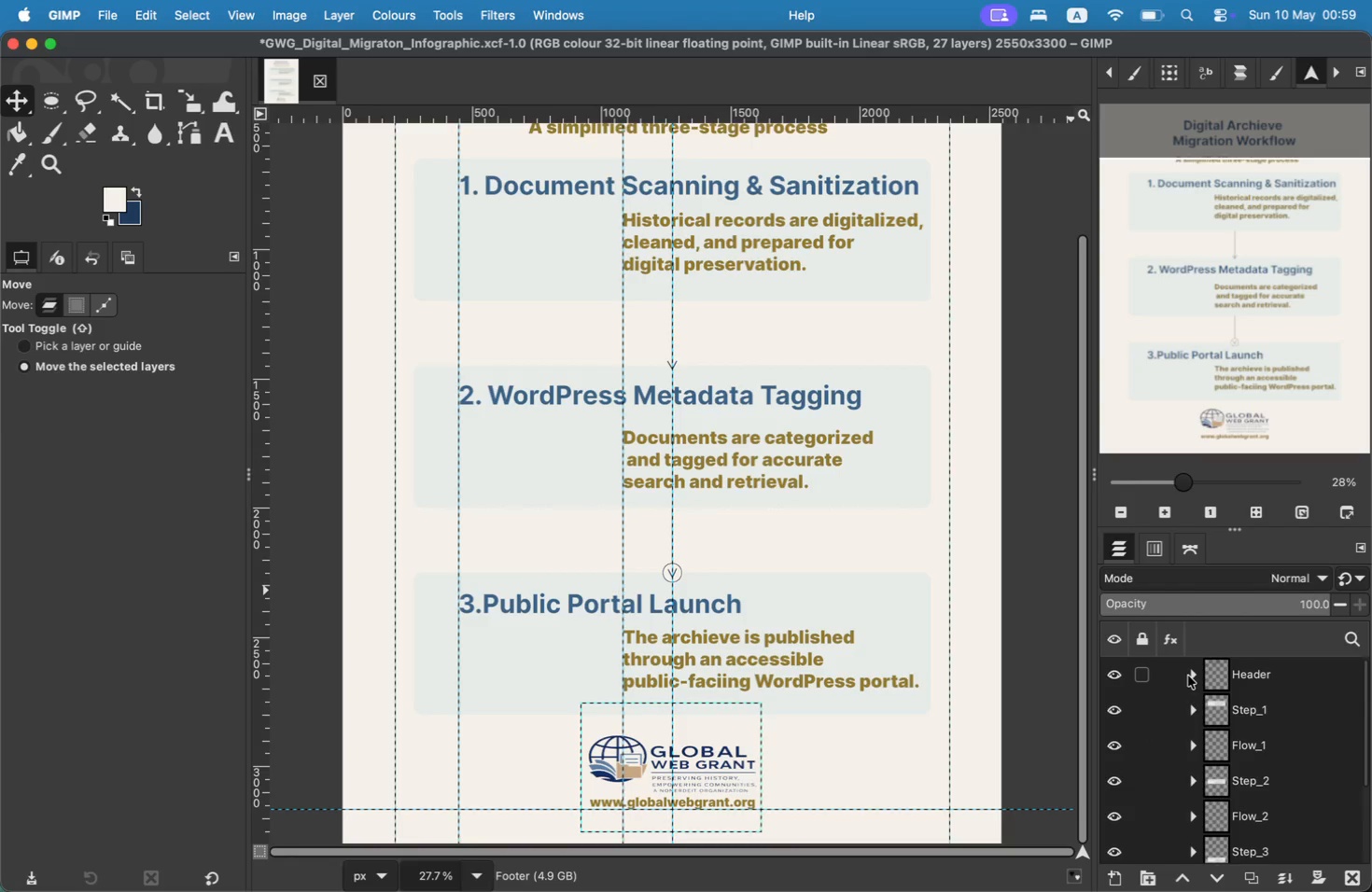 
scroll: coordinate [1227, 722], scroll_direction: up, amount: 17.0
 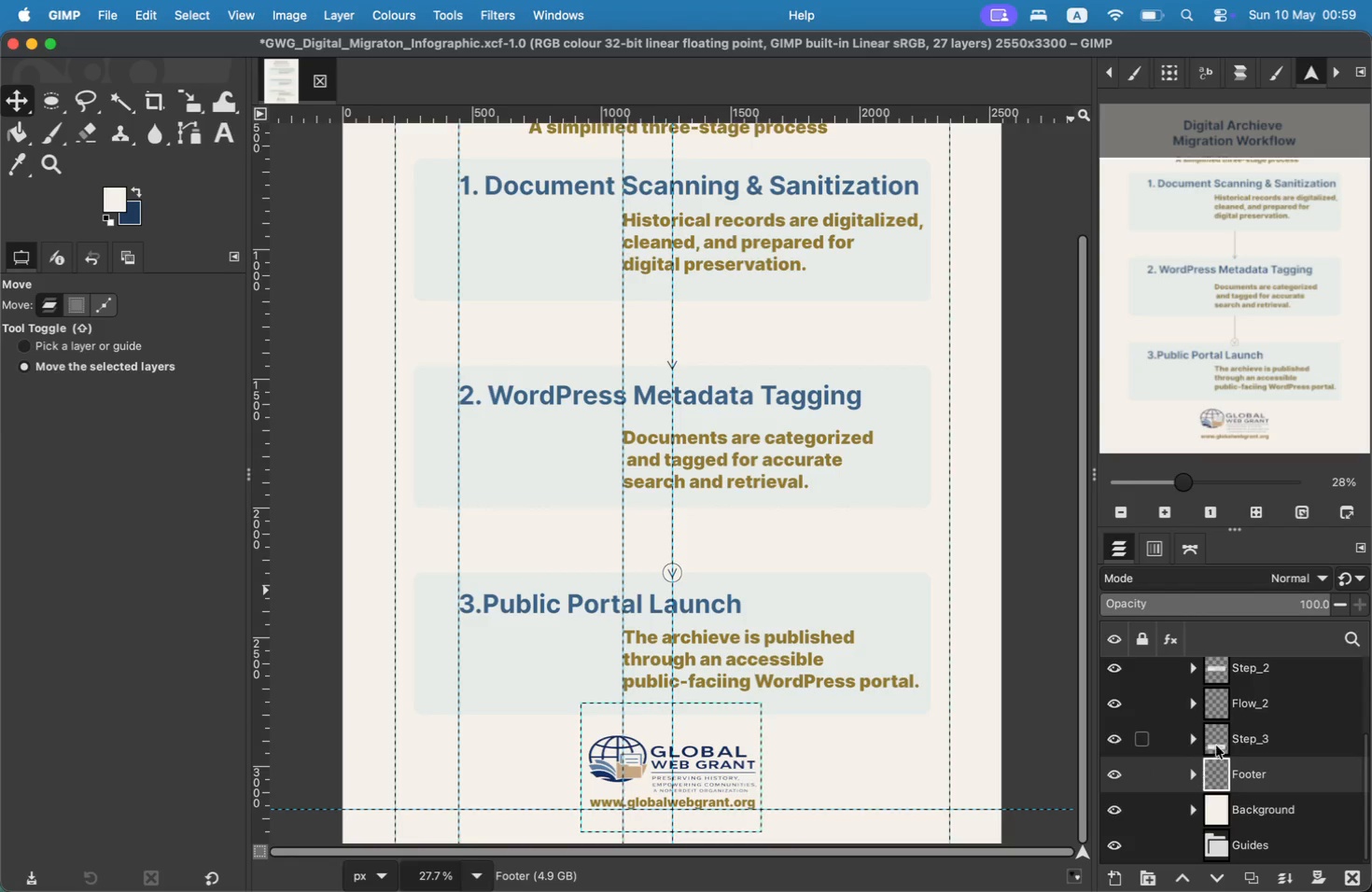 
key(Meta+Shift+A)
 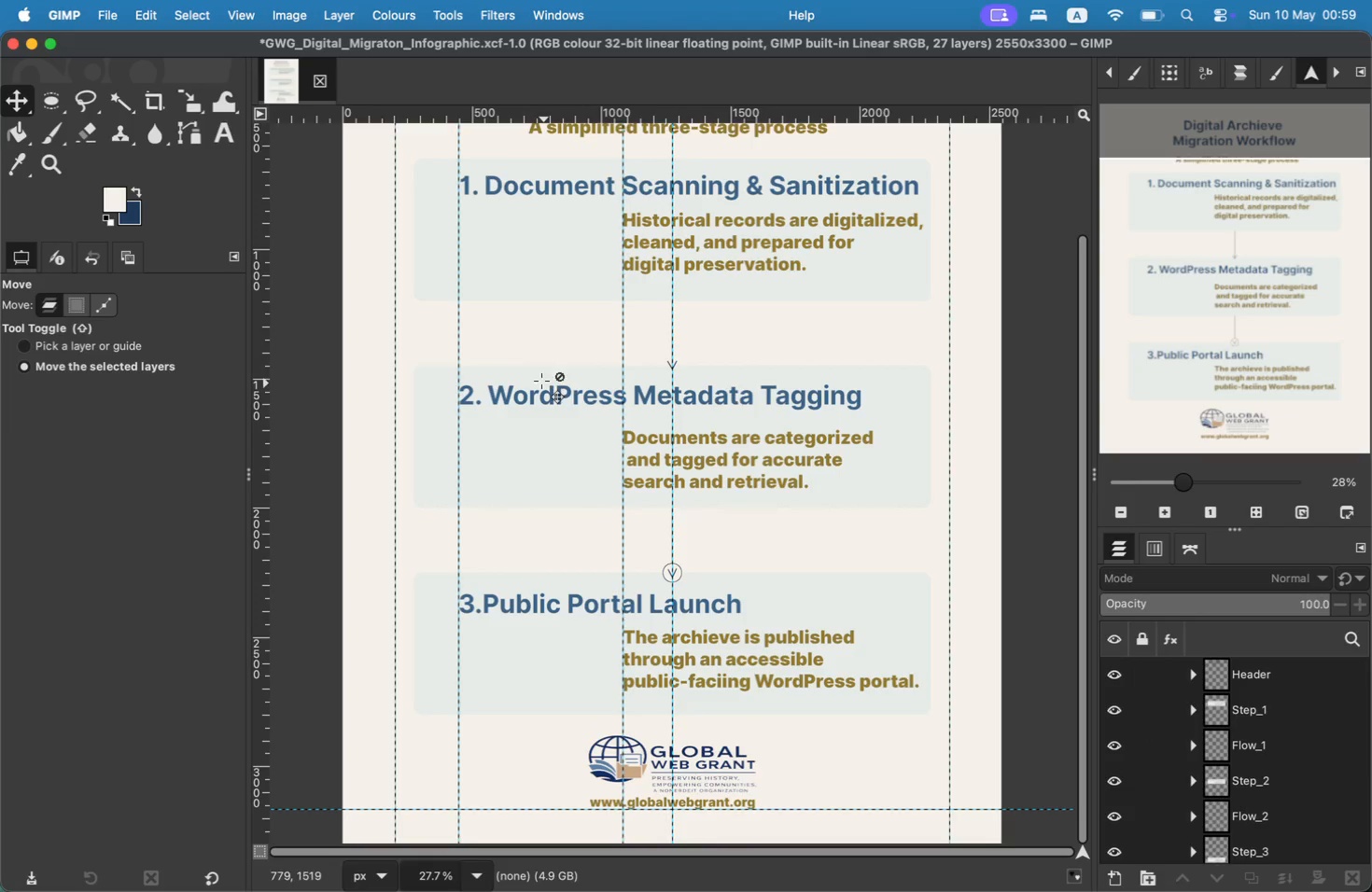 
hold_key(key=CommandLeft, duration=0.66)
 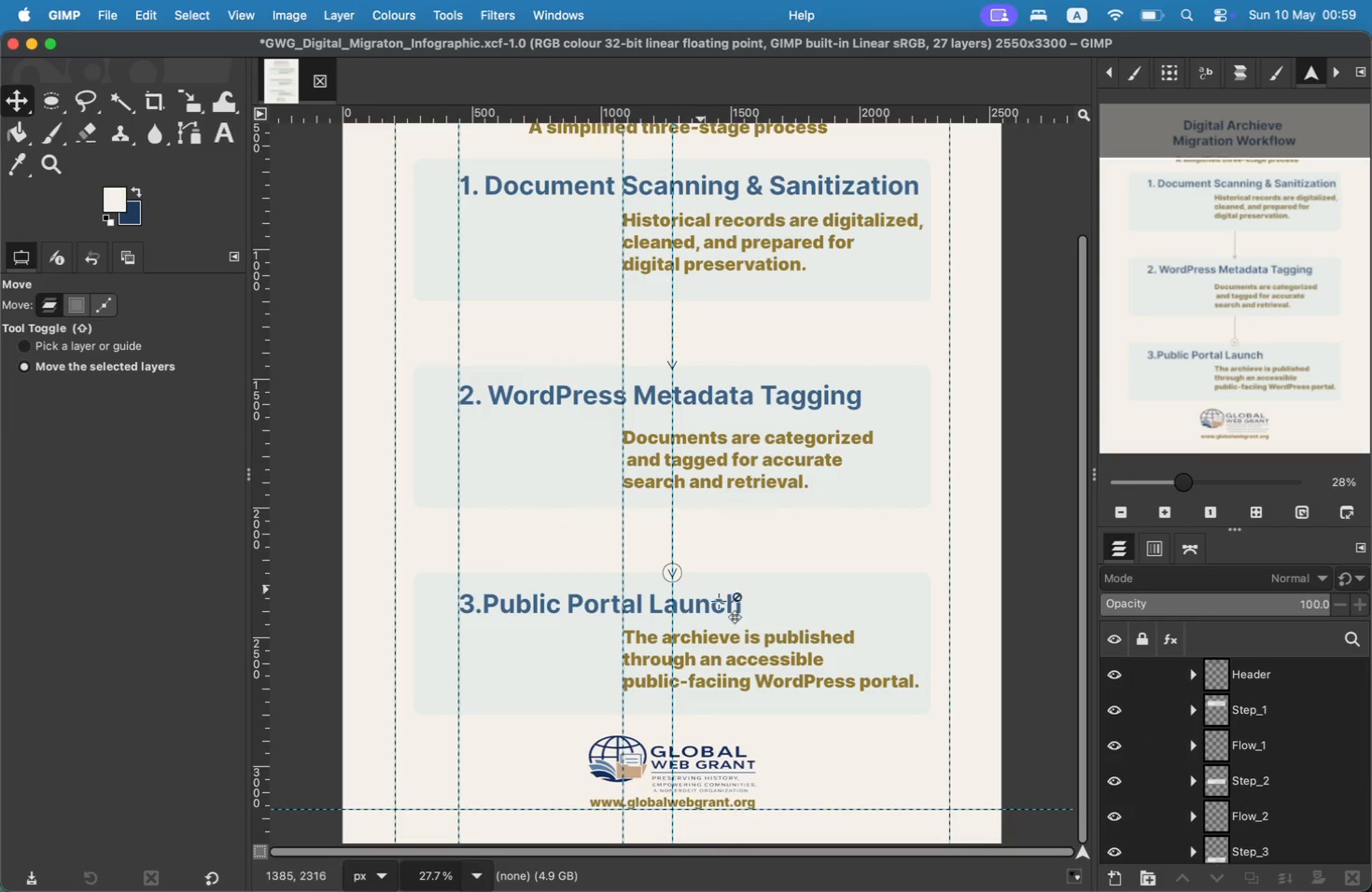 
scroll: coordinate [762, 638], scroll_direction: down, amount: 99.0
 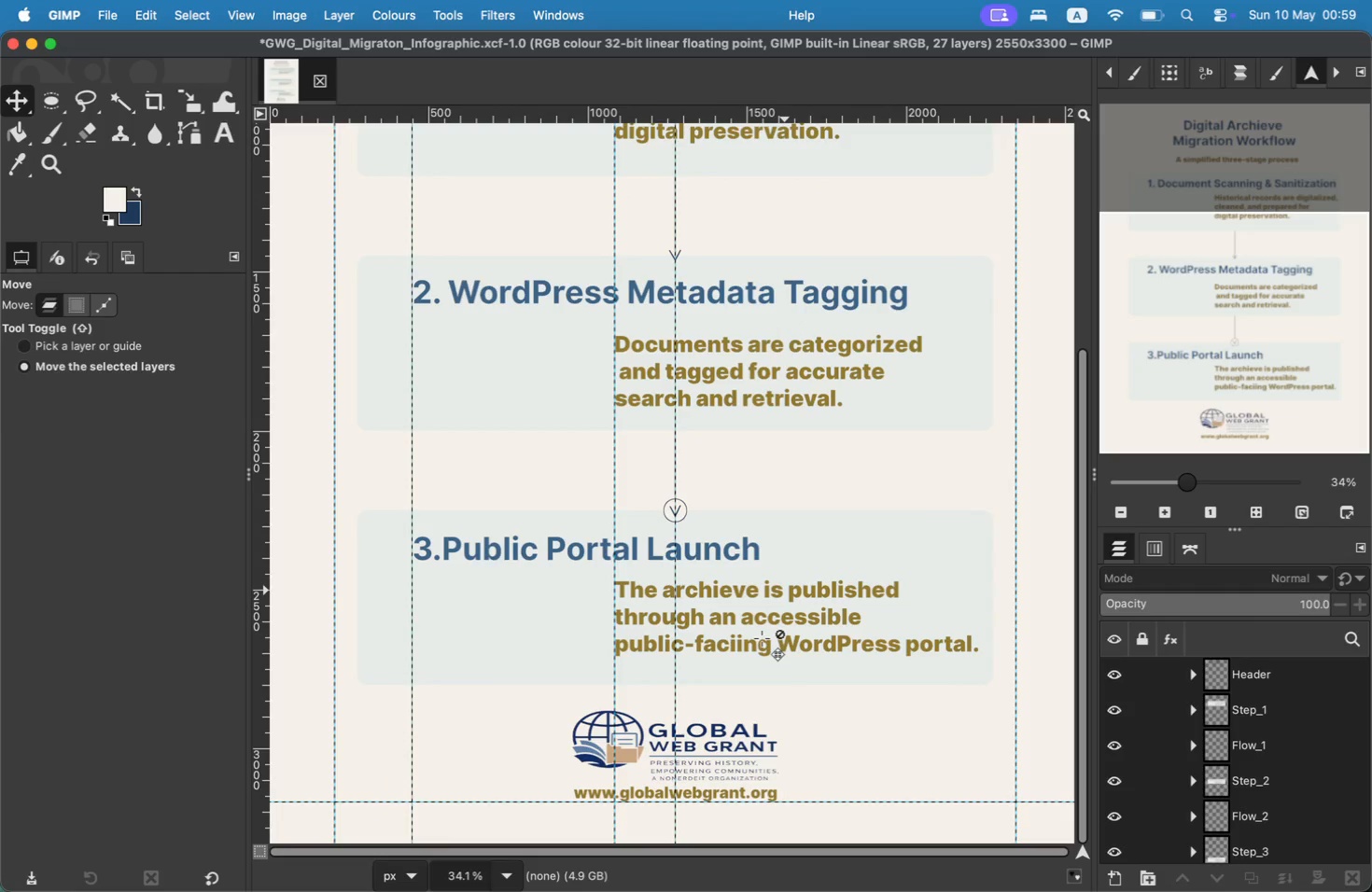 
scroll: coordinate [762, 638], scroll_direction: up, amount: 83.0
 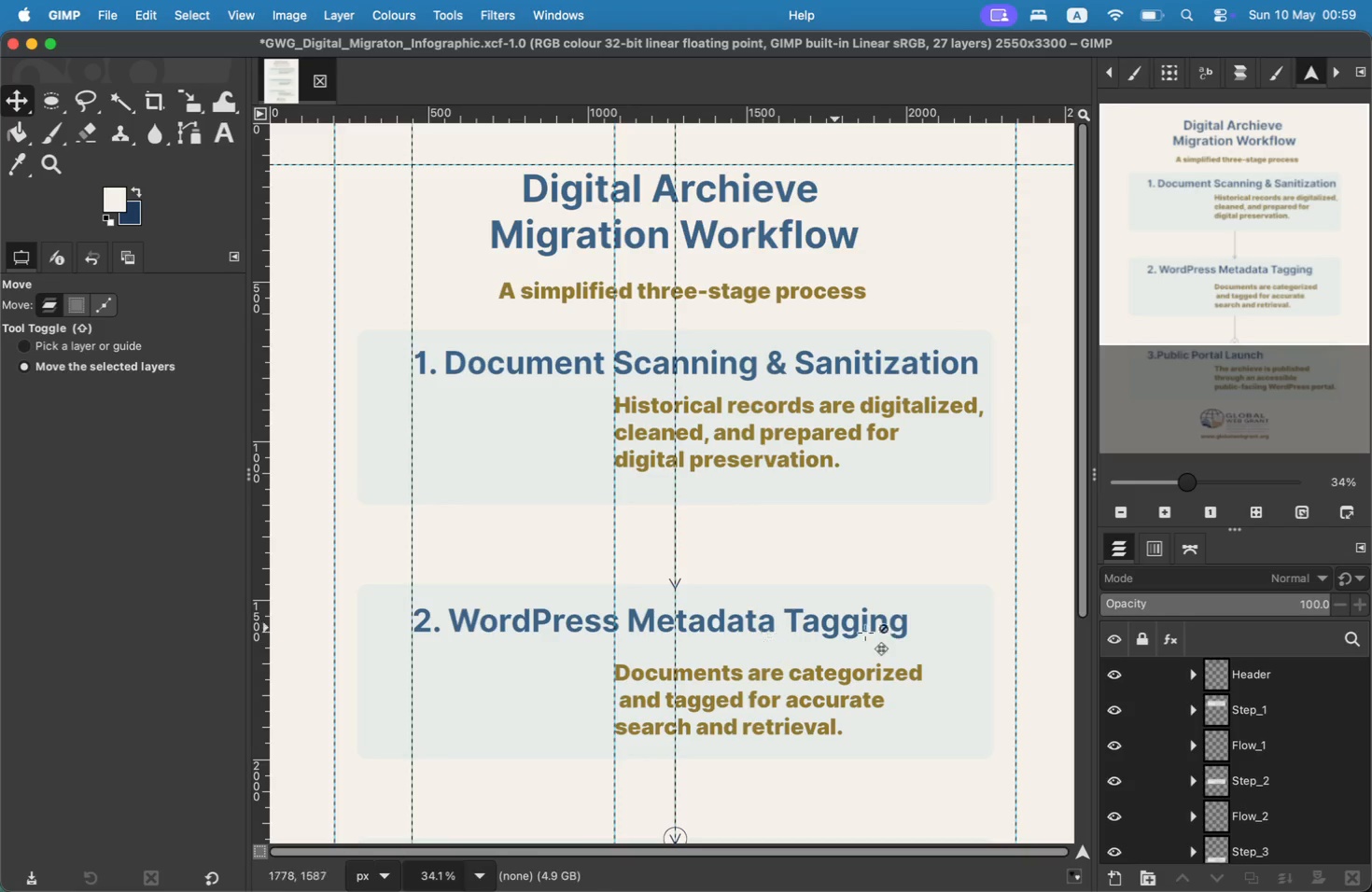 
left_click([1258, 714])
 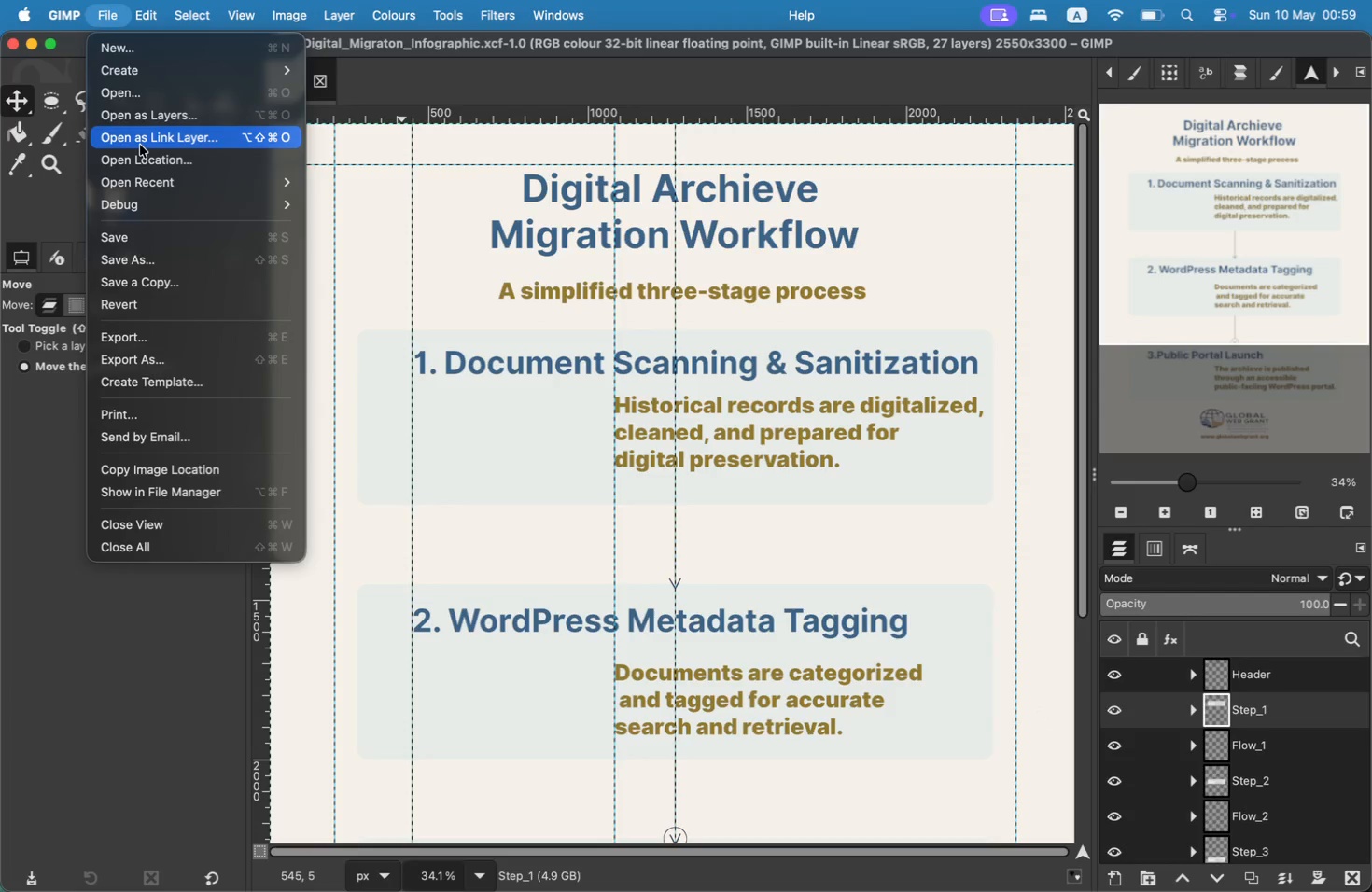 
left_click([147, 122])
 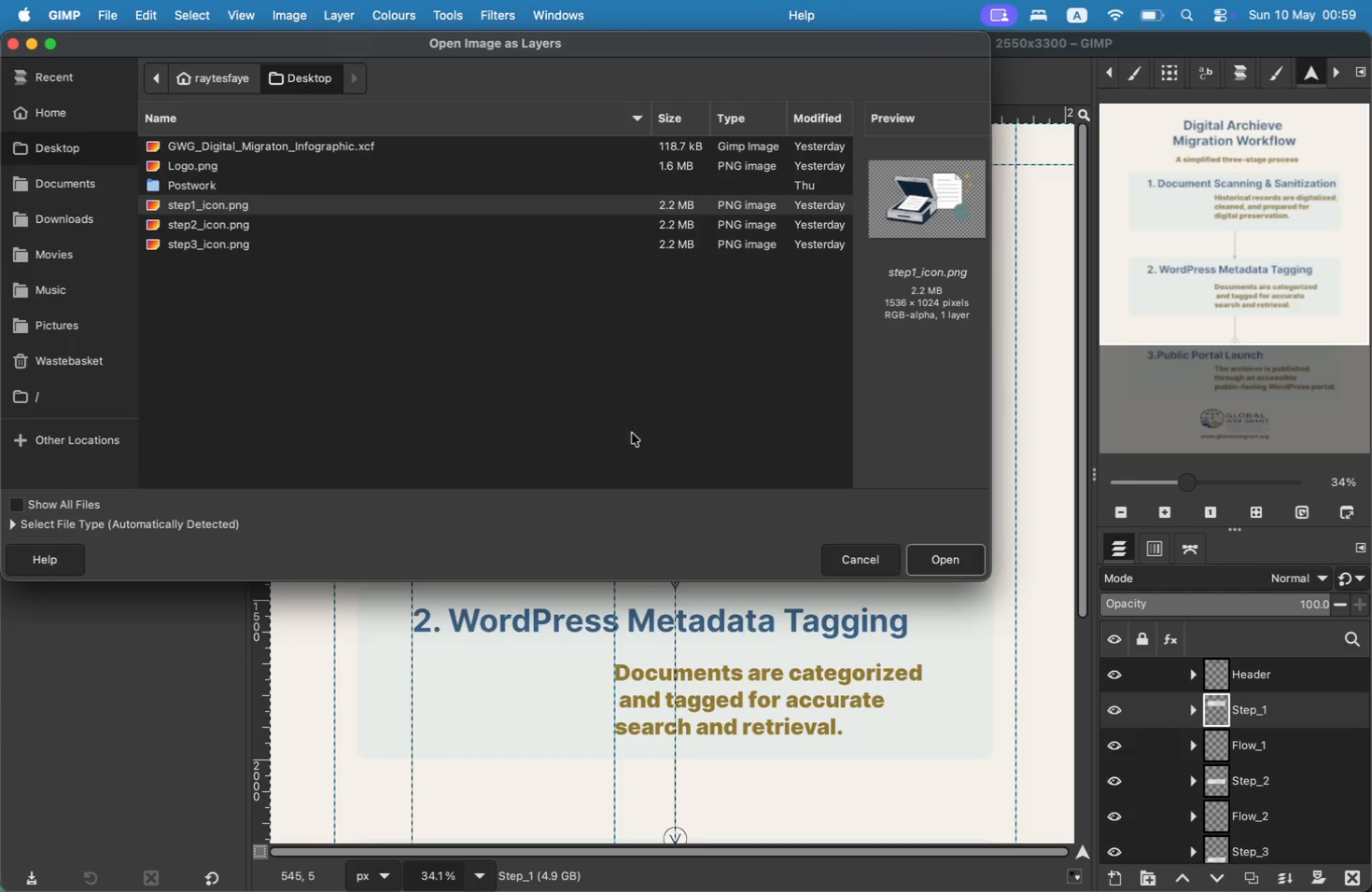 
left_click([970, 564])
 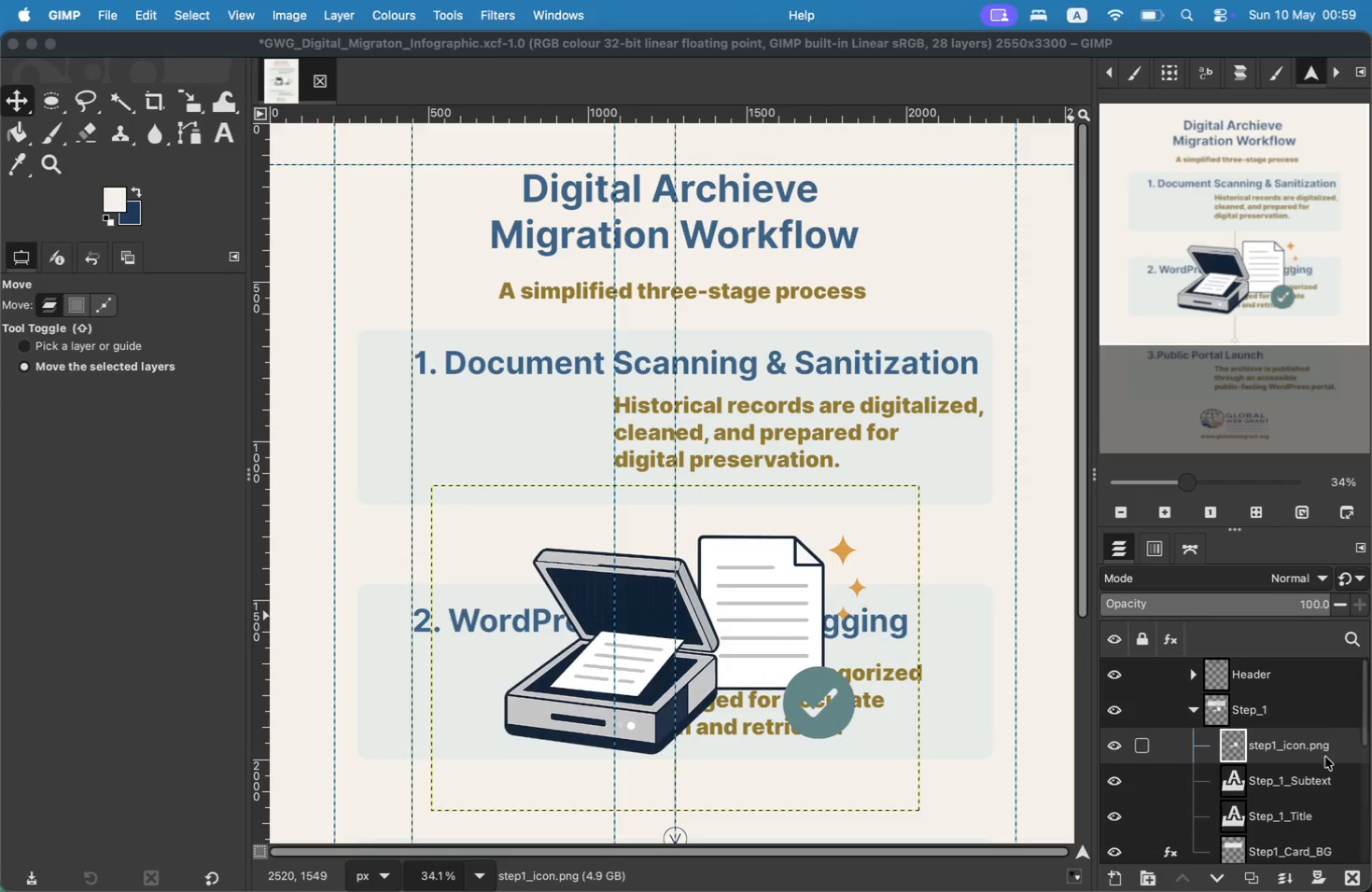 
double_click([1322, 749])
 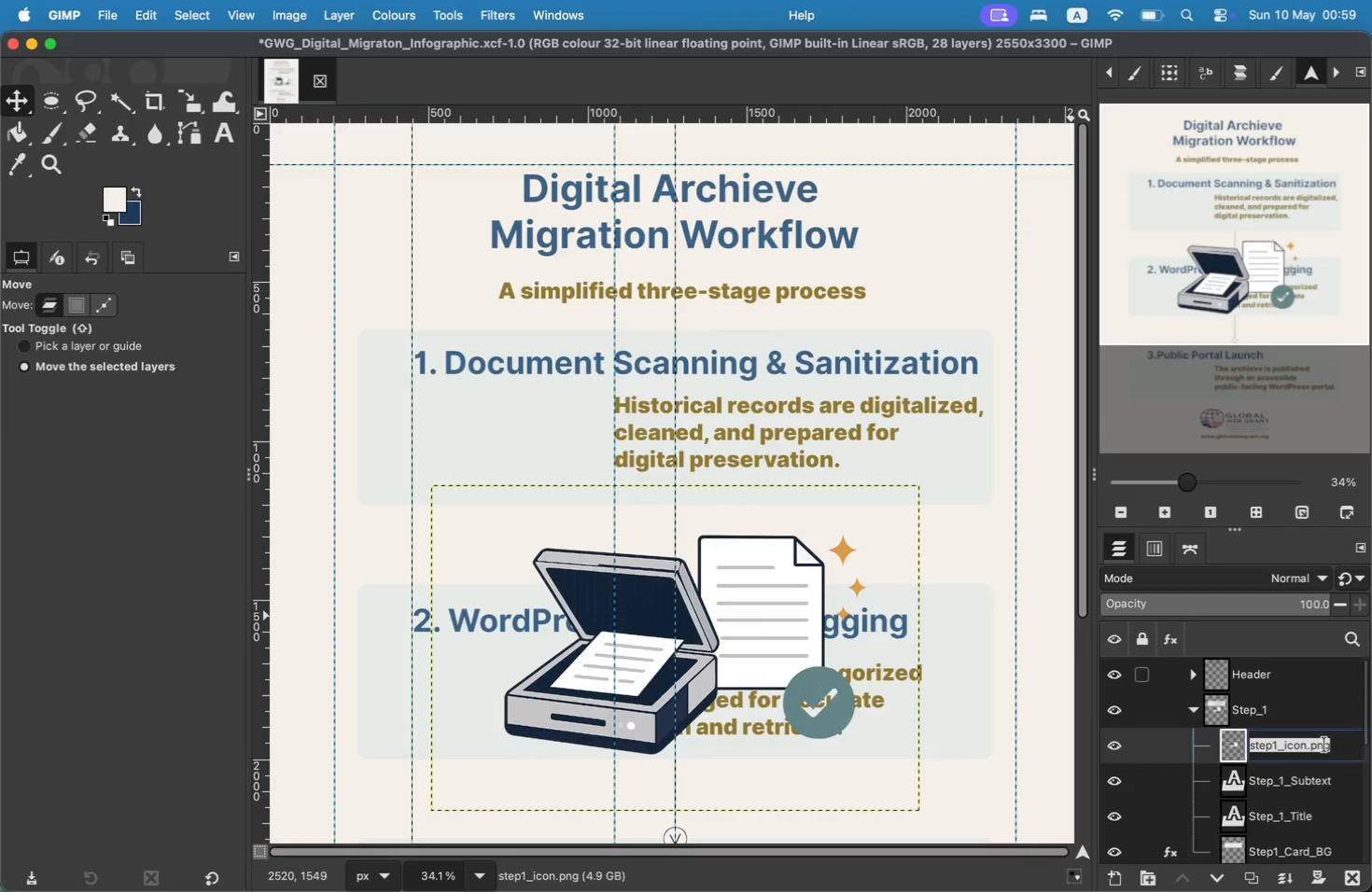 
double_click([1324, 745])
 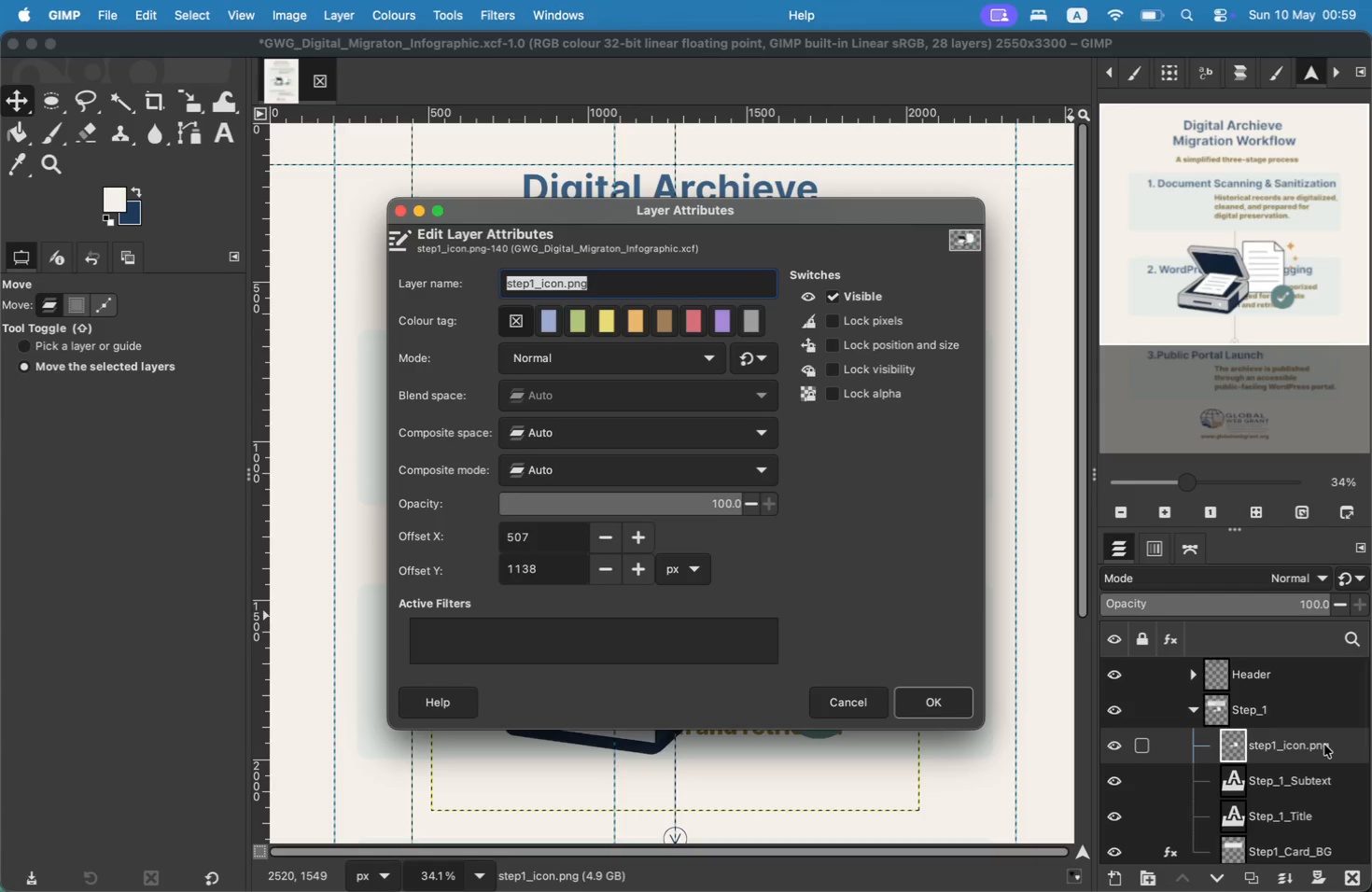 
left_click([1324, 745])
 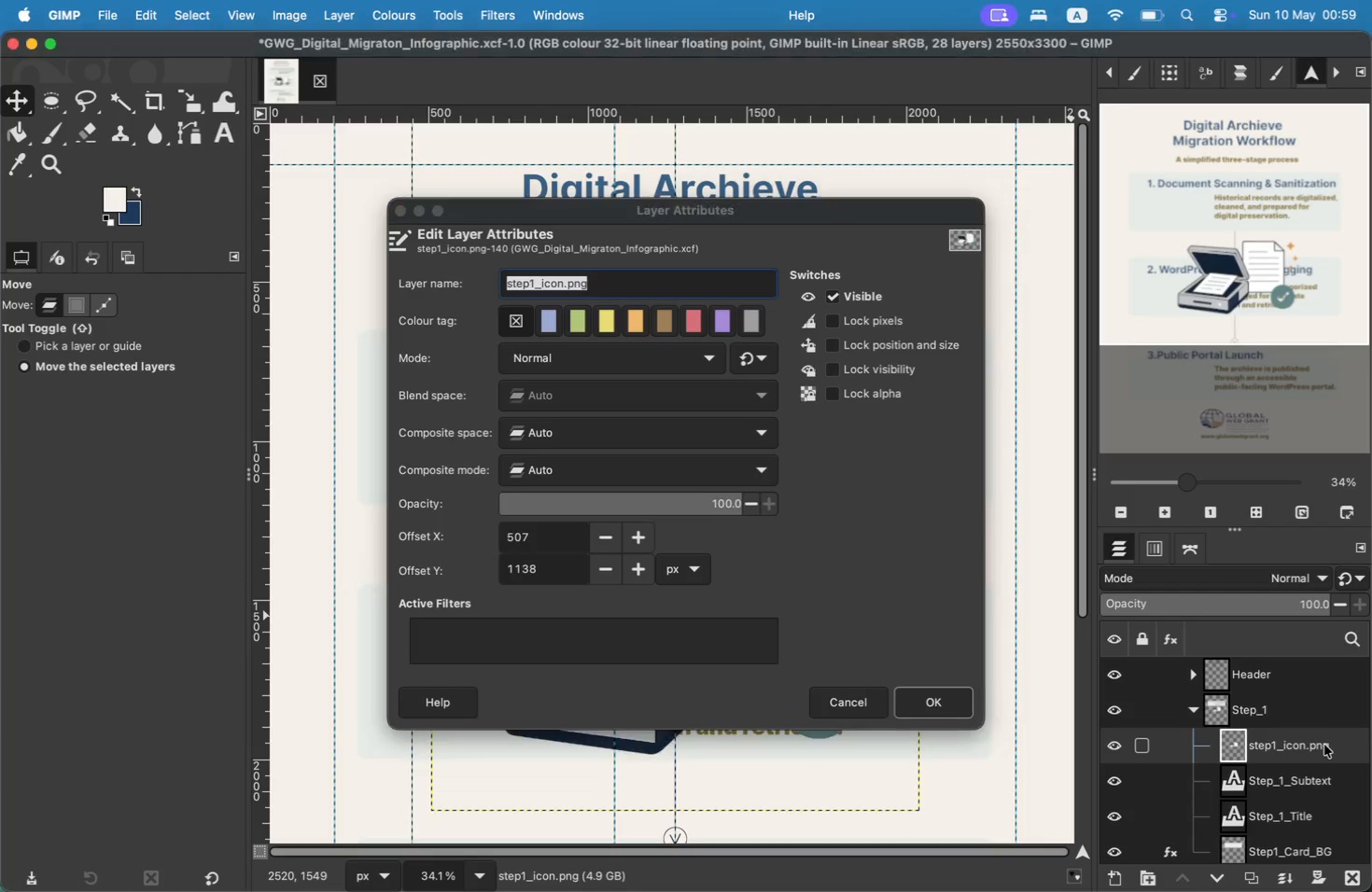 
type(S700)
key(Tab)
 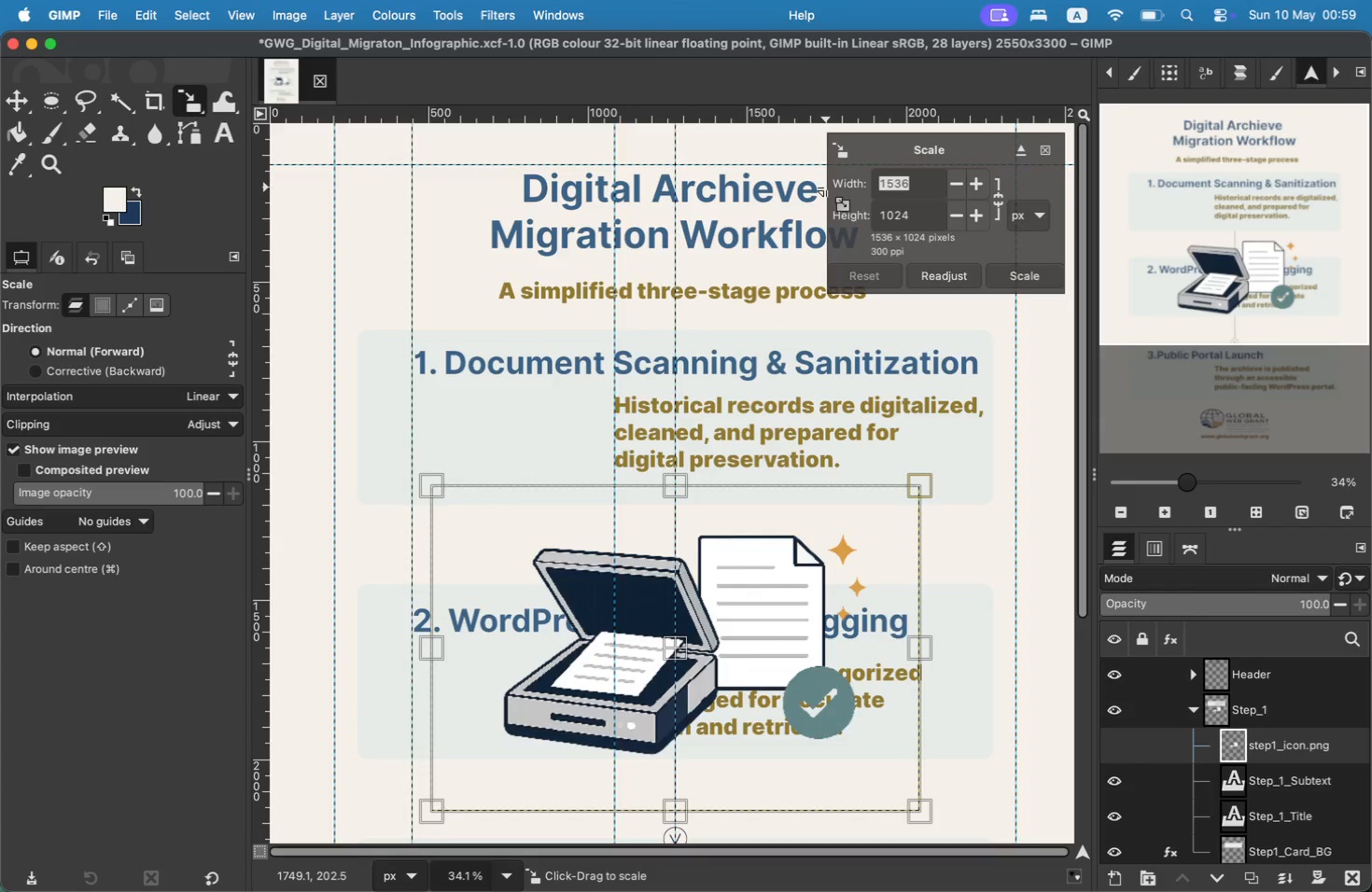 
left_click_drag(start_coordinate=[914, 187], to_coordinate=[826, 188])
 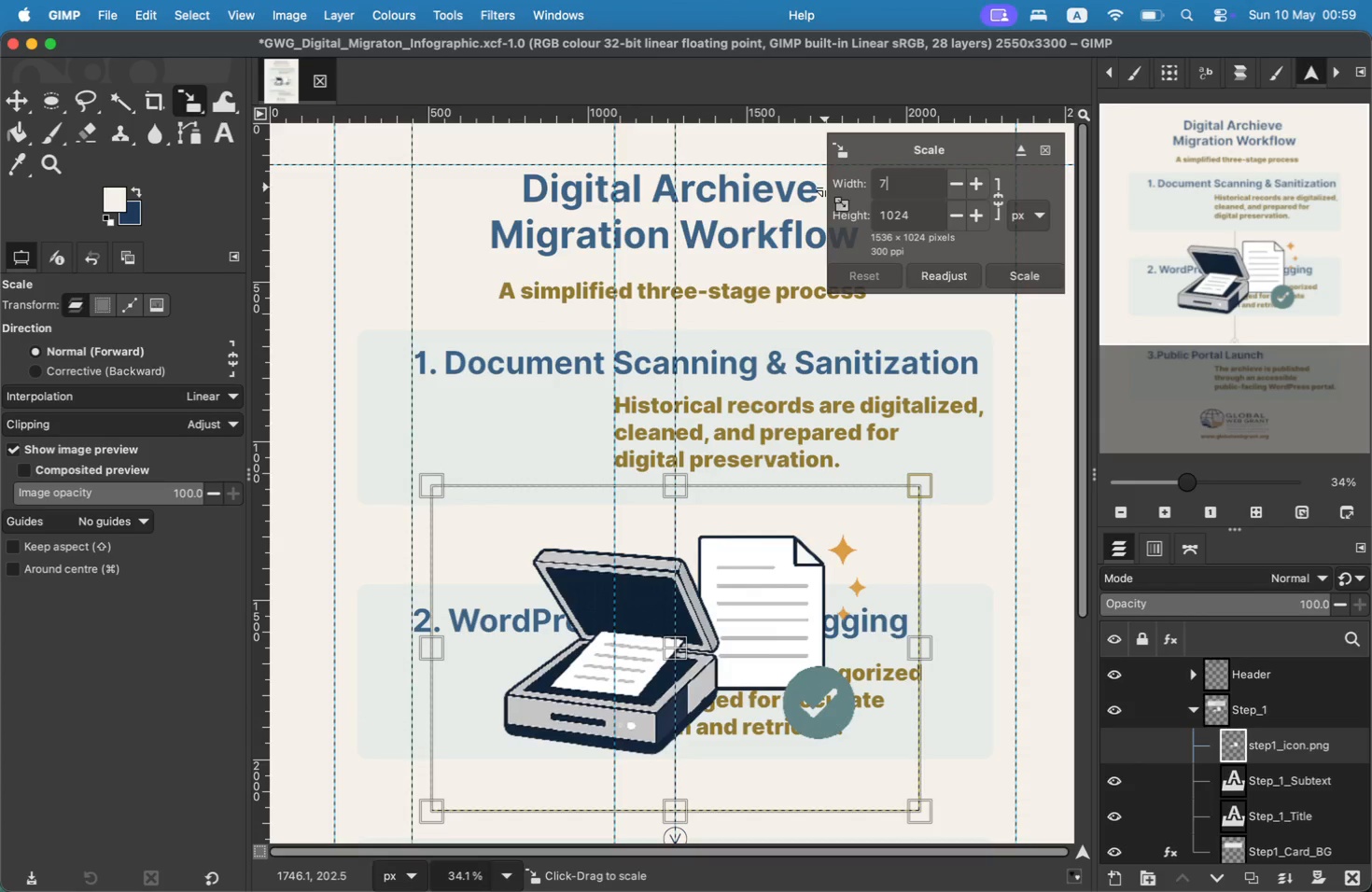 
left_click_drag(start_coordinate=[931, 213], to_coordinate=[778, 213])
 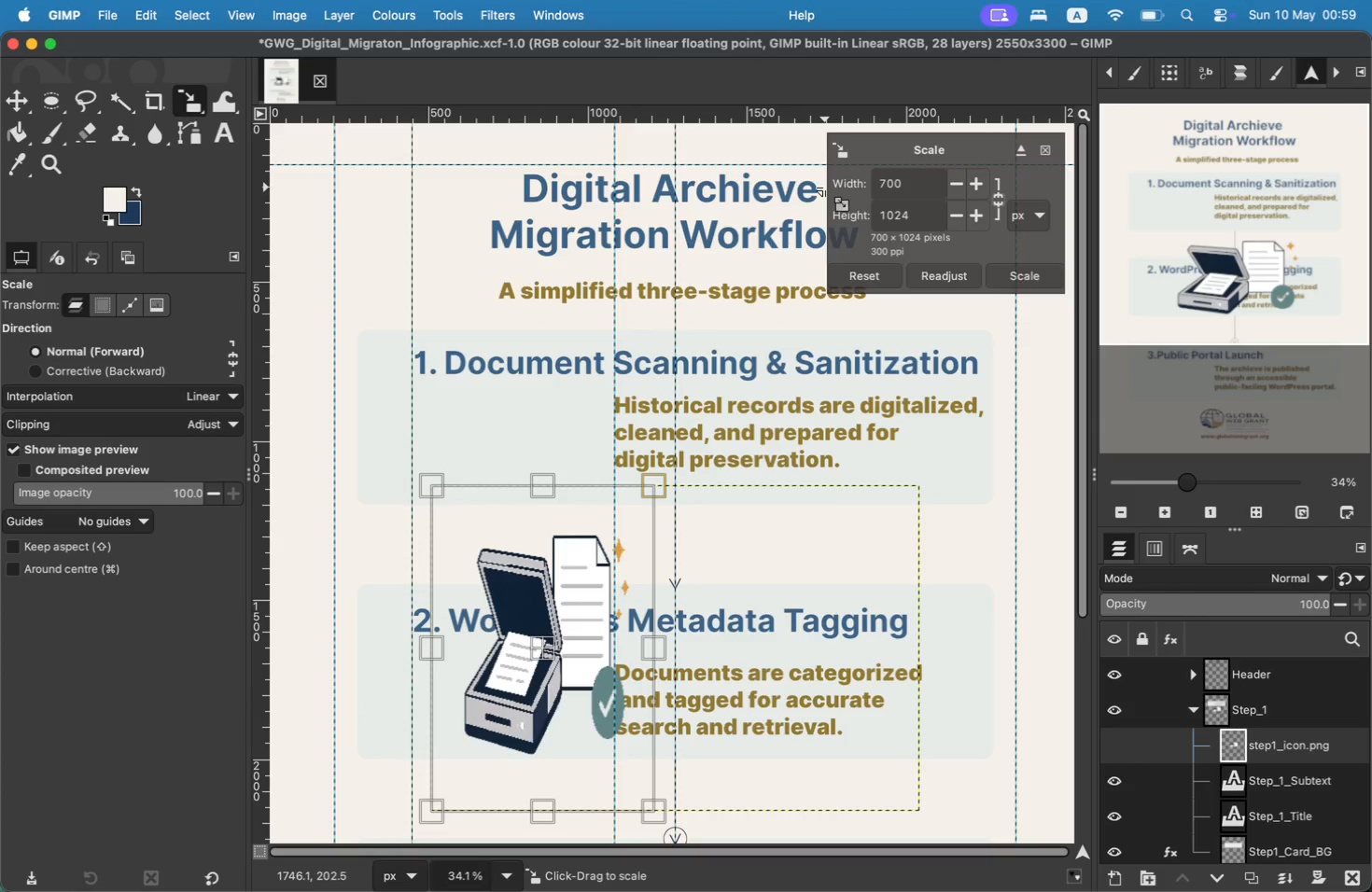 
type(500)
 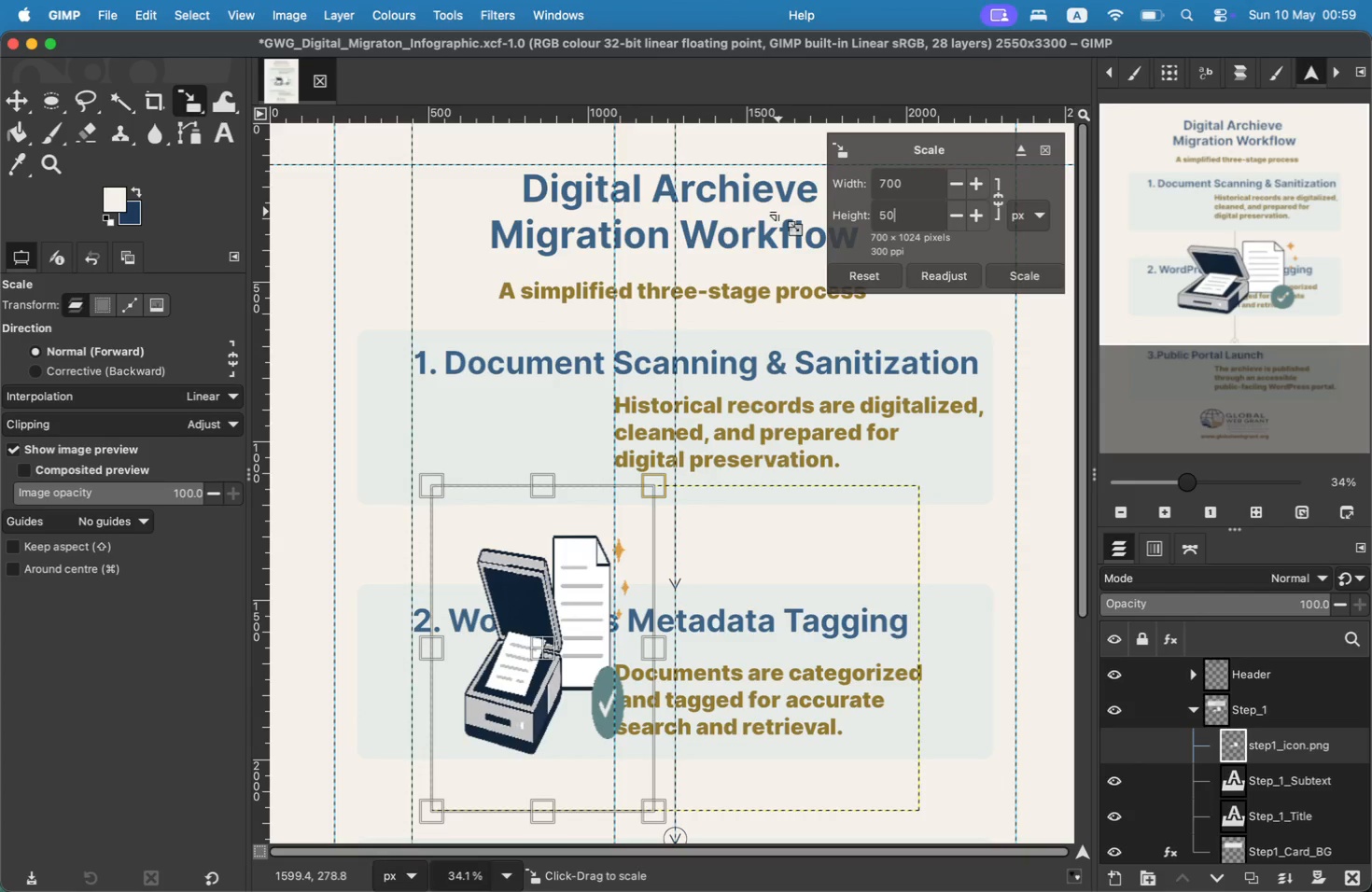 
key(Enter)
 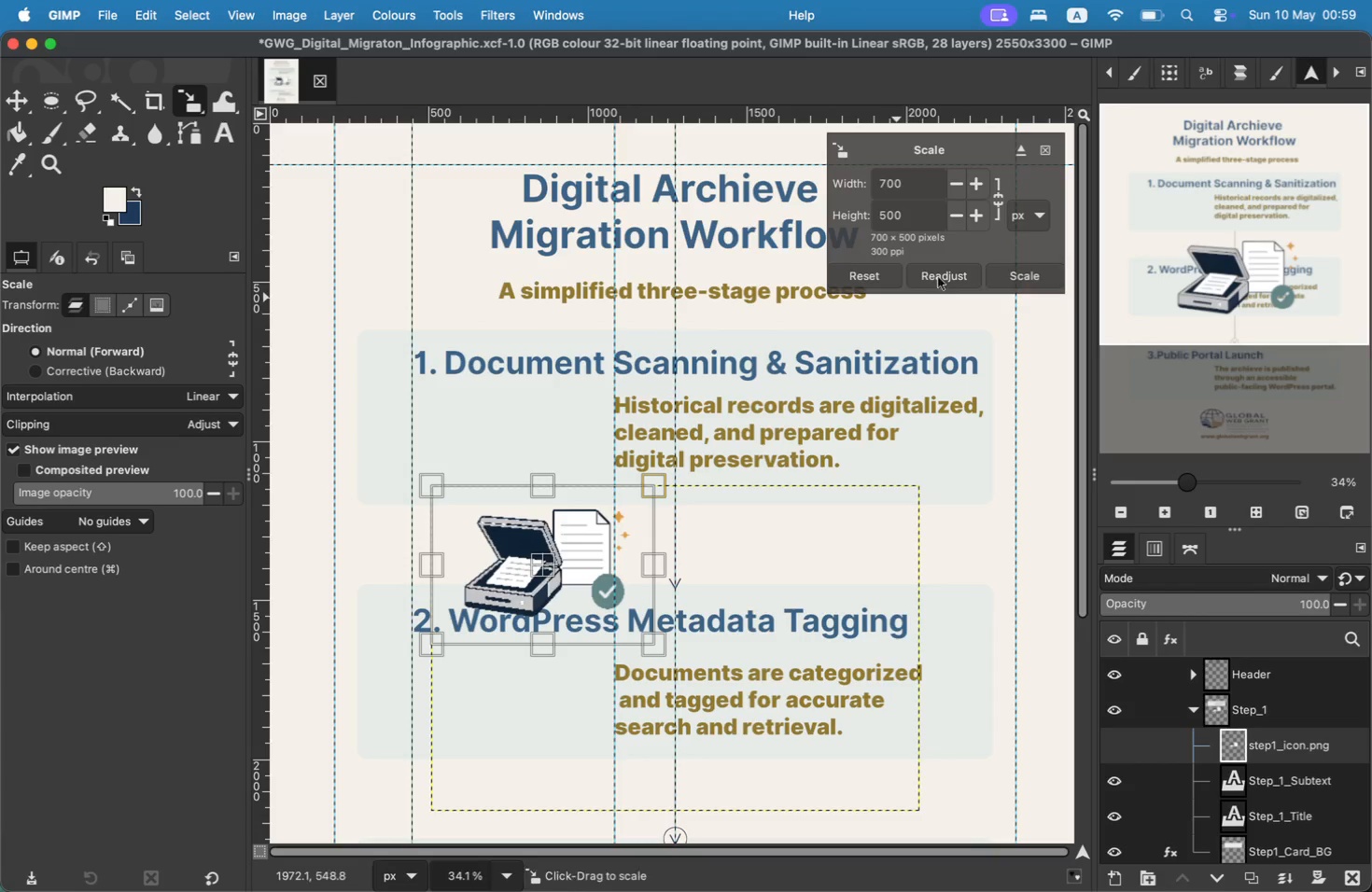 
left_click([1030, 278])
 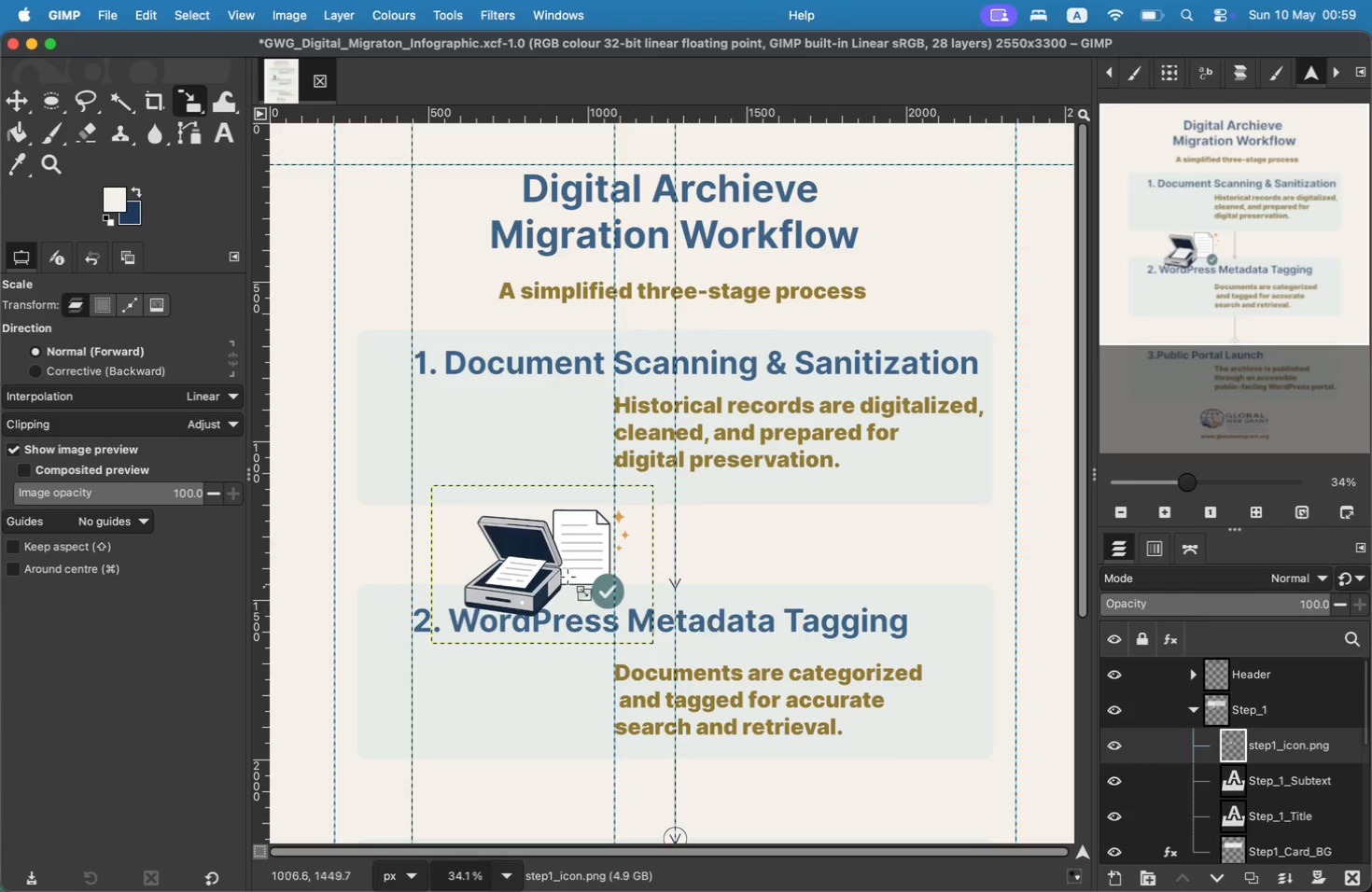 
left_click([16, 110])
 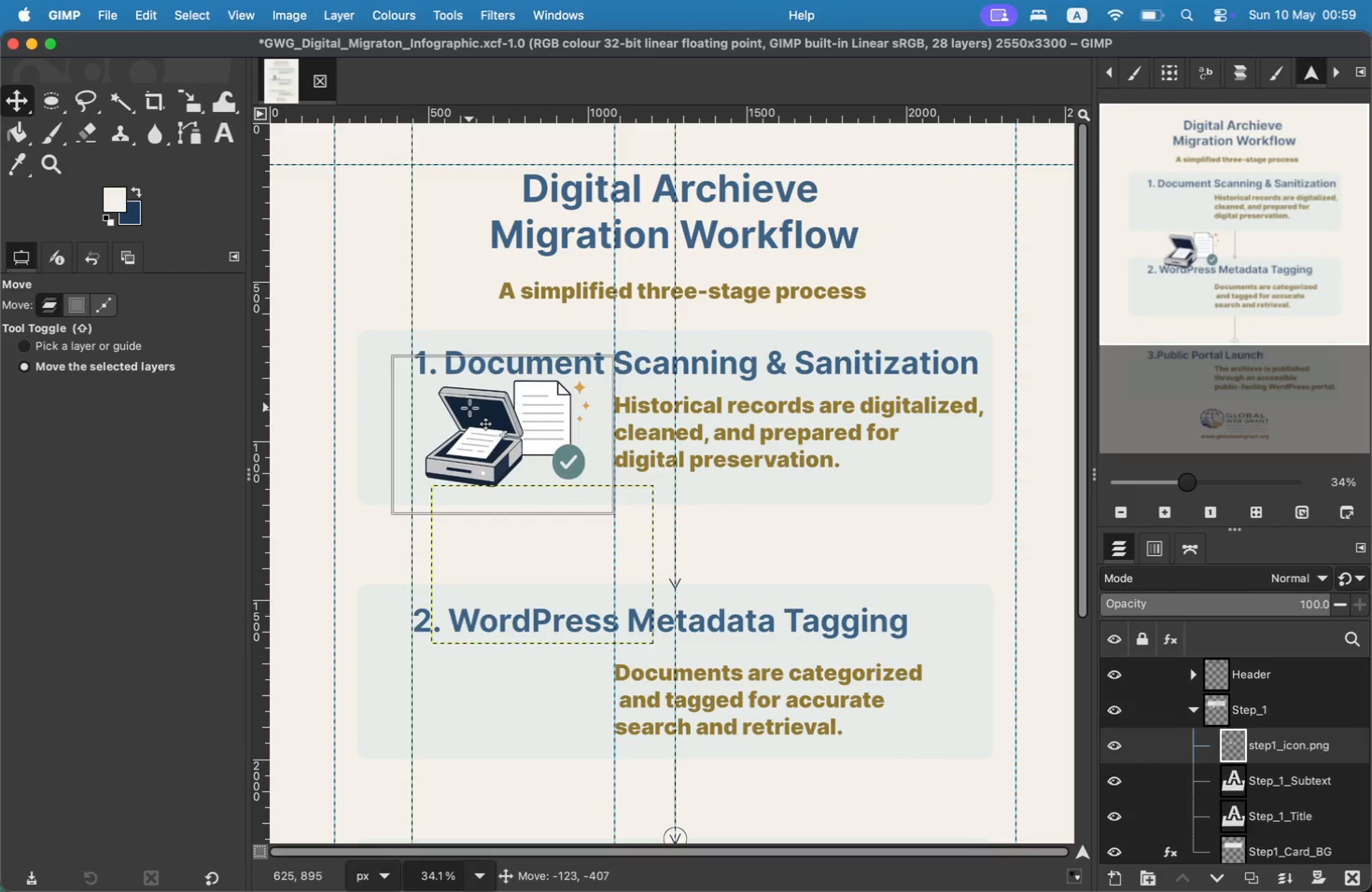 
left_click_drag(start_coordinate=[508, 537], to_coordinate=[470, 411])
 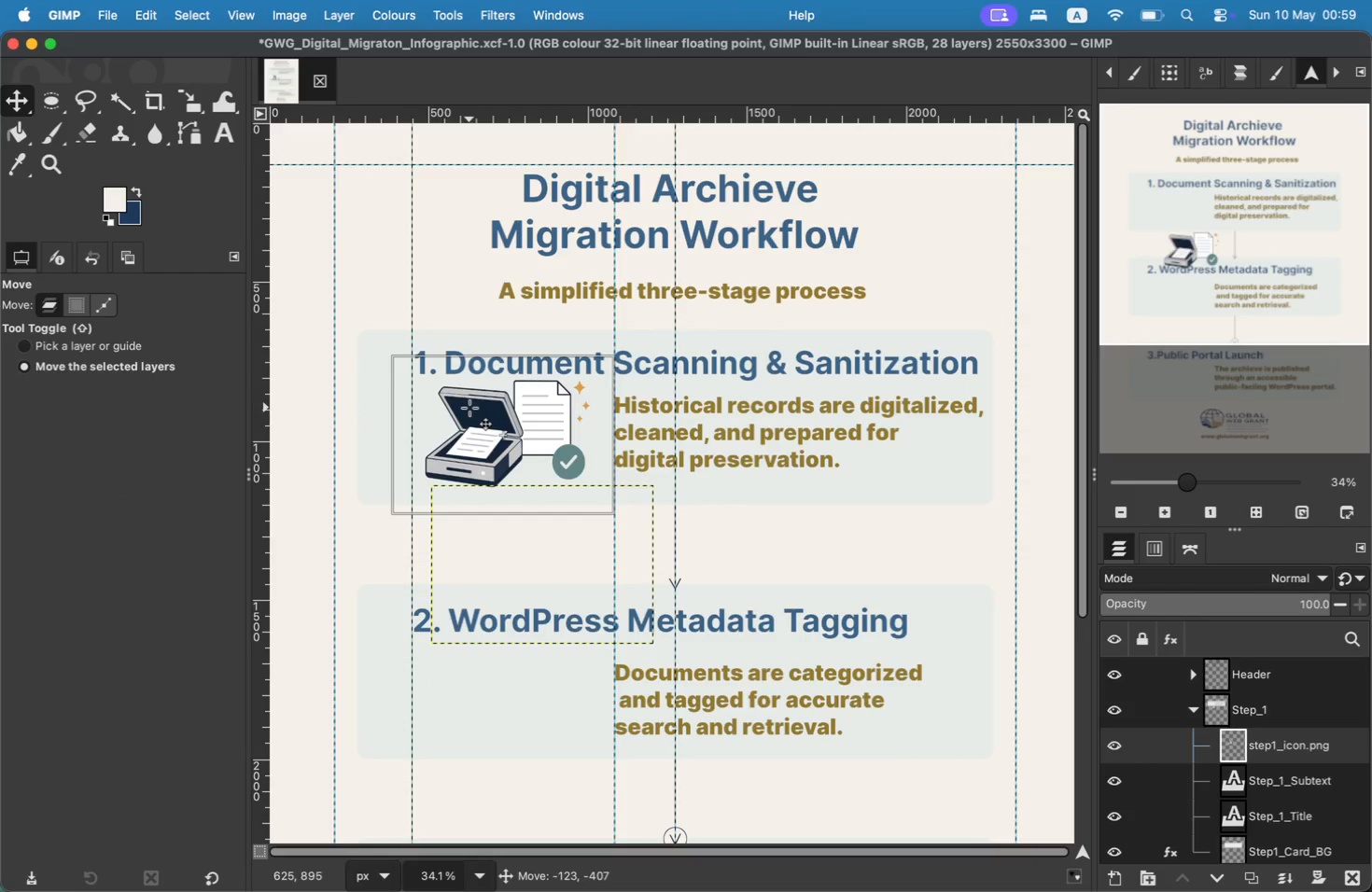 
key(Meta+Shift+A)
 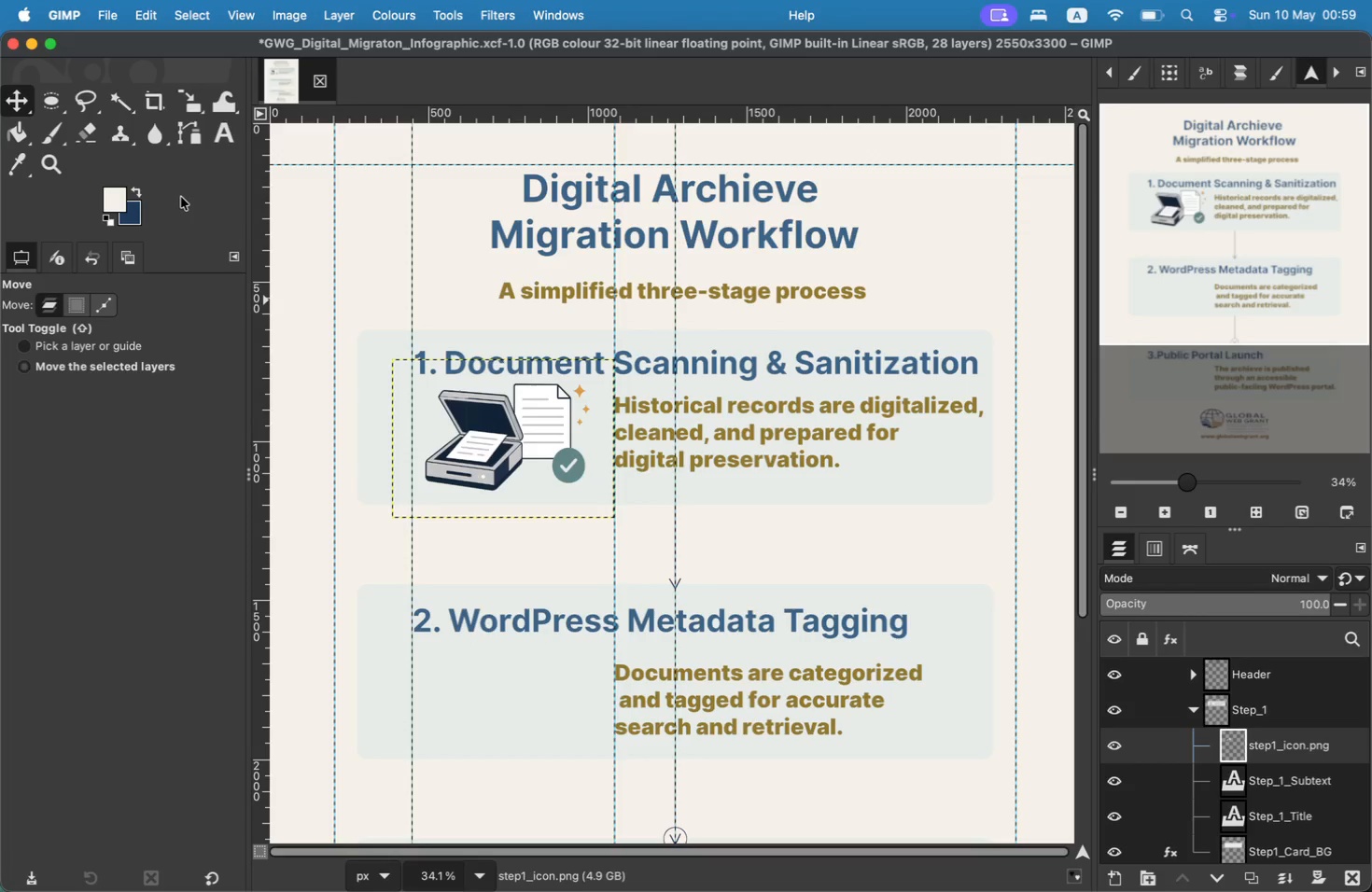 
left_click([544, 437])
 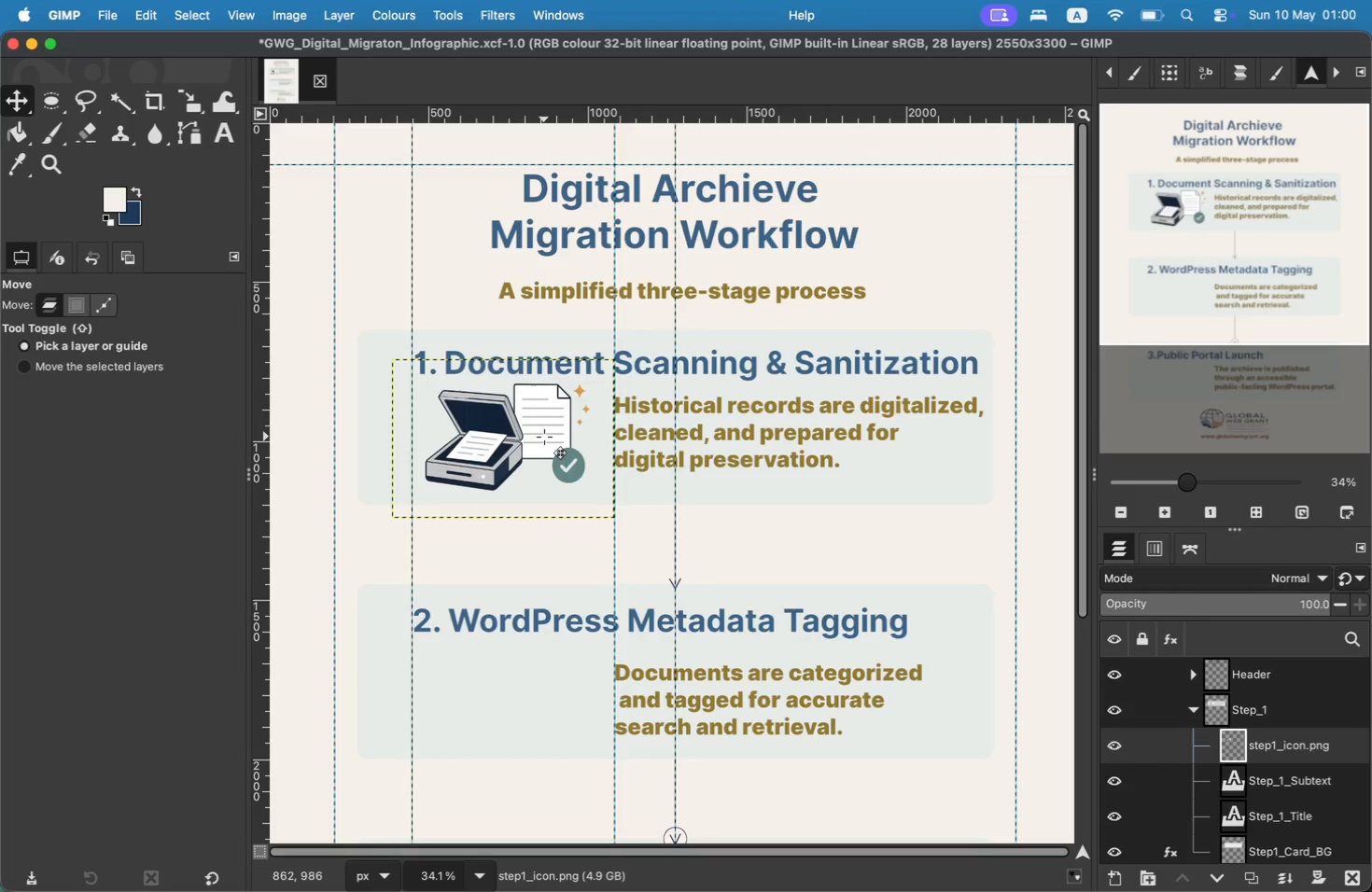 
hold_key(key=CommandLeft, duration=0.42)
 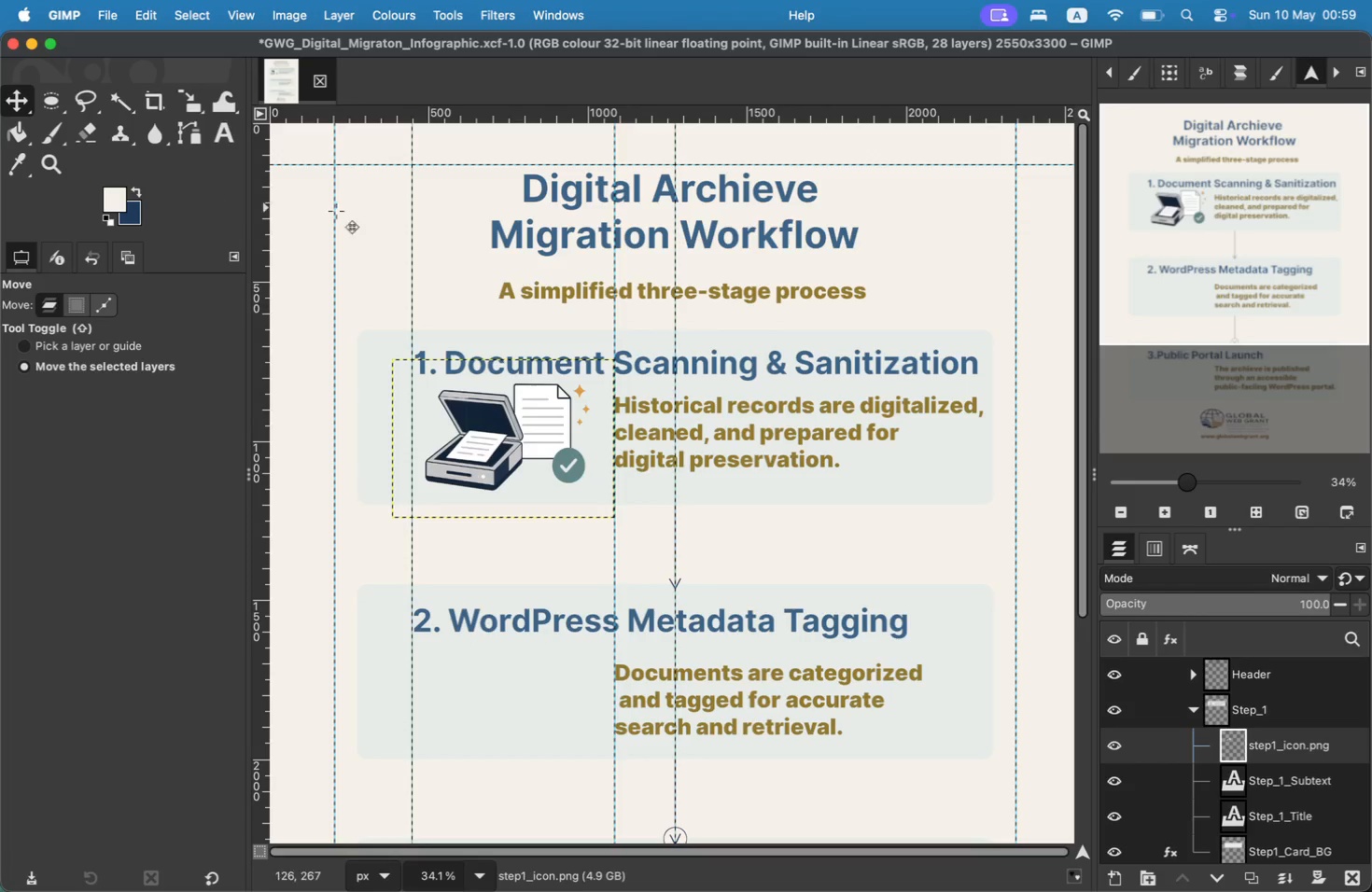 
hold_key(key=ShiftLeft, duration=0.7)
 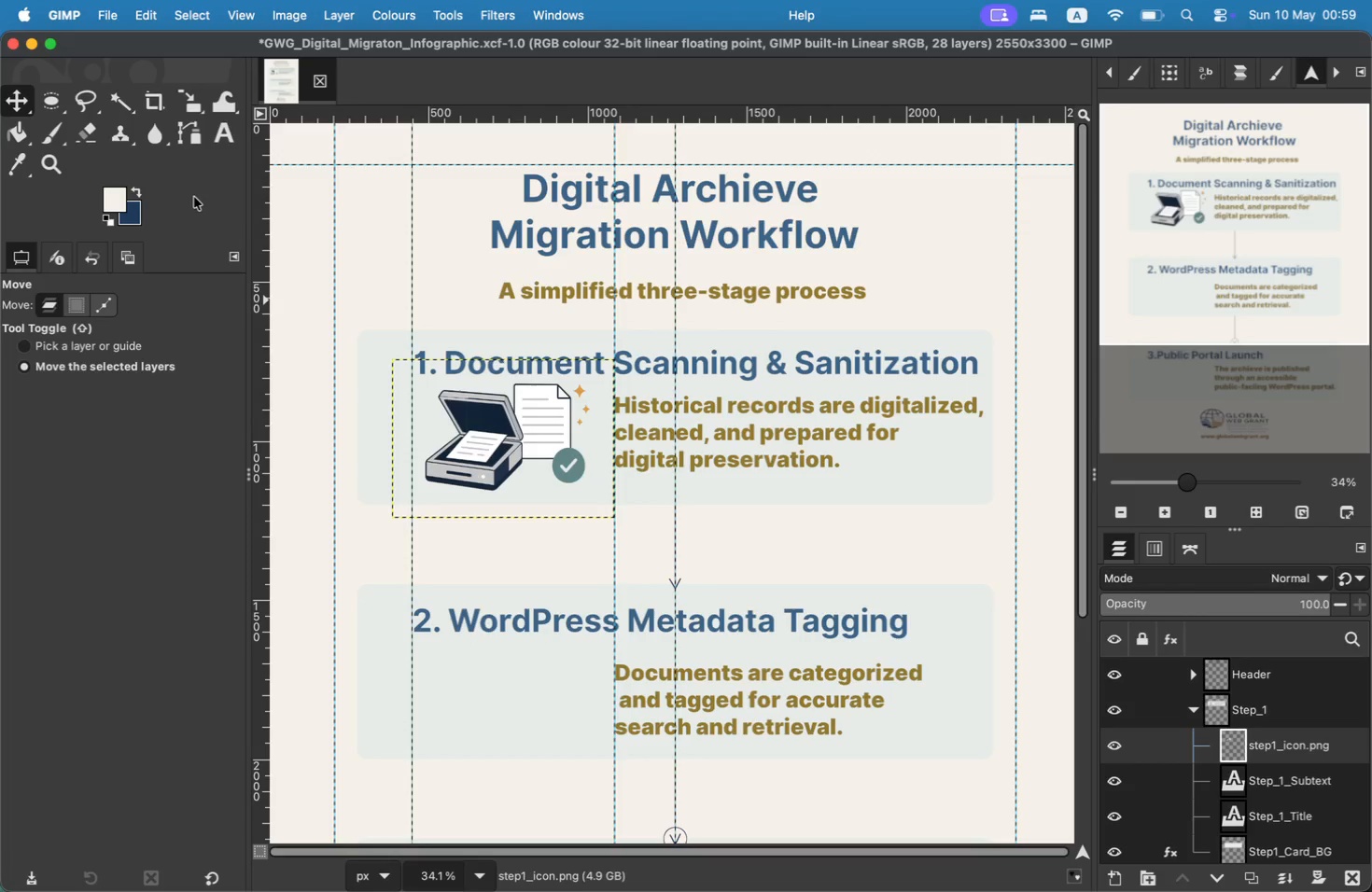 
key(Meta+Shift+A)
 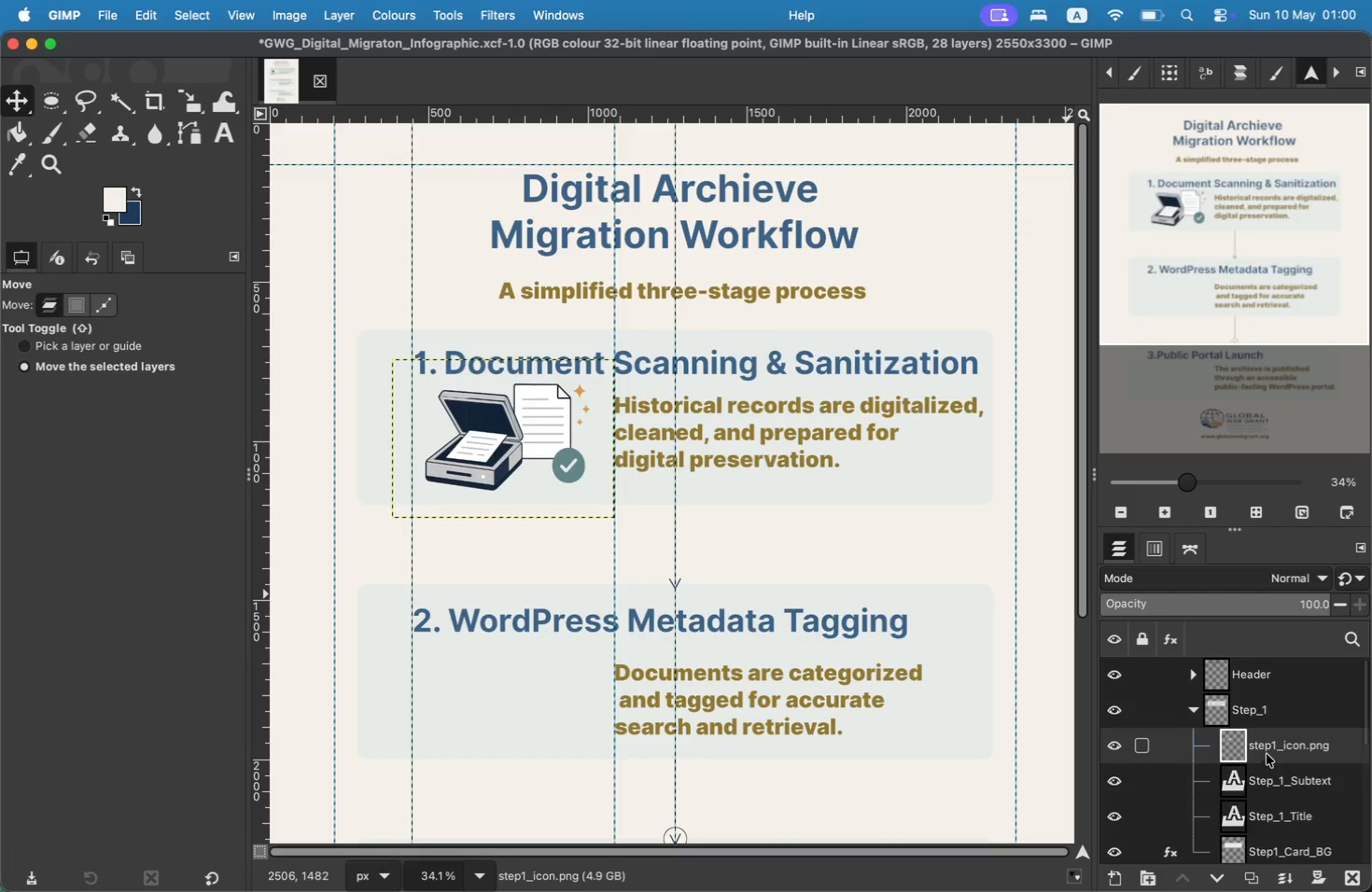 
double_click([1280, 746])
 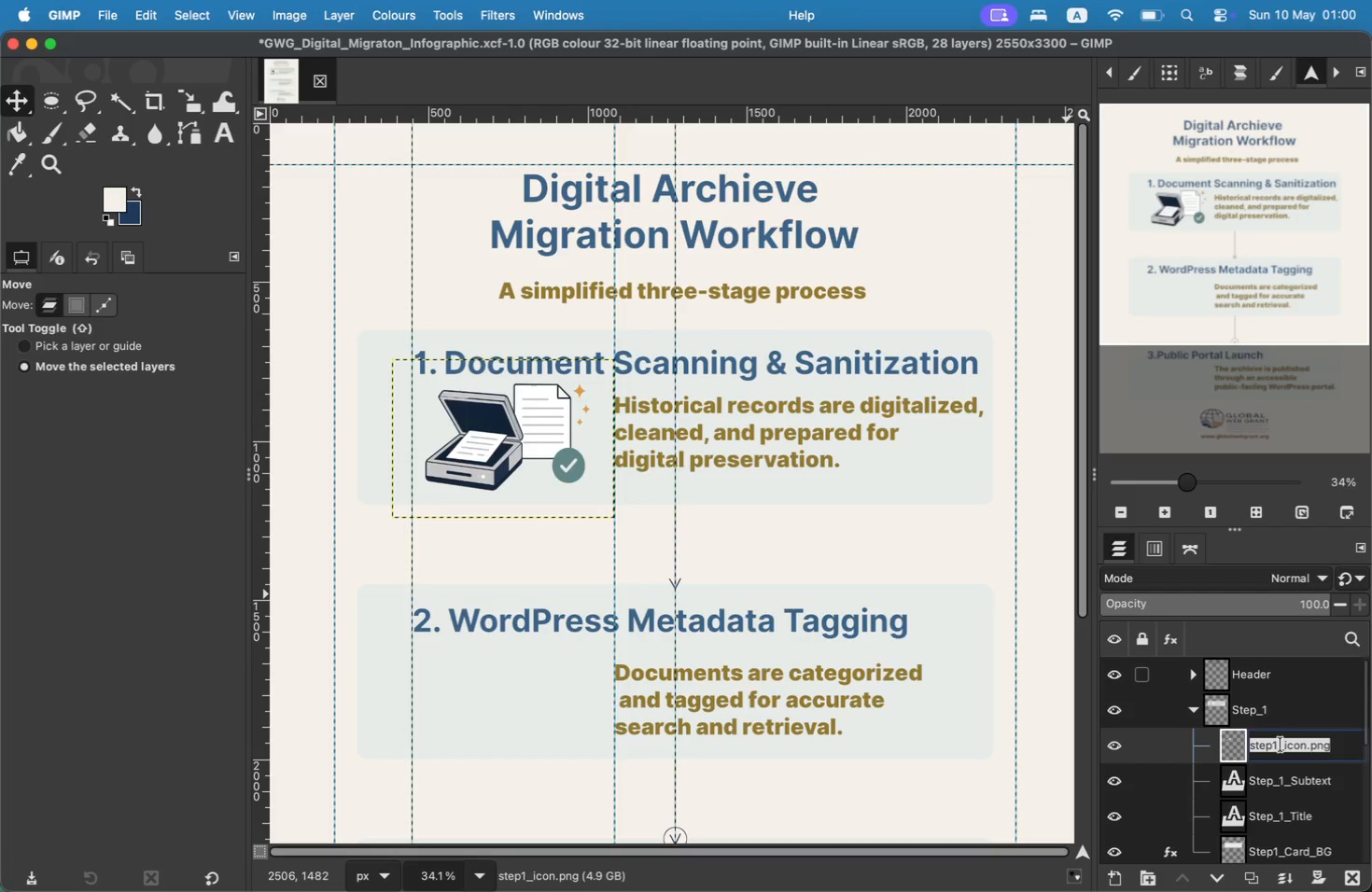 
key(ArrowRight)
 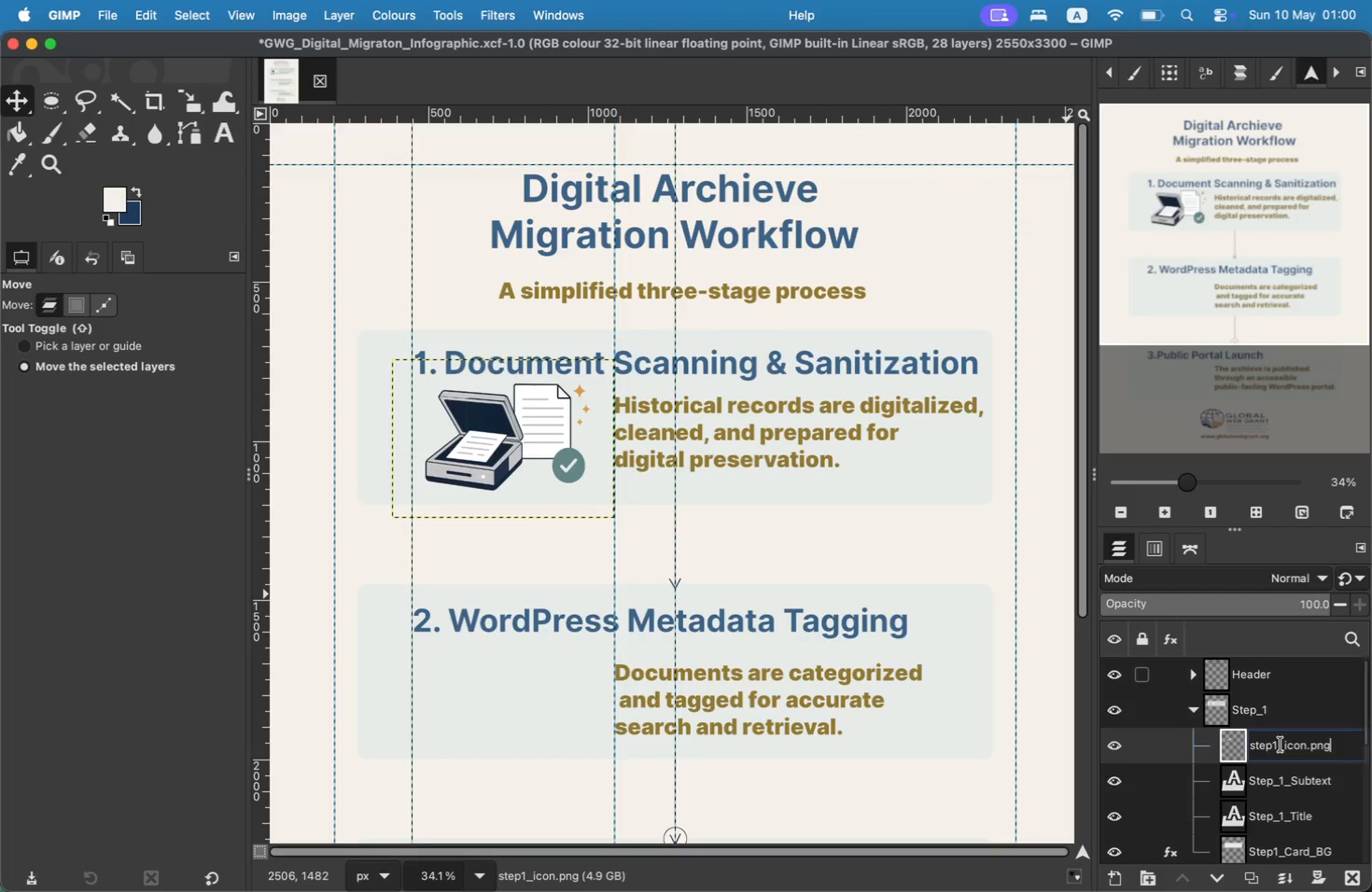 
key(Backspace)
 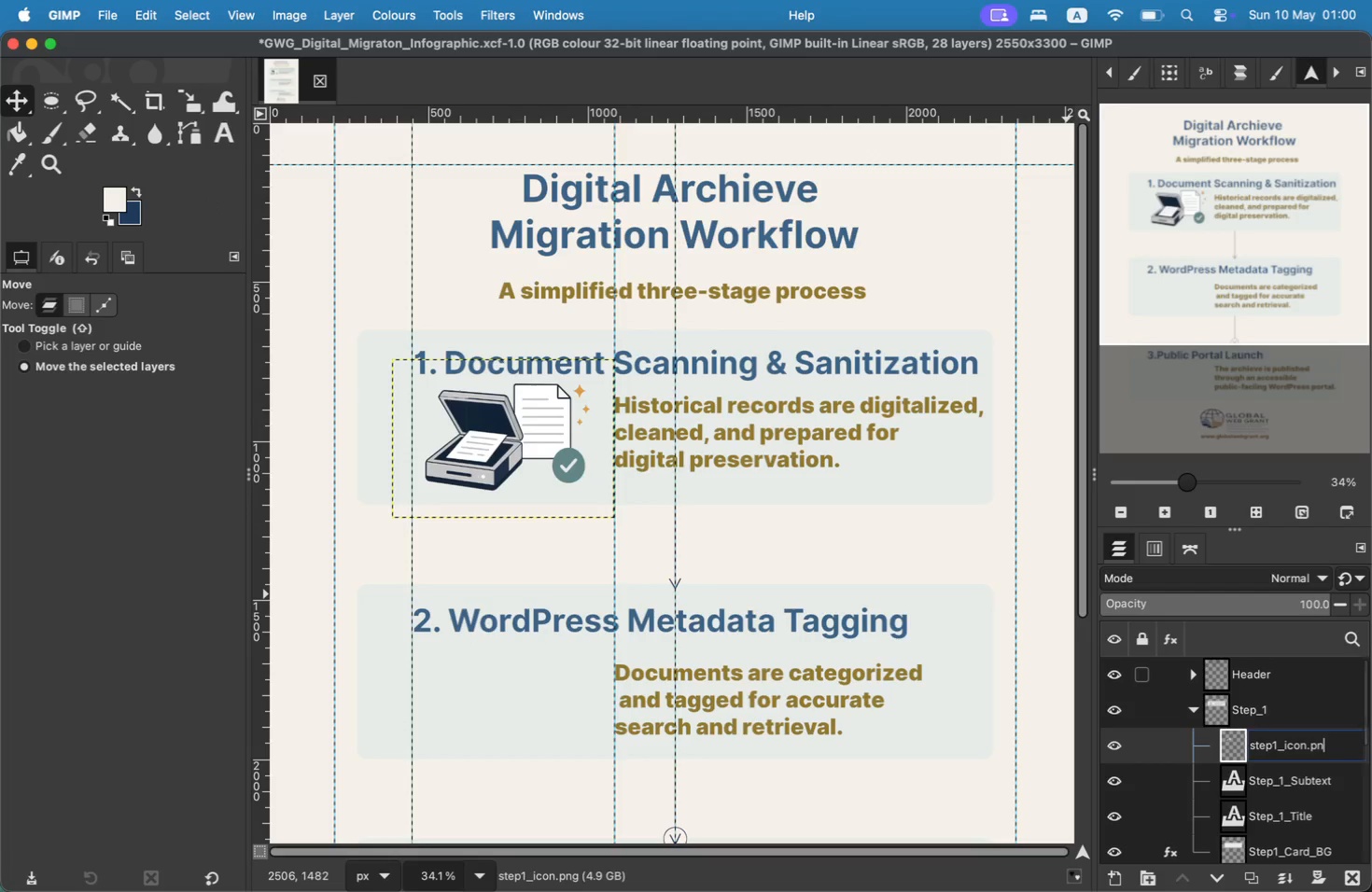 
key(Backspace)
 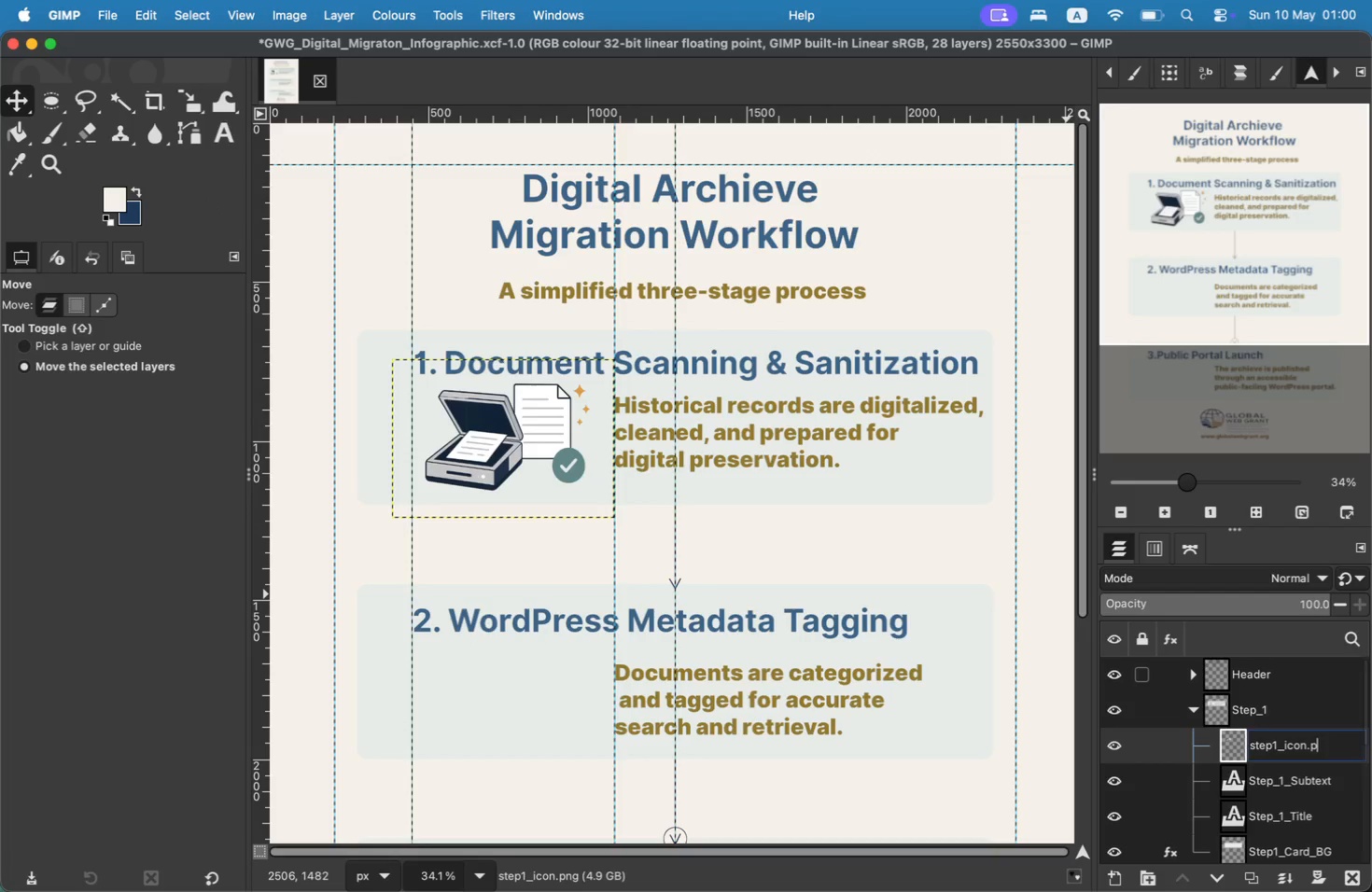 
key(Backspace)
 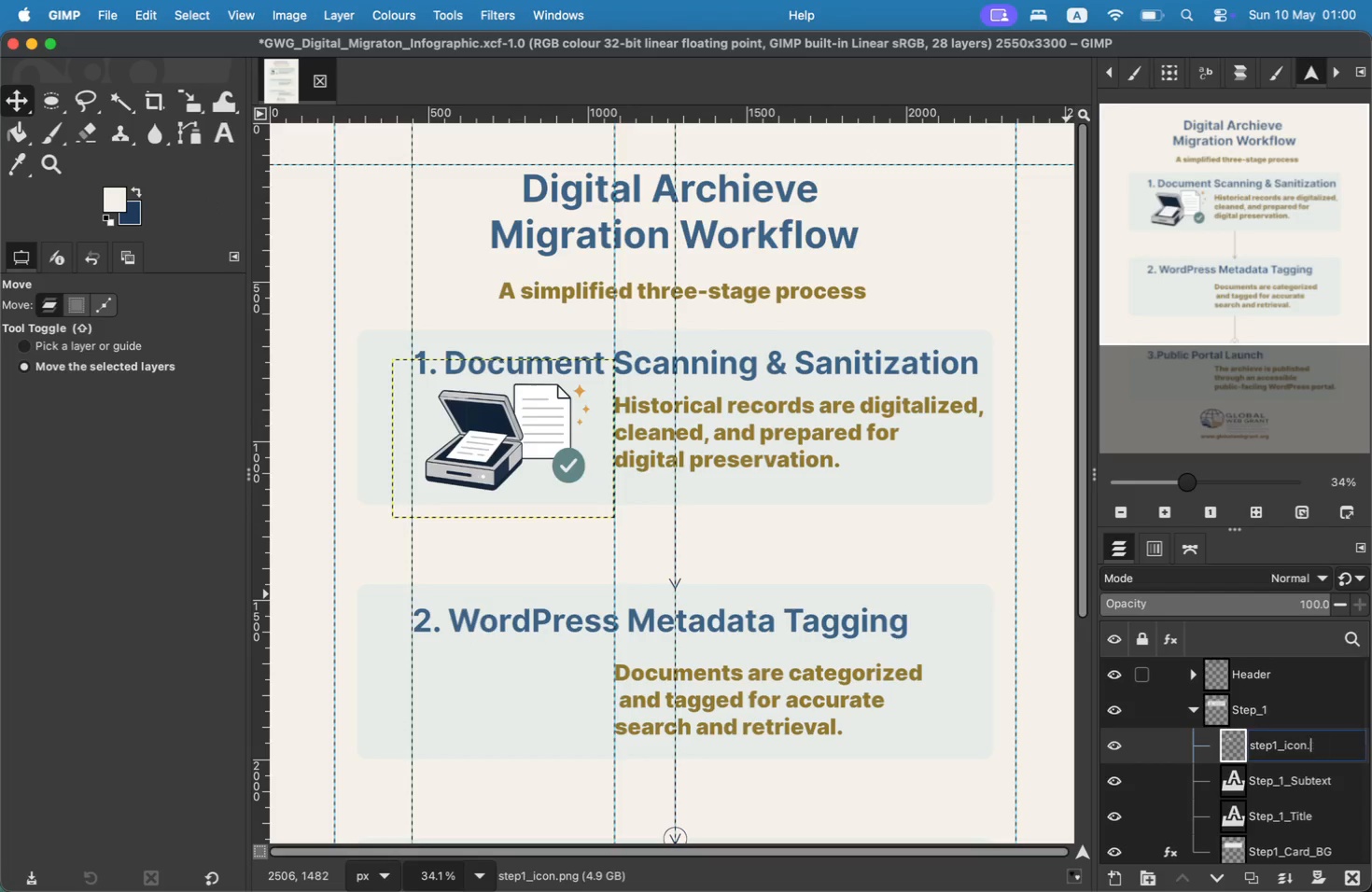 
key(Backspace)
 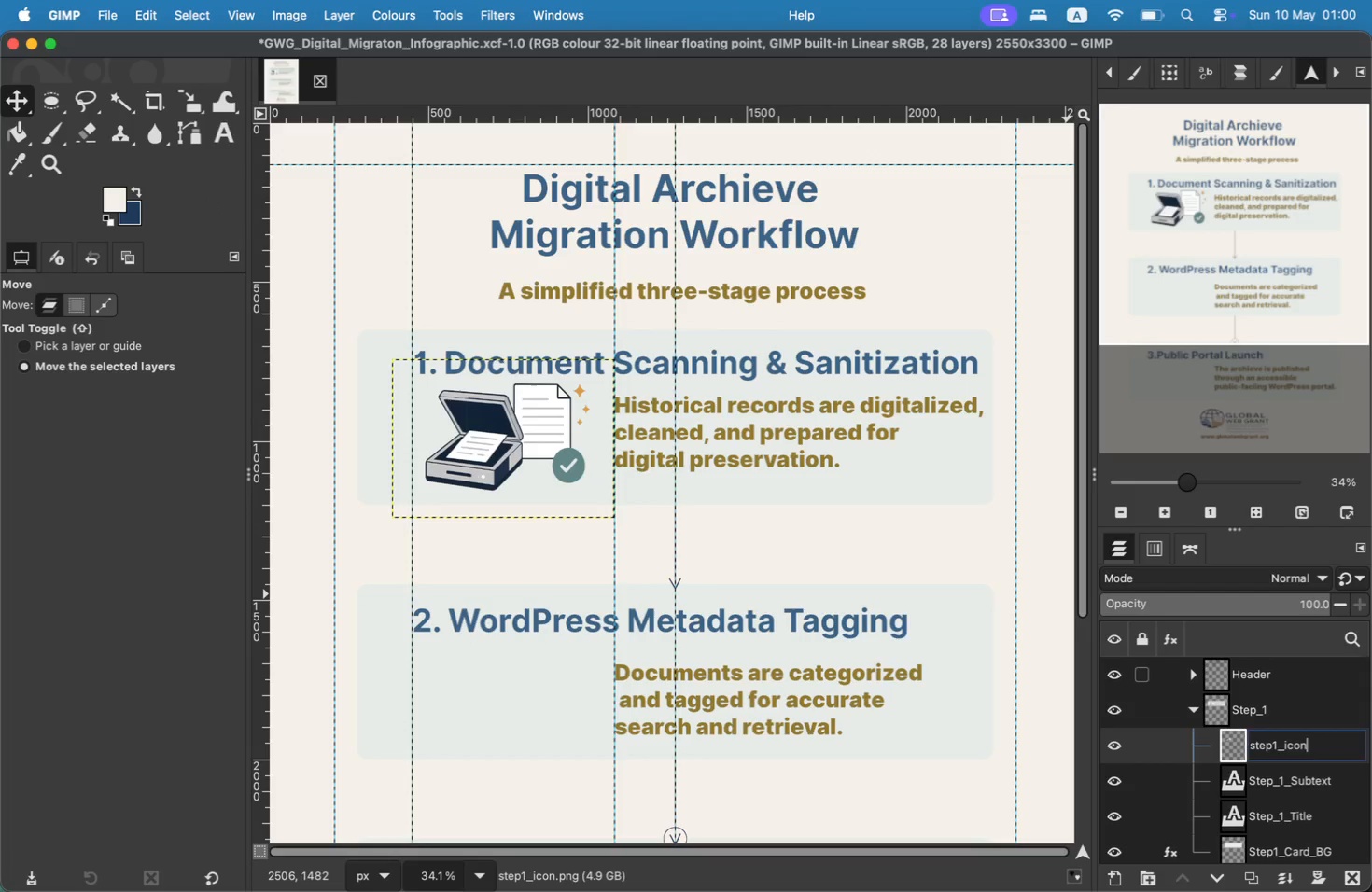 
key(Enter)
 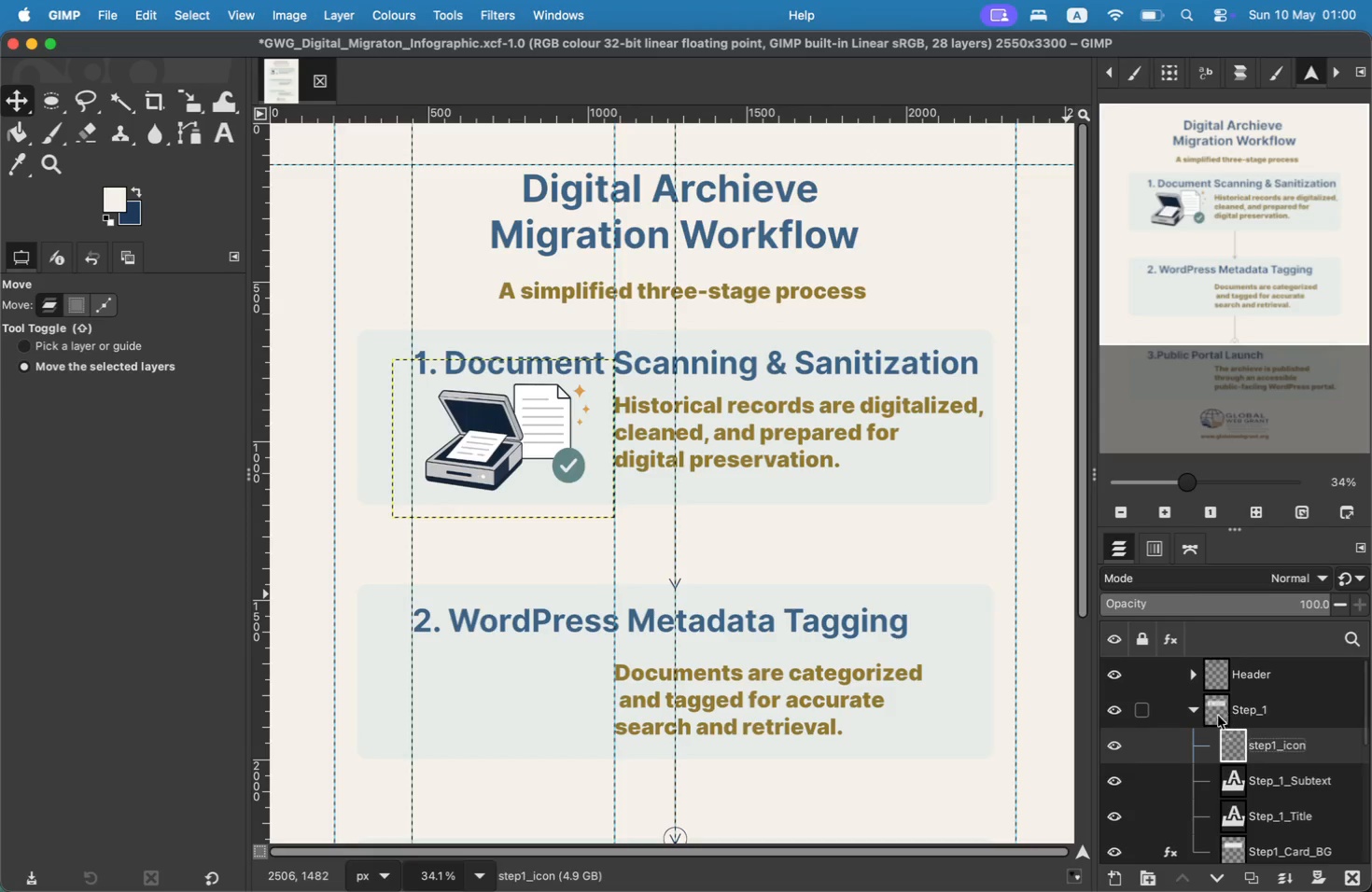 
left_click([1193, 715])
 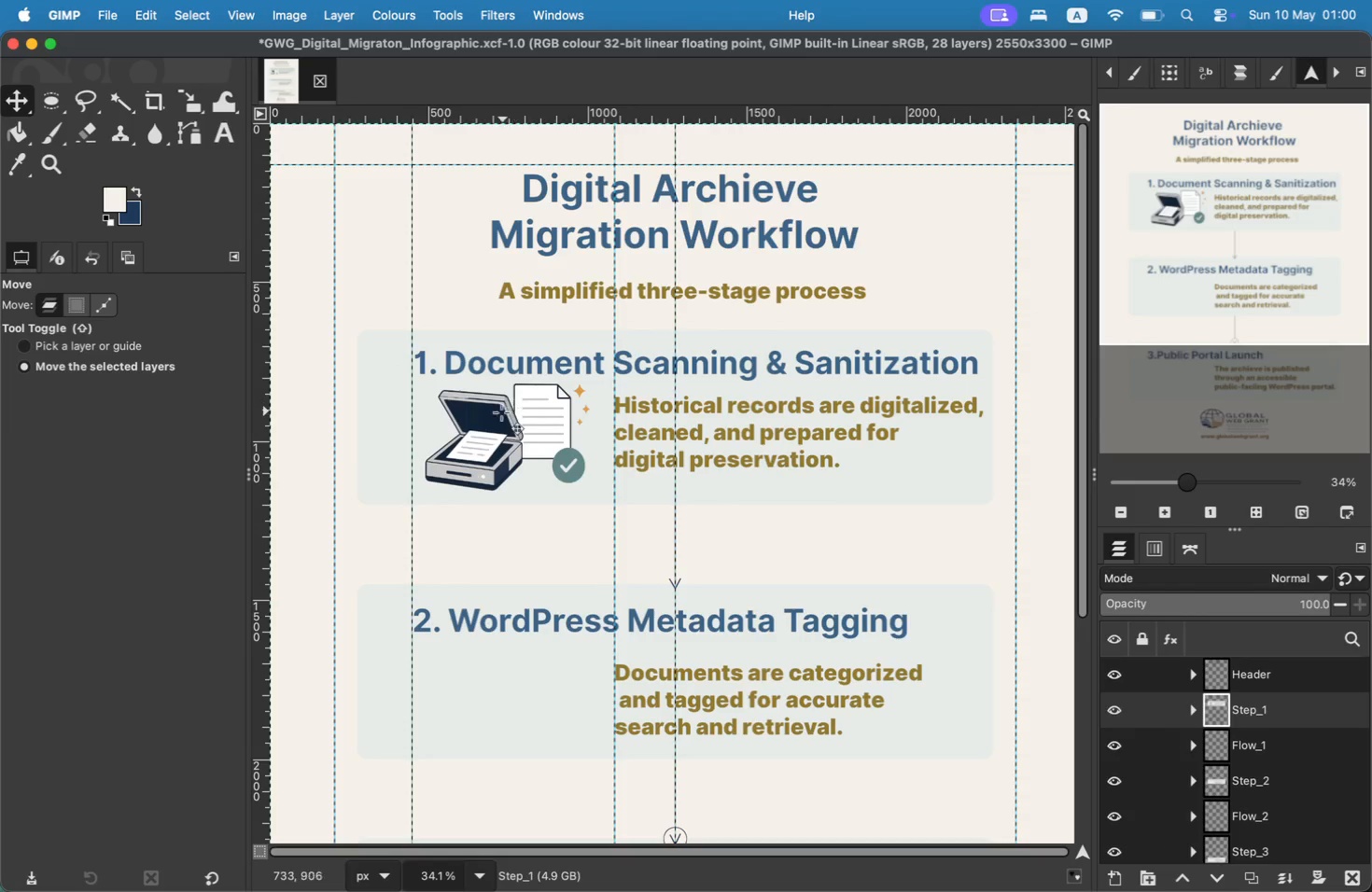 
left_click([496, 413])
 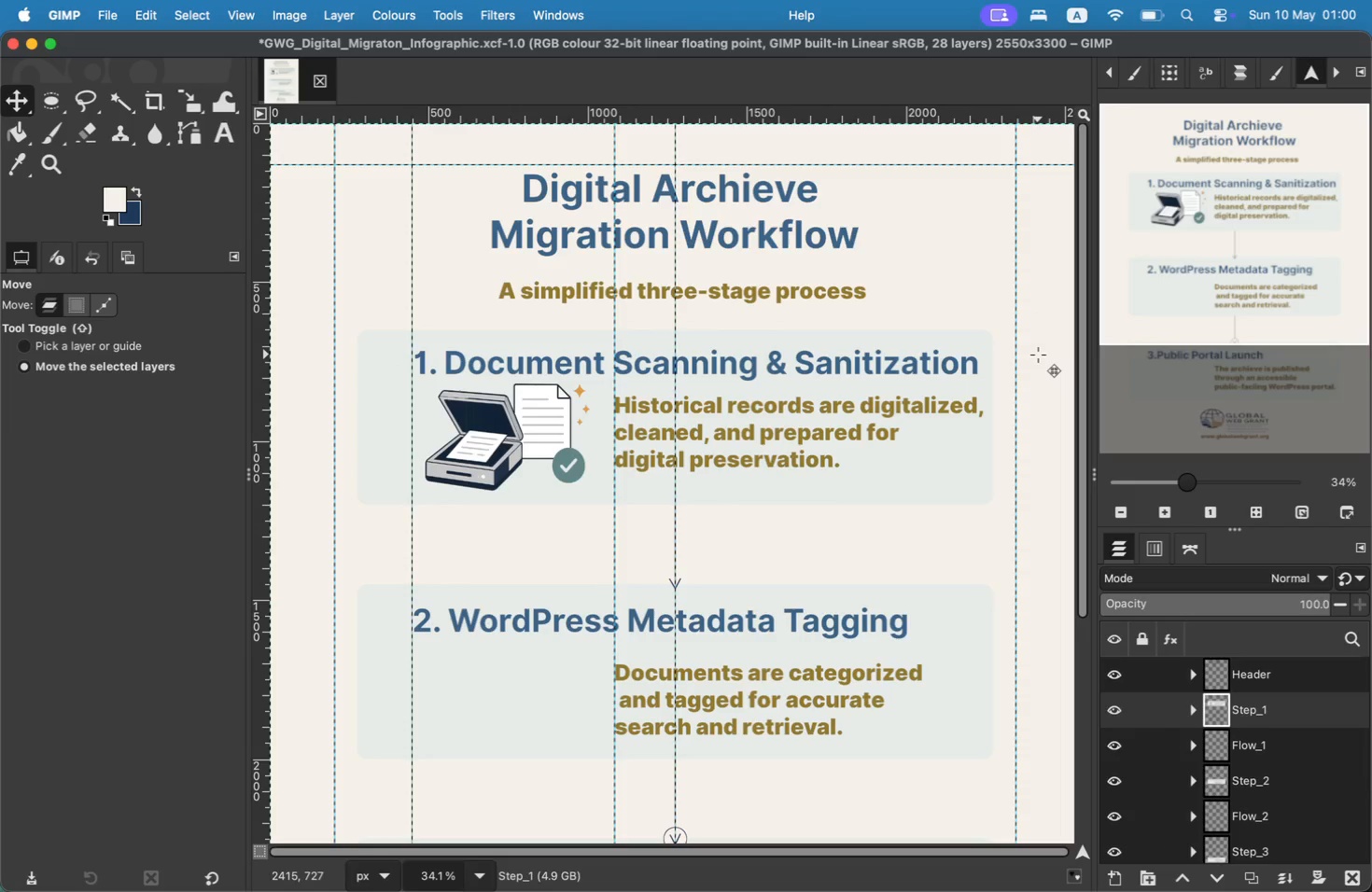 
wait(6.9)
 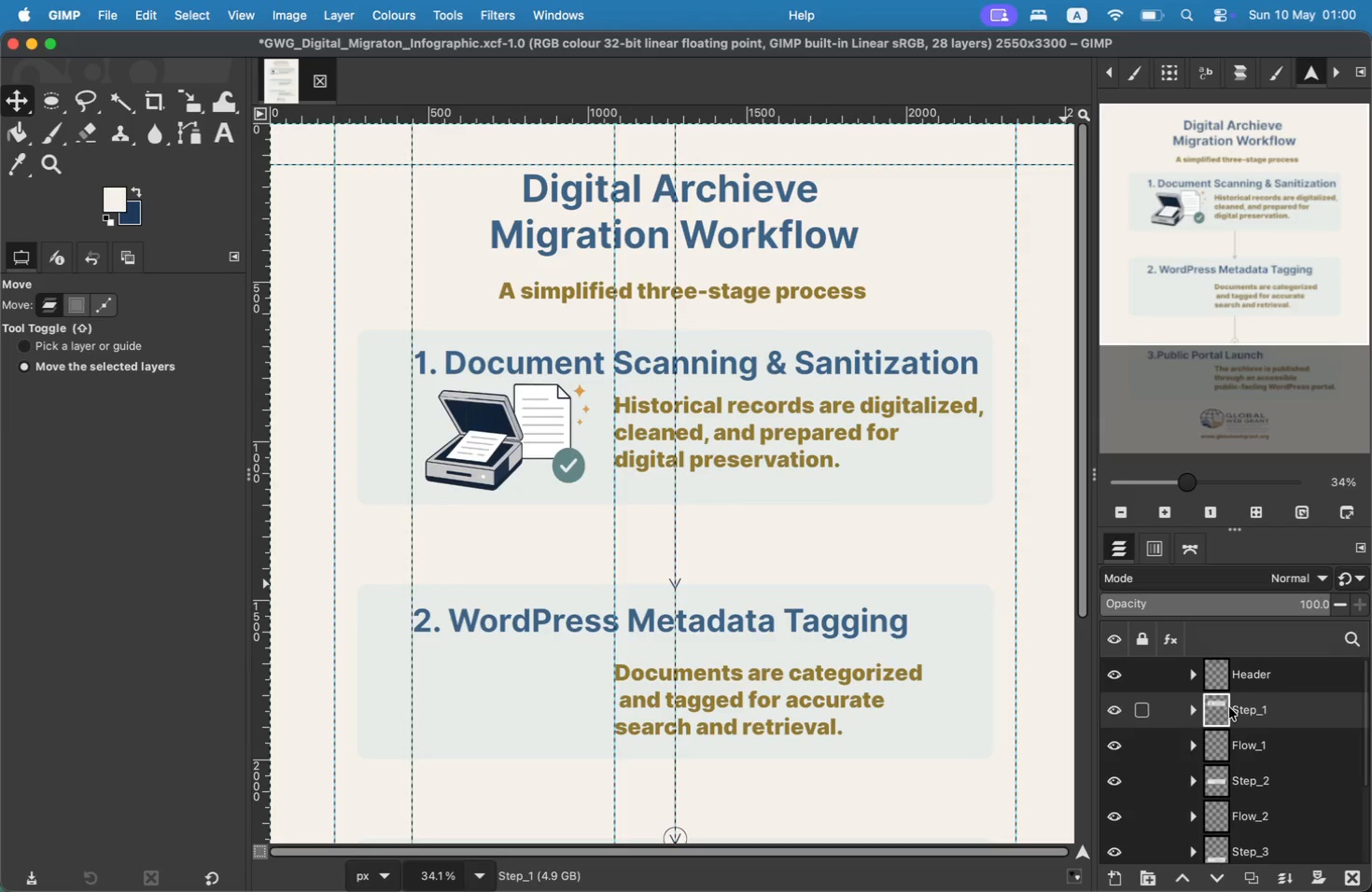 
hold_key(key=CommandLeft, duration=0.64)
 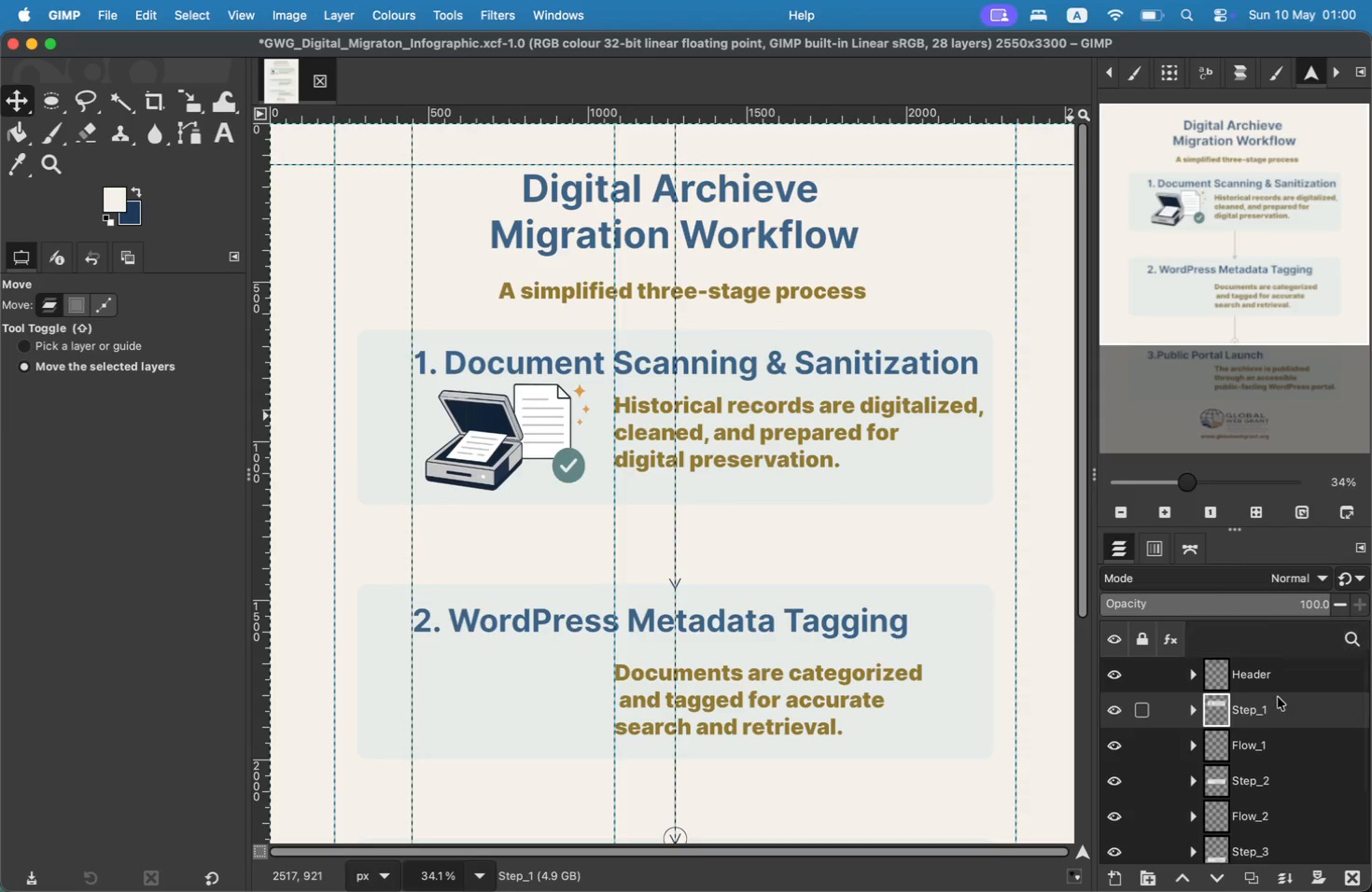 
key(Meta+Shift+ShiftLeft)
 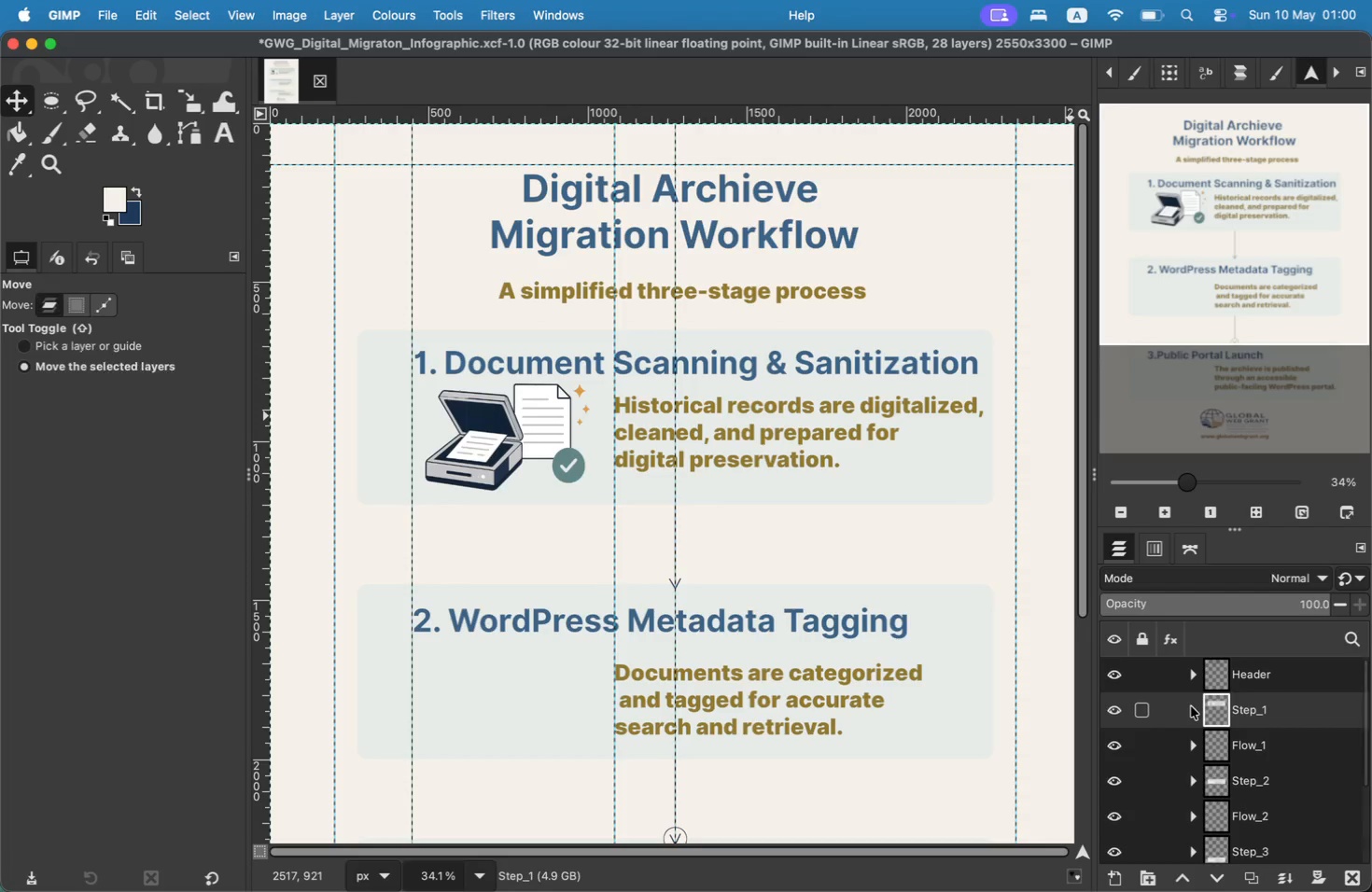 
key(Meta+Z)
 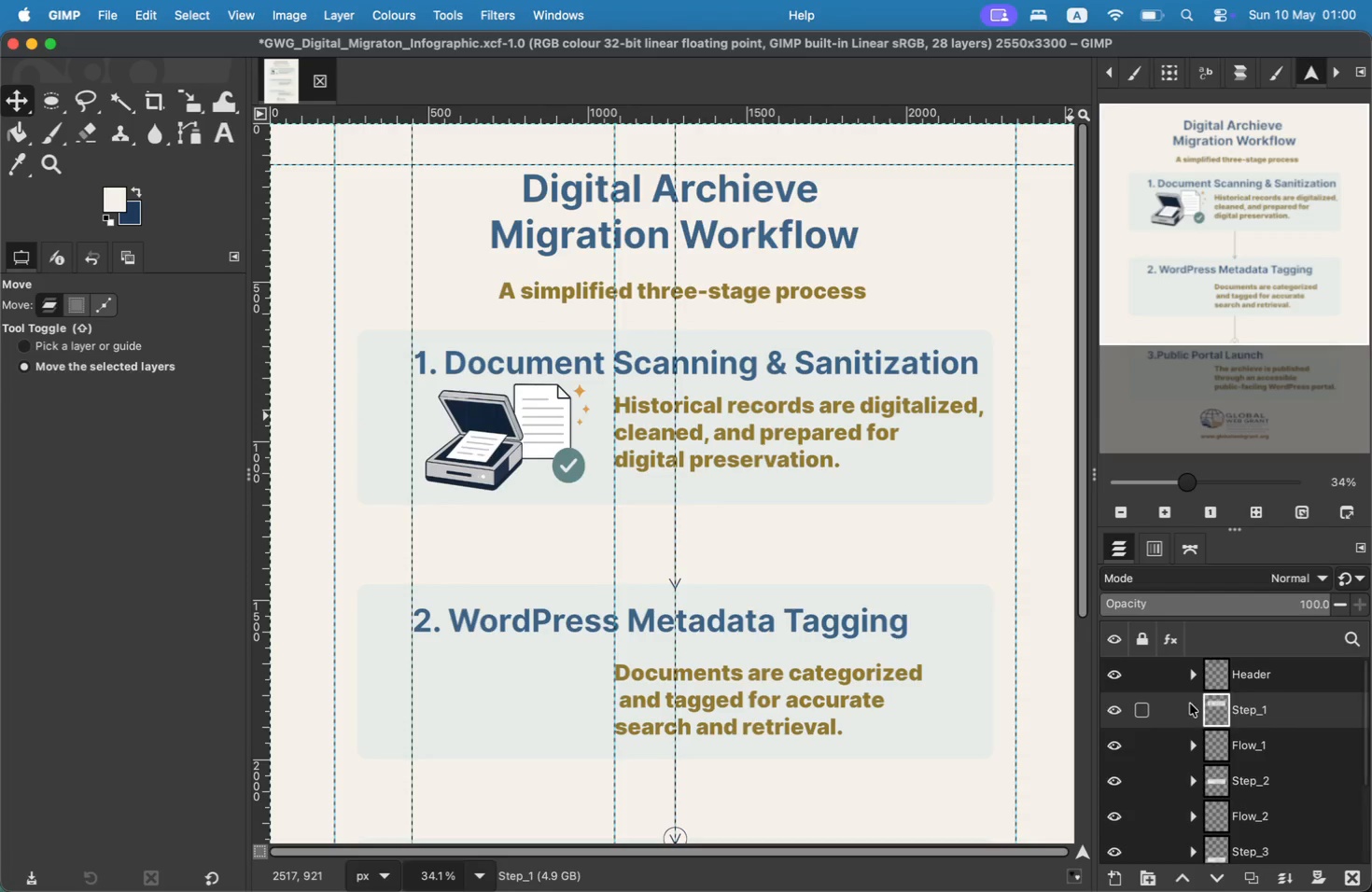 
key(Meta+CommandLeft)
 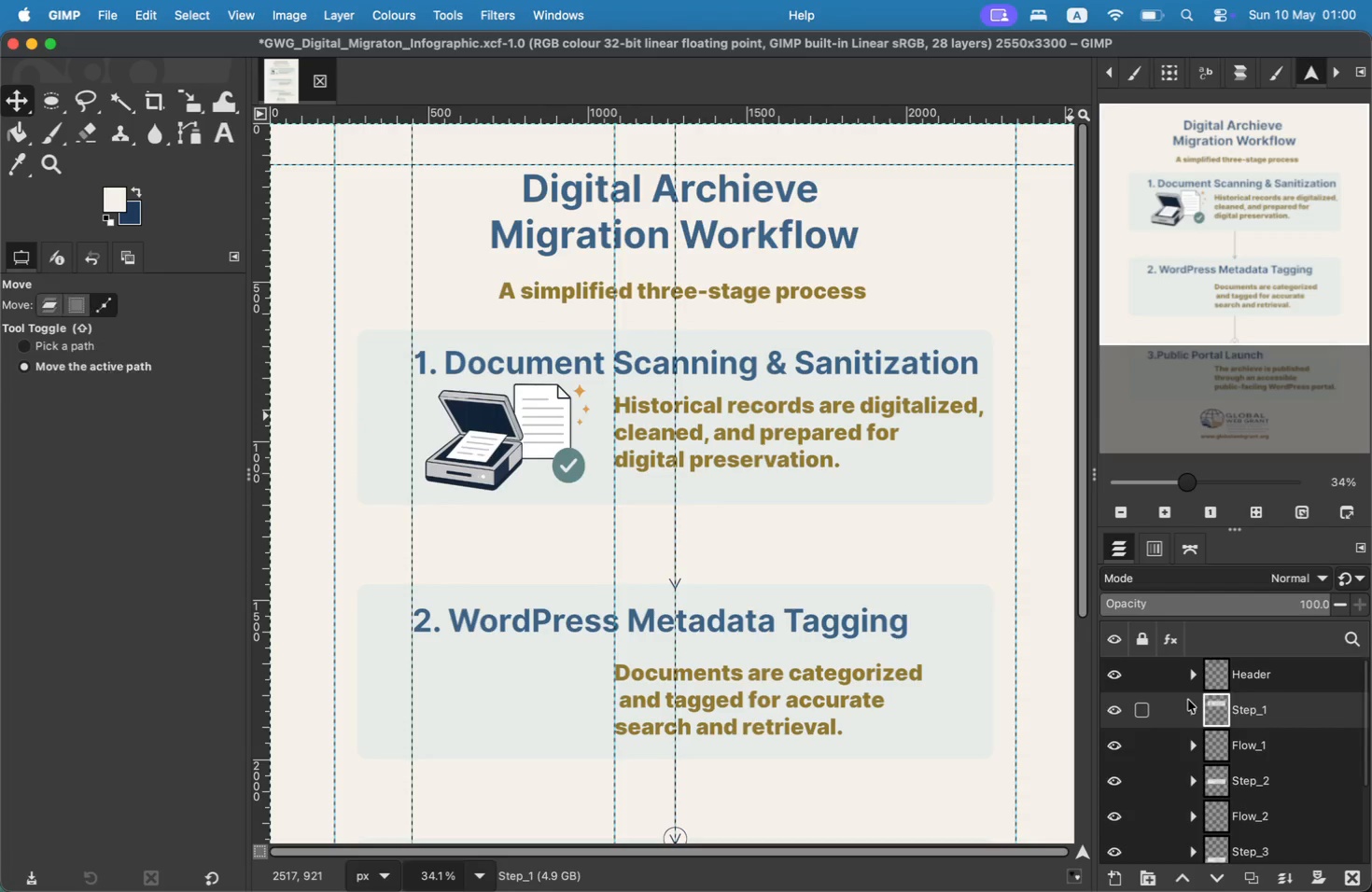 
key(Meta+Z)
 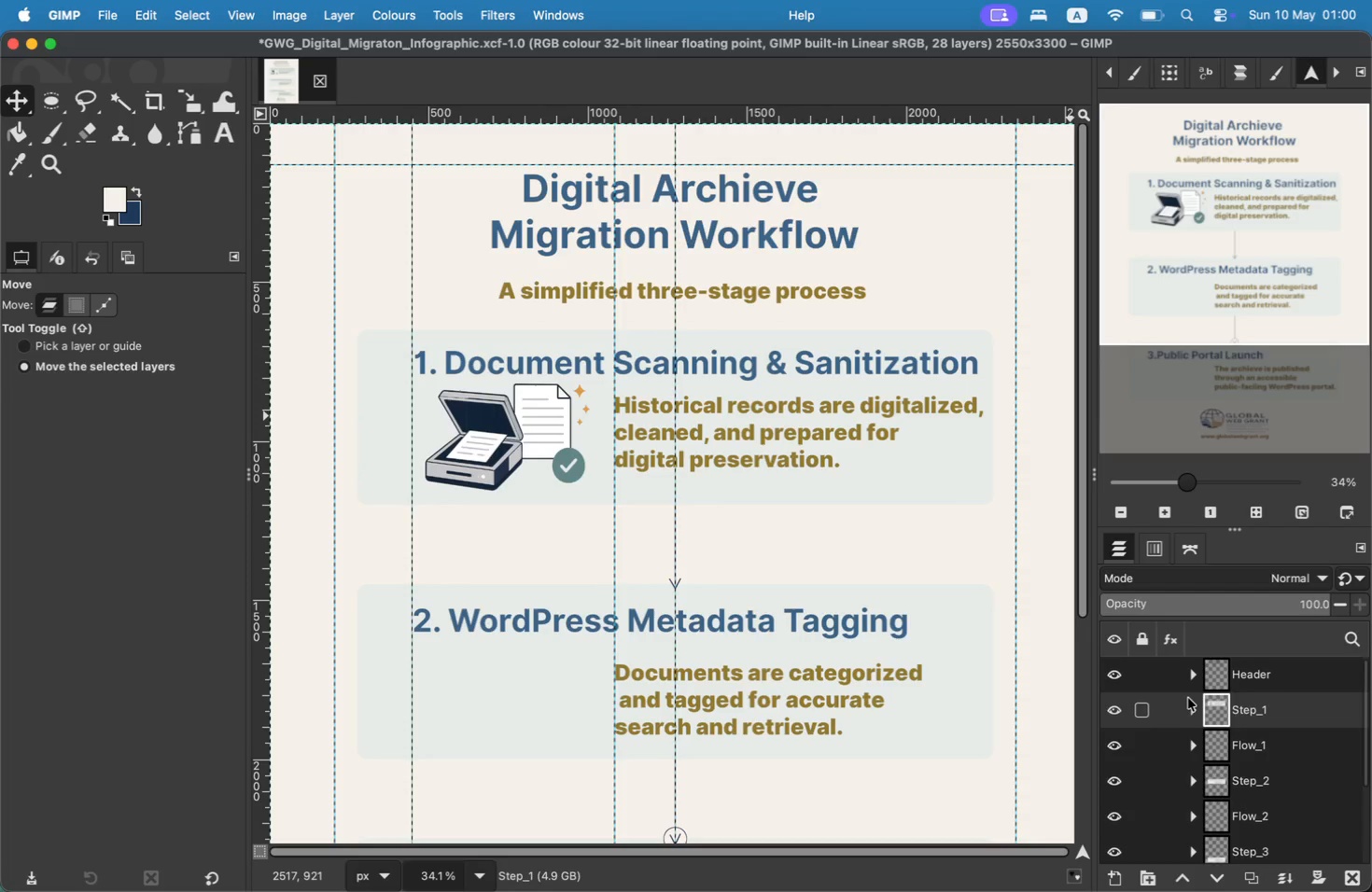 
key(Meta+CommandLeft)
 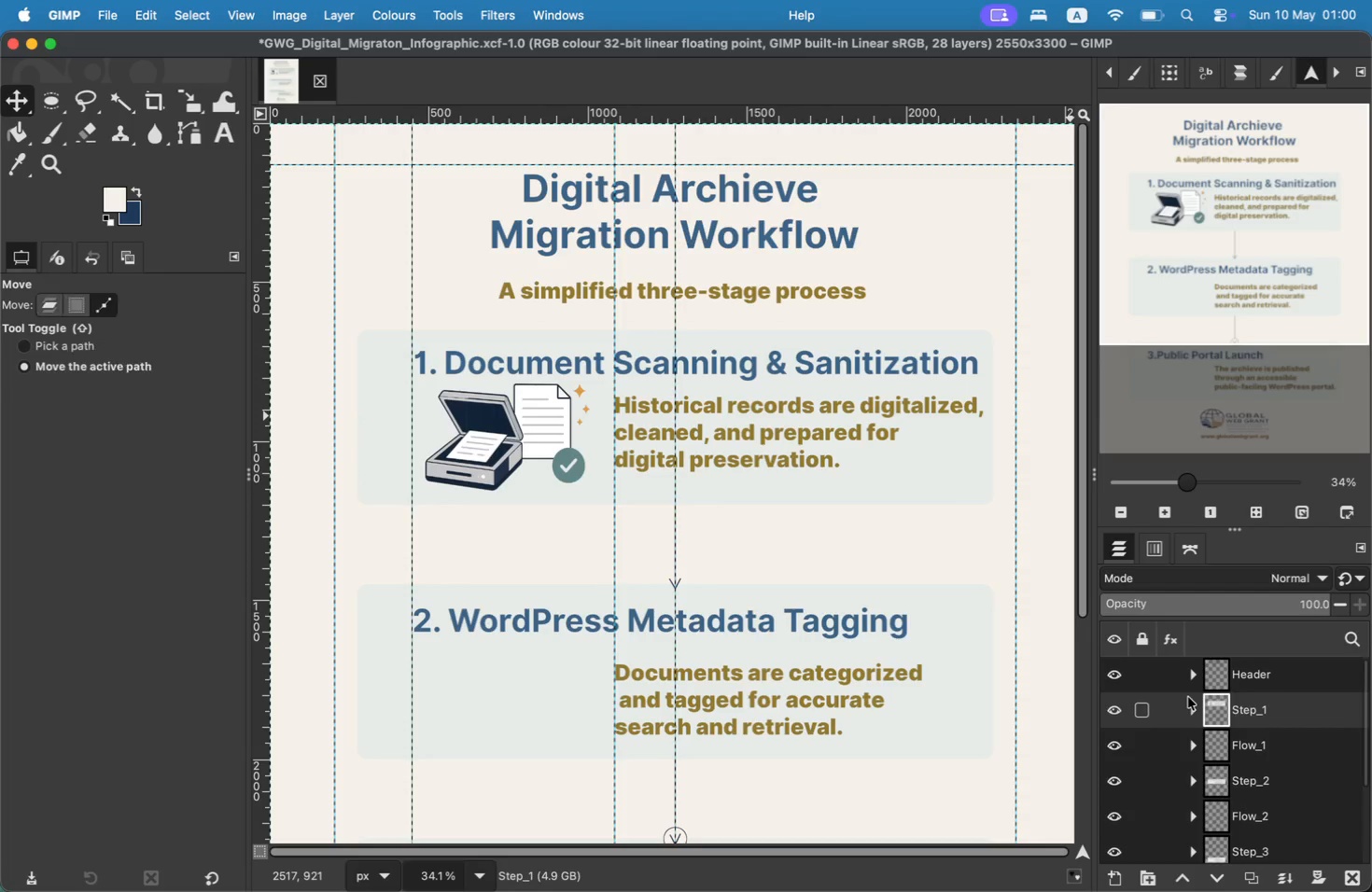 
key(Meta+Z)
 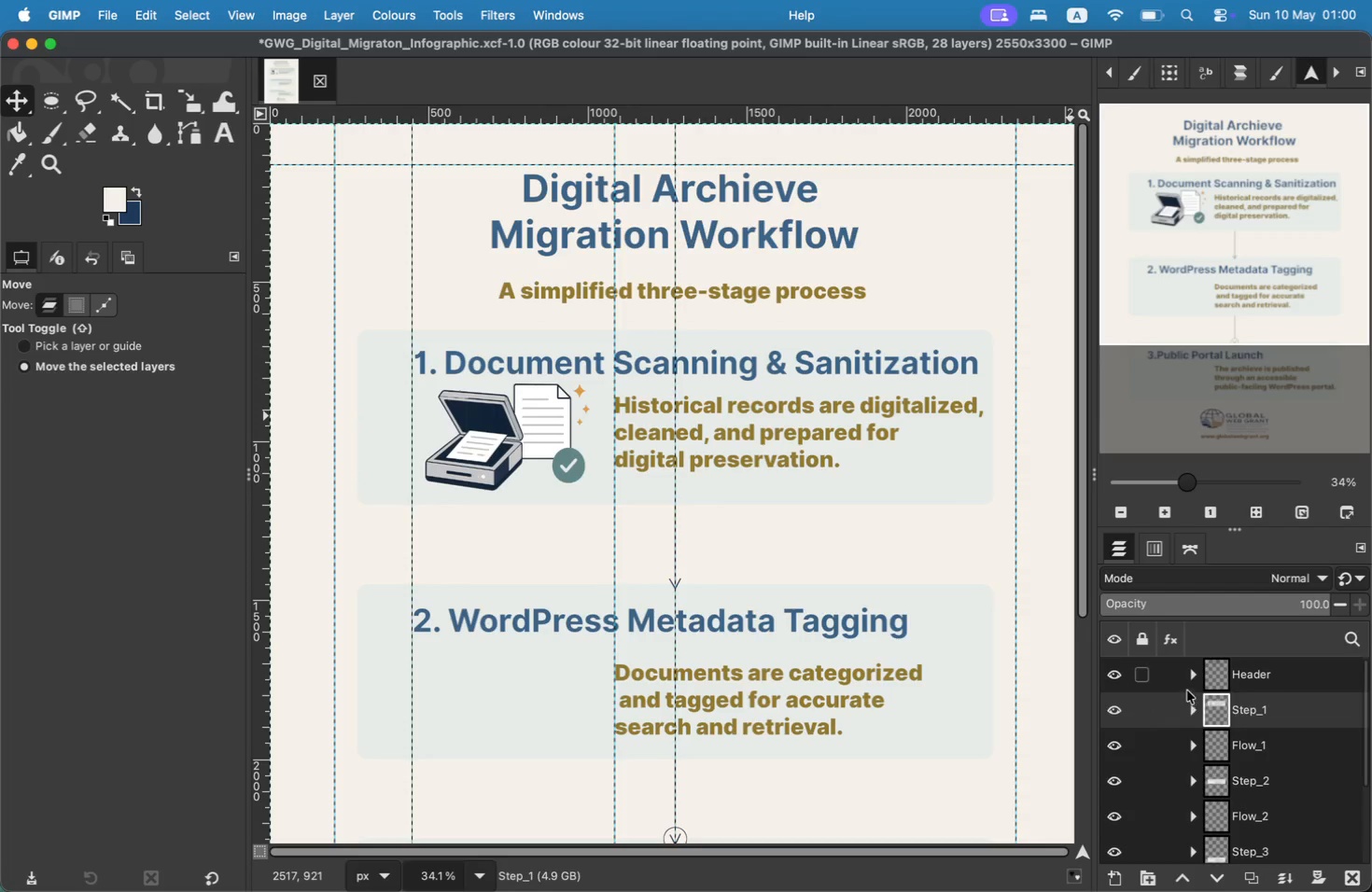 
key(Meta+CommandLeft)
 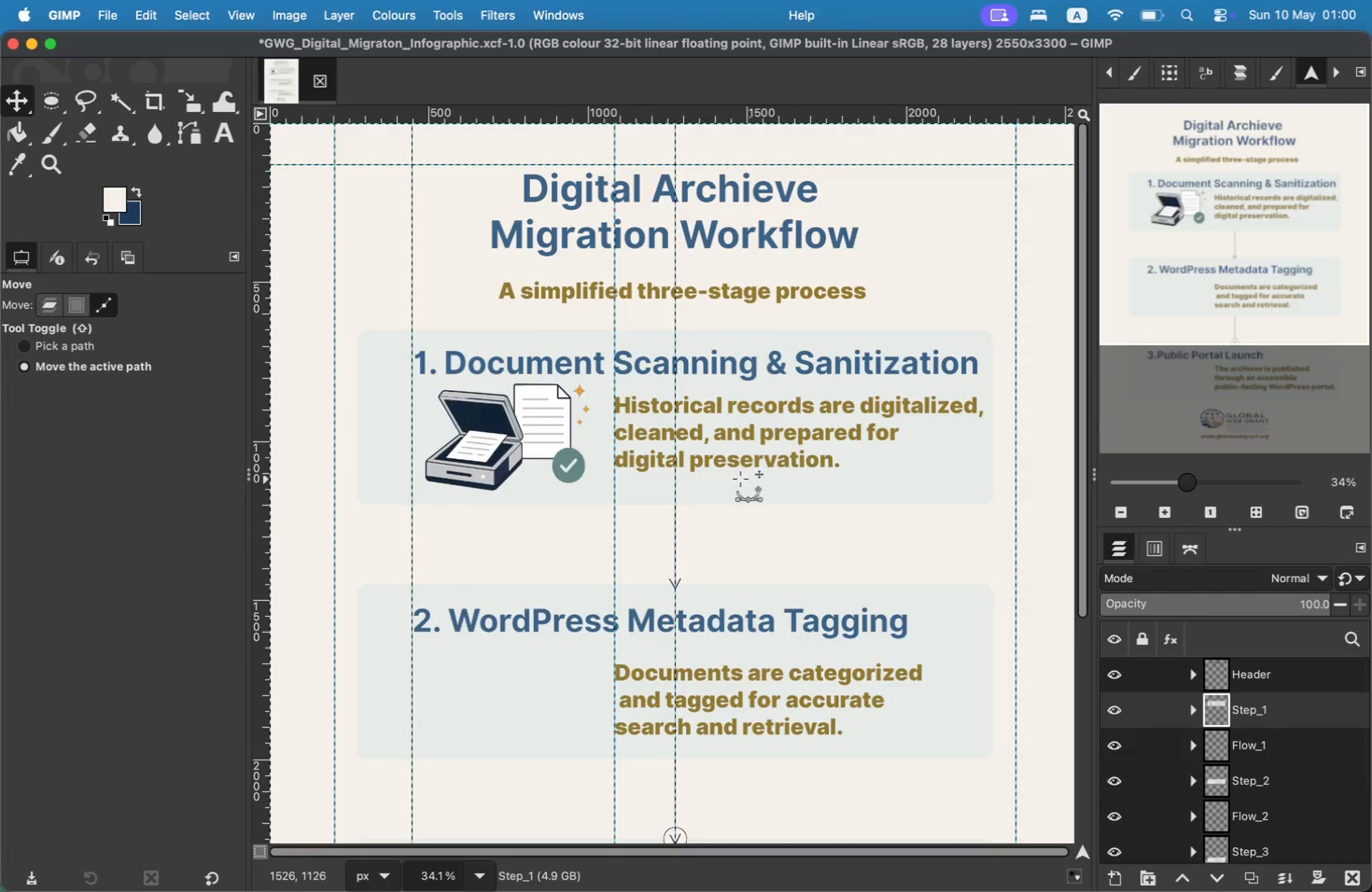 
key(Meta+Z)
 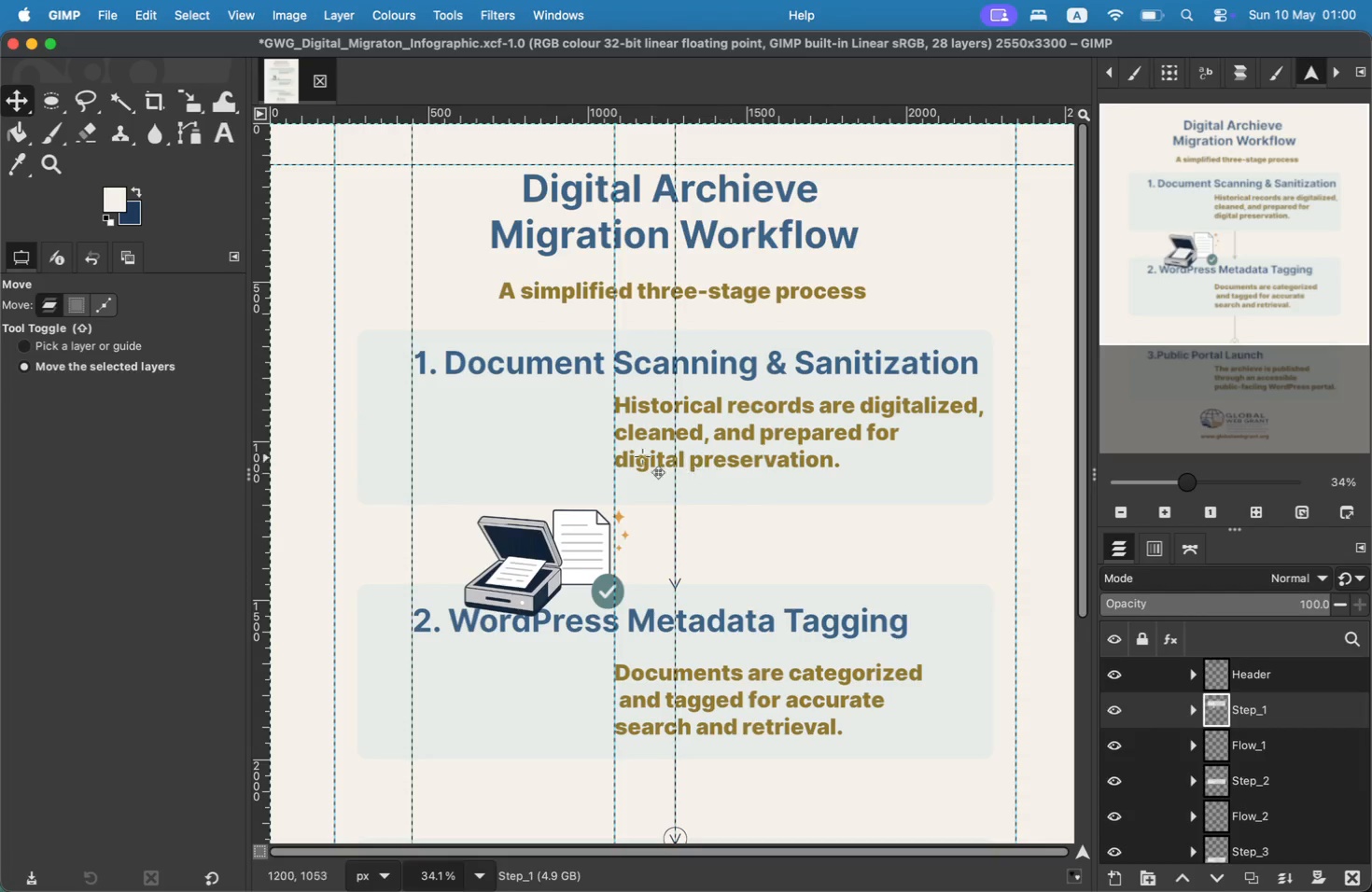 
left_click_drag(start_coordinate=[542, 544], to_coordinate=[540, 528])
 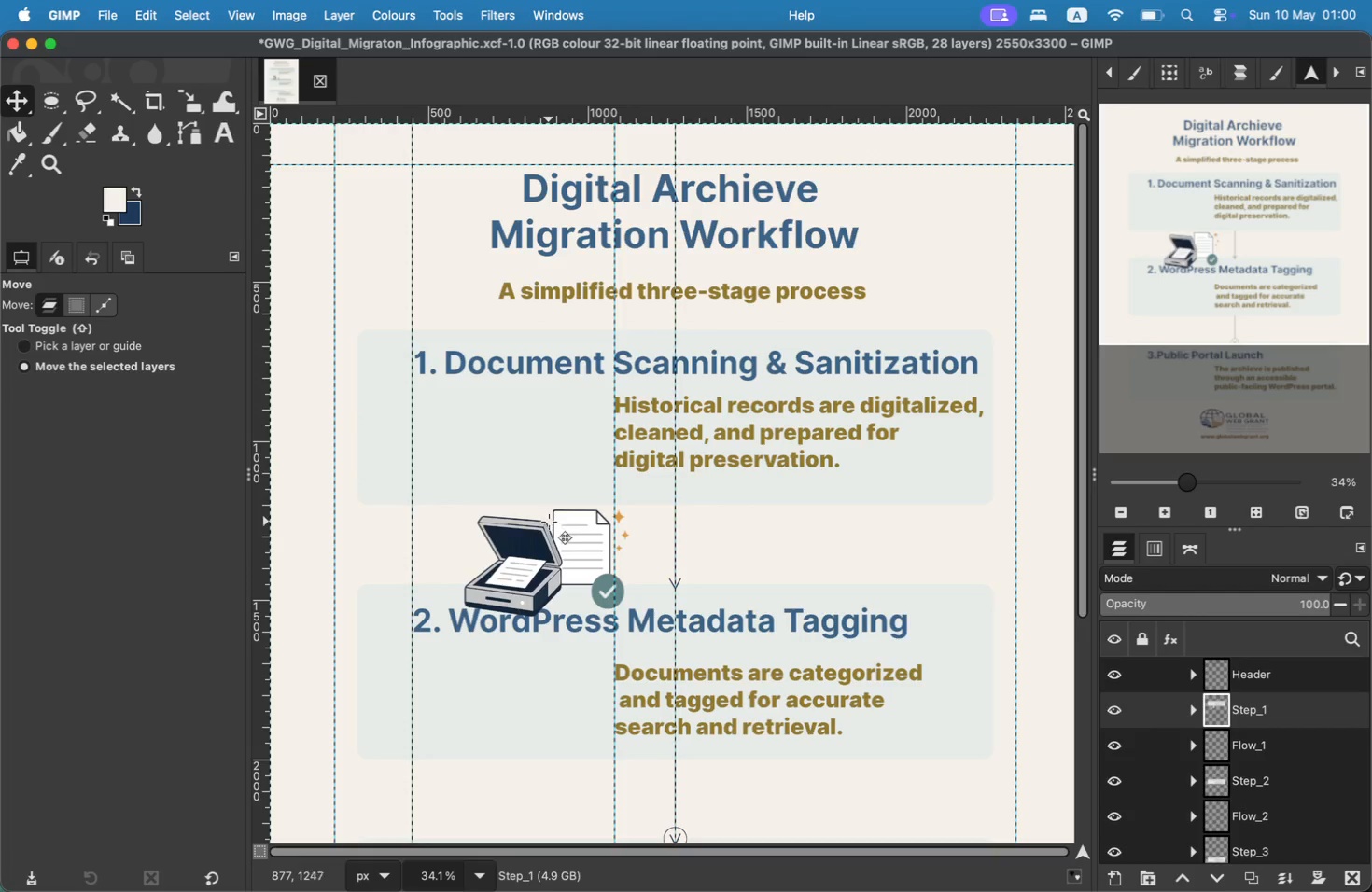 
key(Meta+Z)
 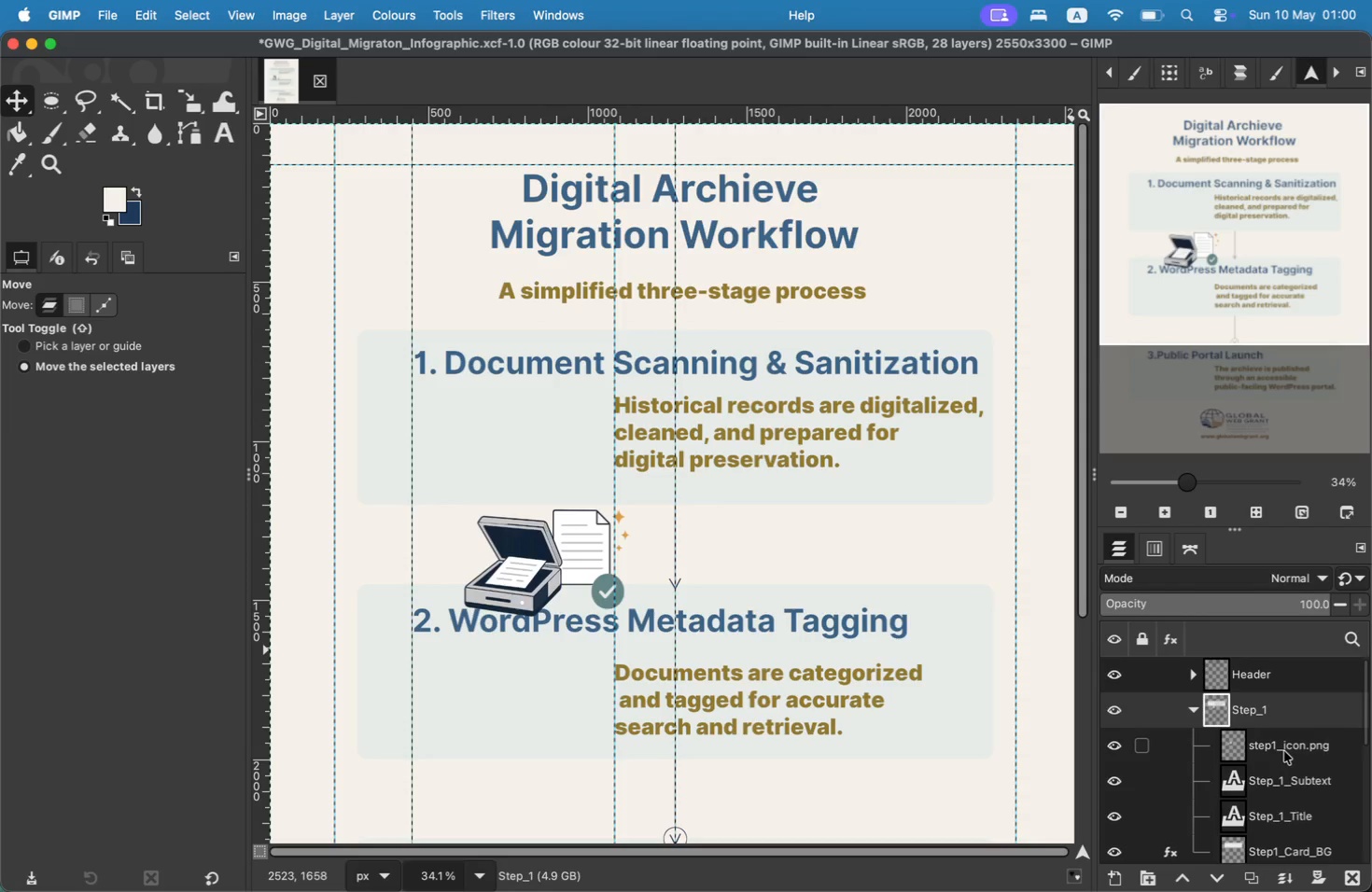 
wait(5.92)
 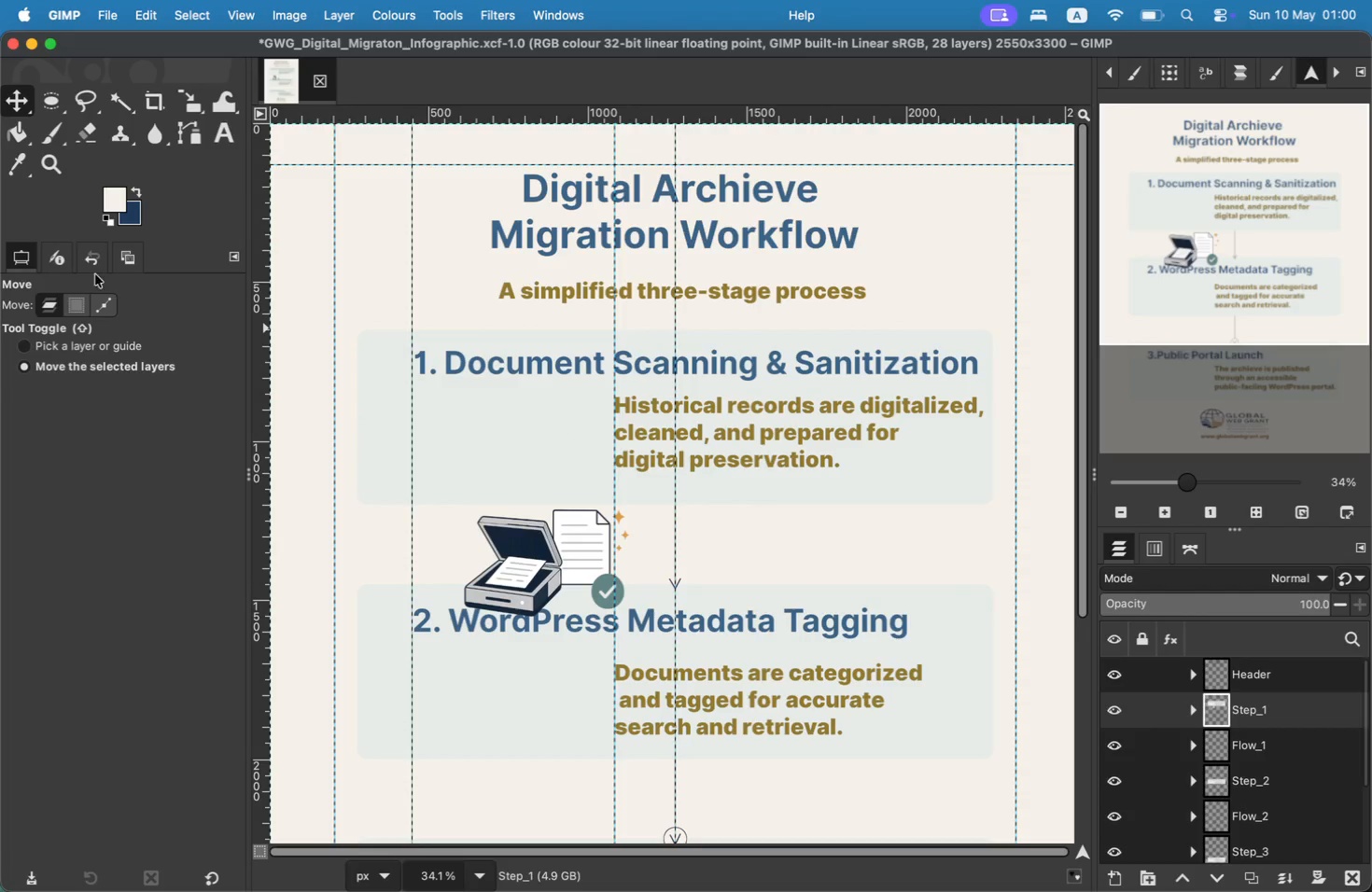 
key(ArrowRight)
 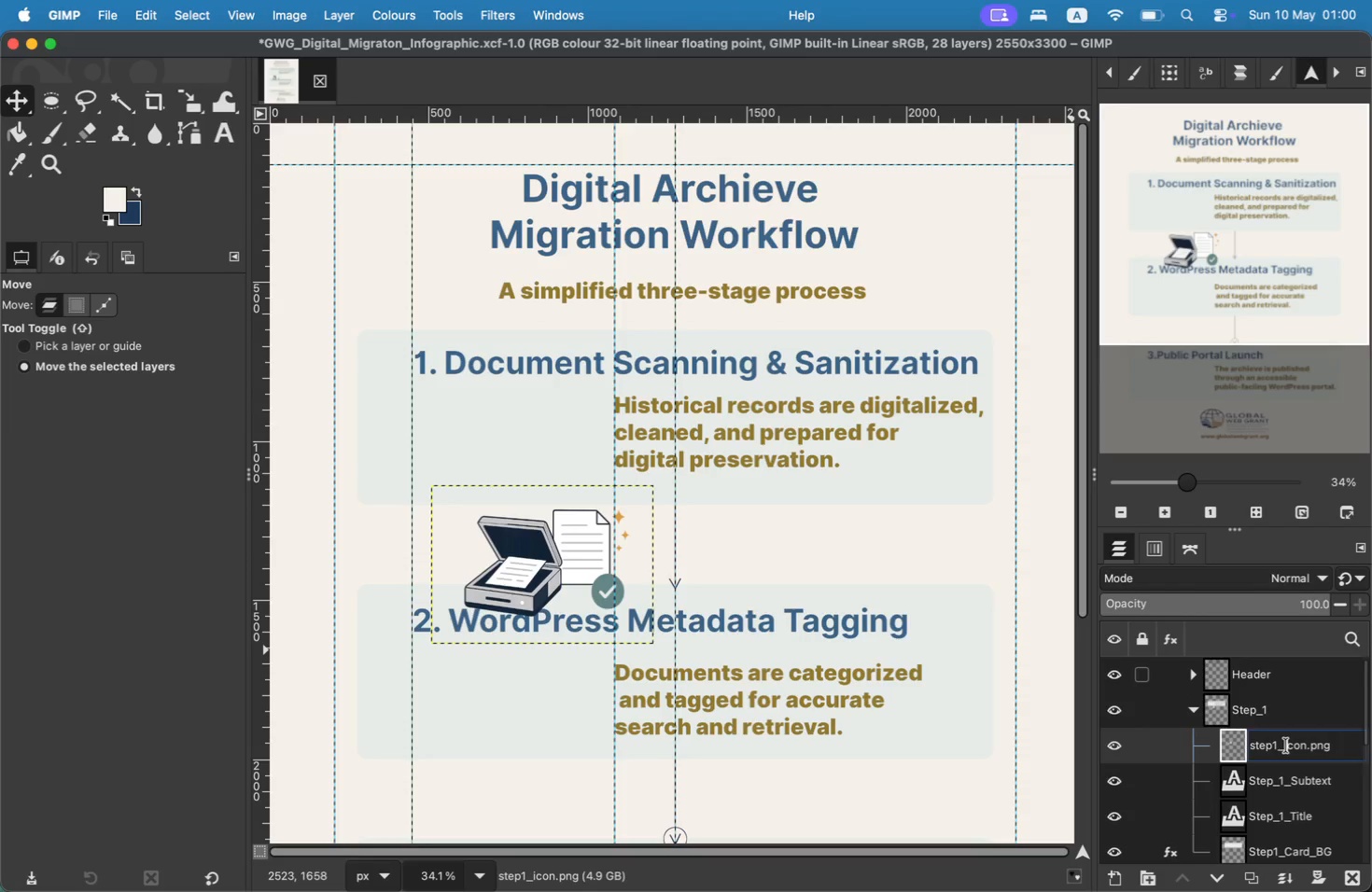 
key(ArrowRight)
 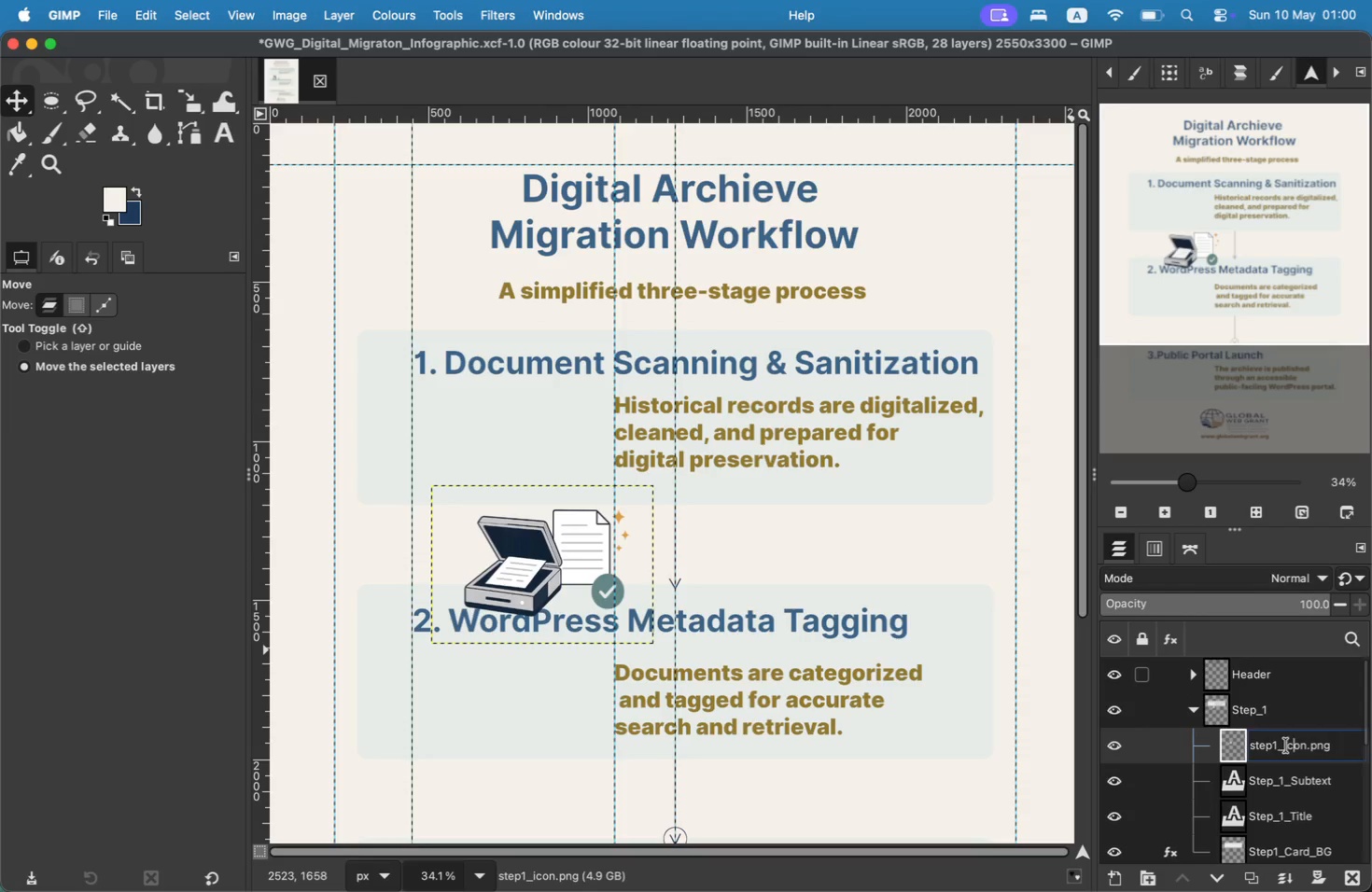 
key(ArrowRight)
 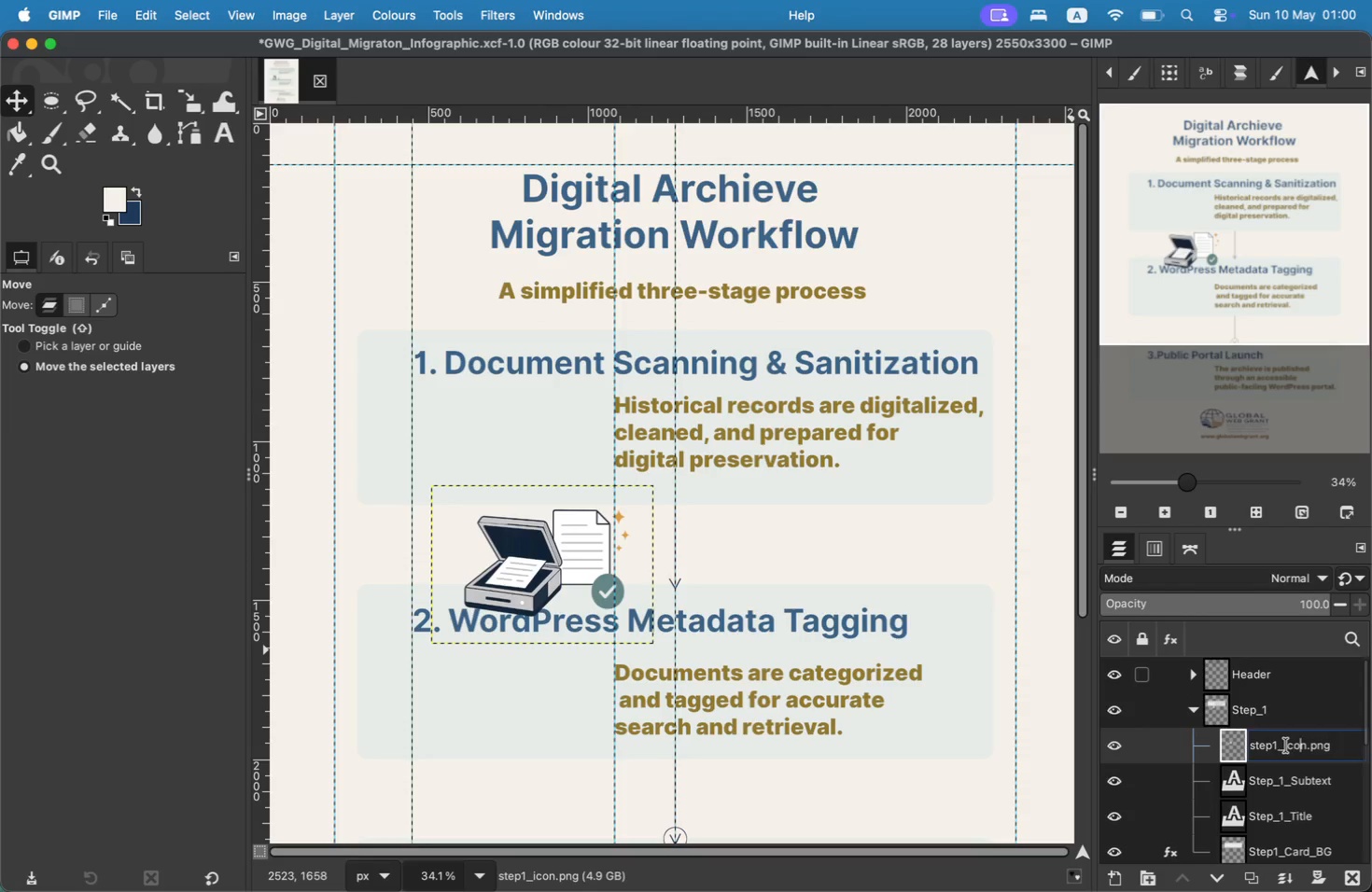 
key(ArrowRight)
 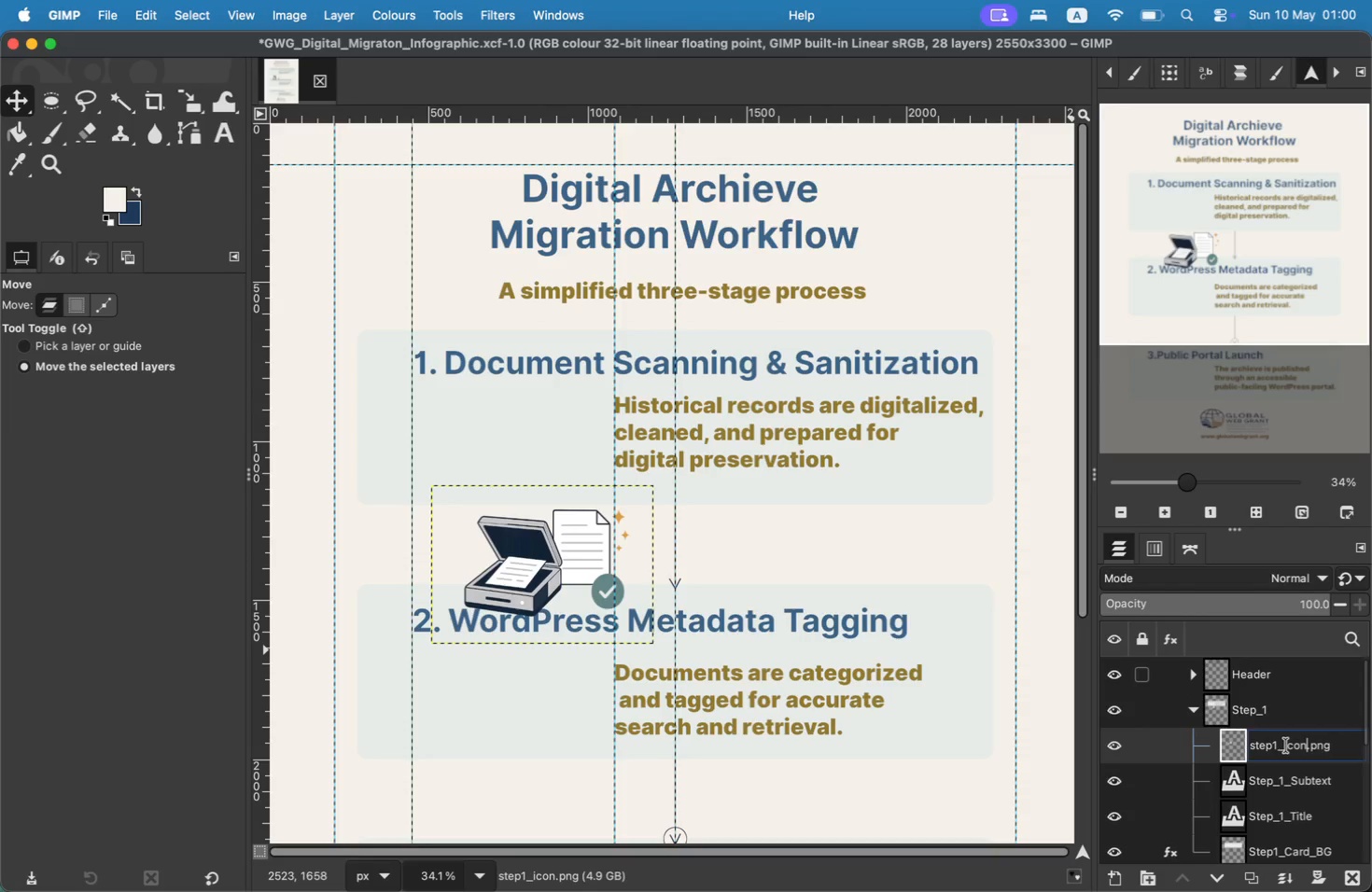 
key(ArrowRight)
 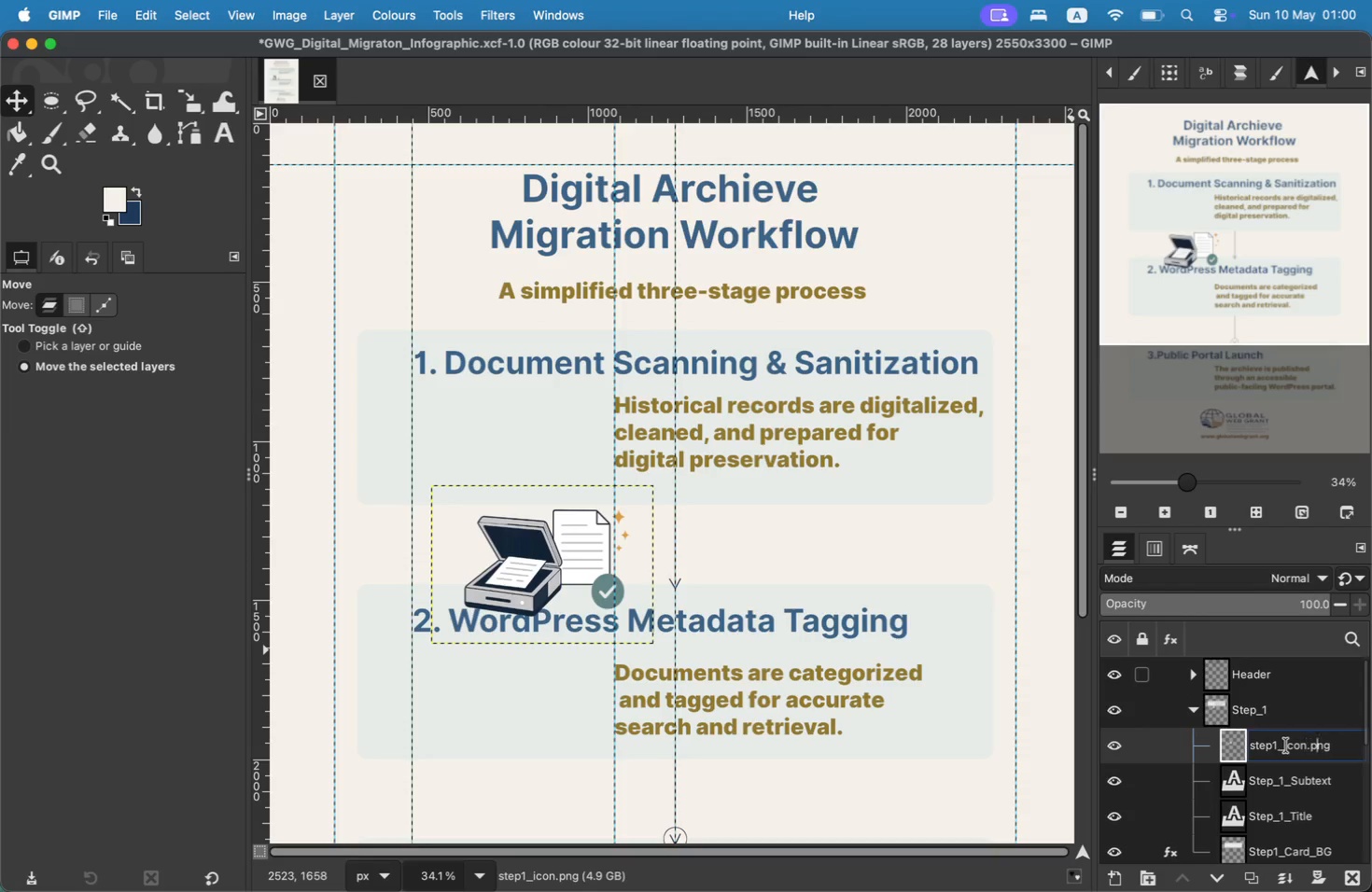 
key(ArrowRight)
 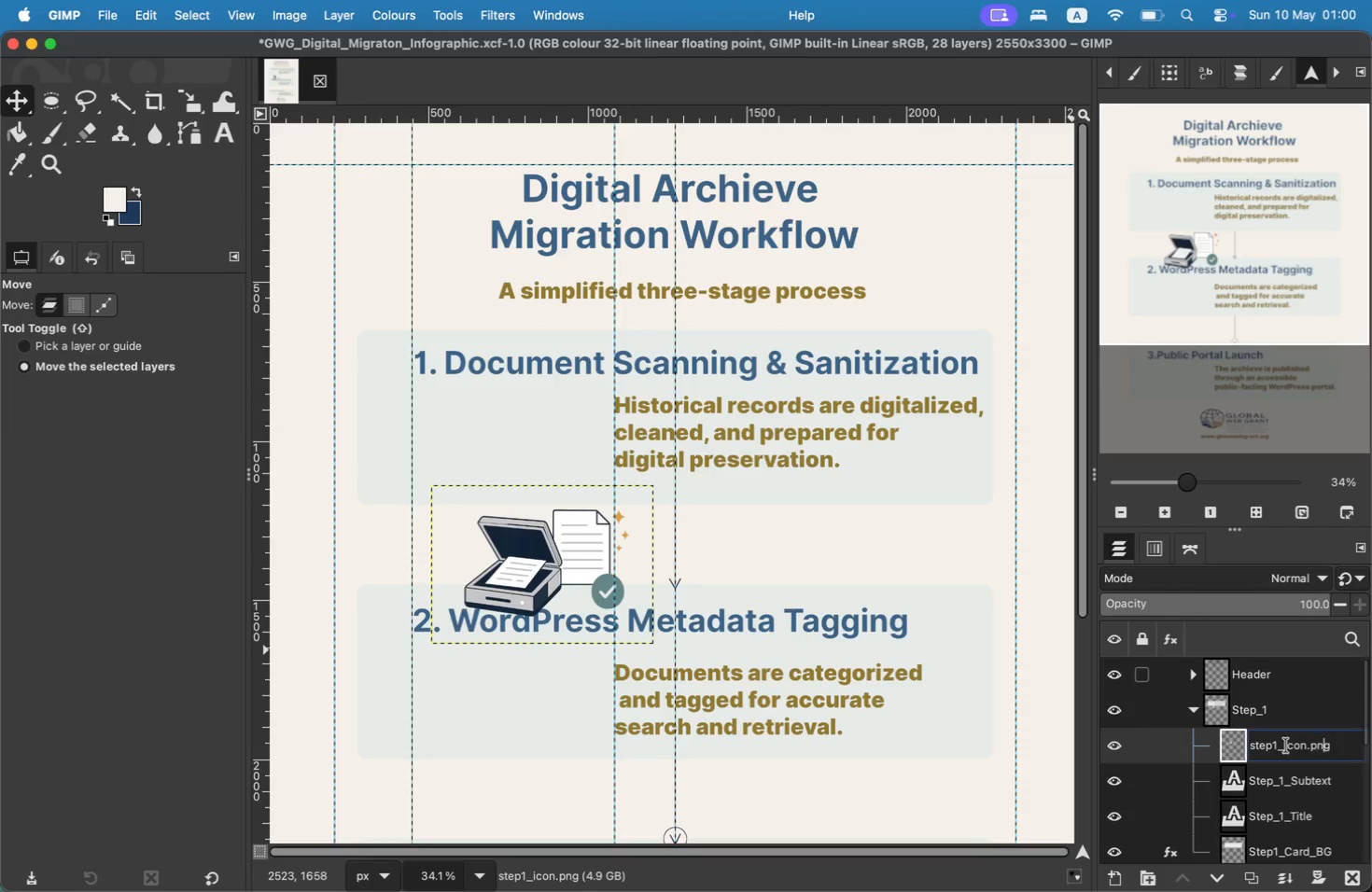 
key(ArrowRight)
 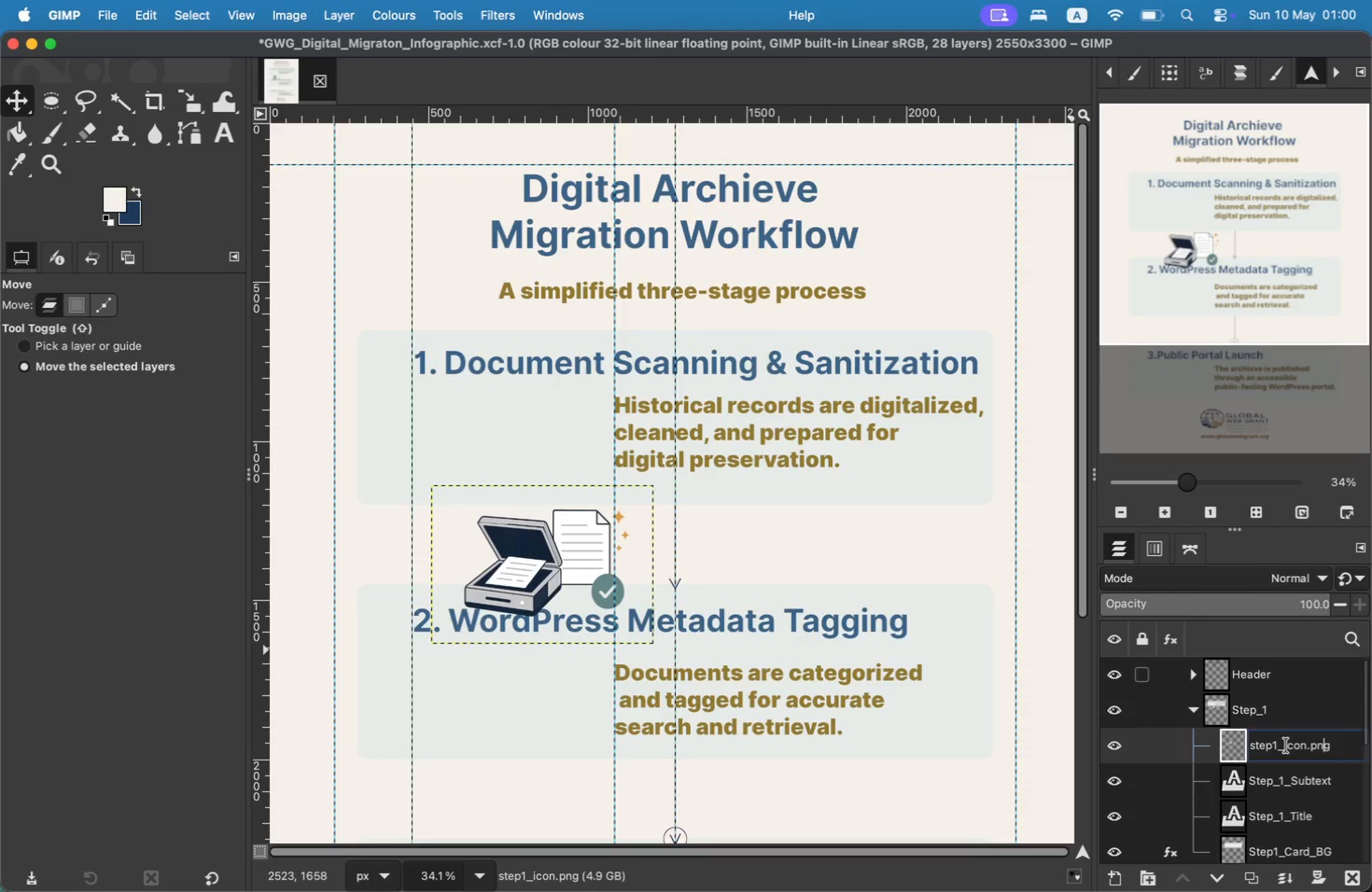 
key(ArrowRight)
 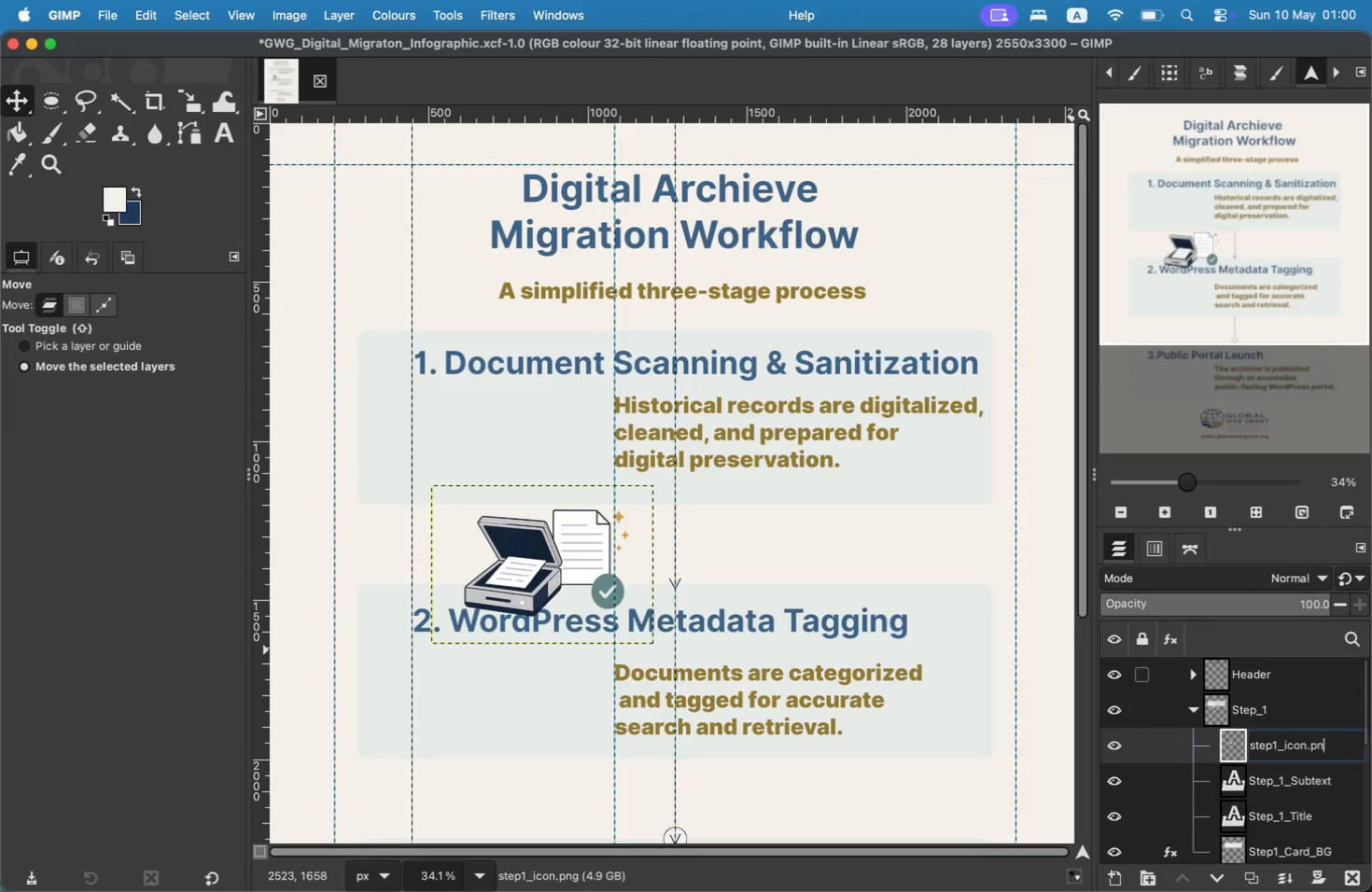 
key(Backspace)
 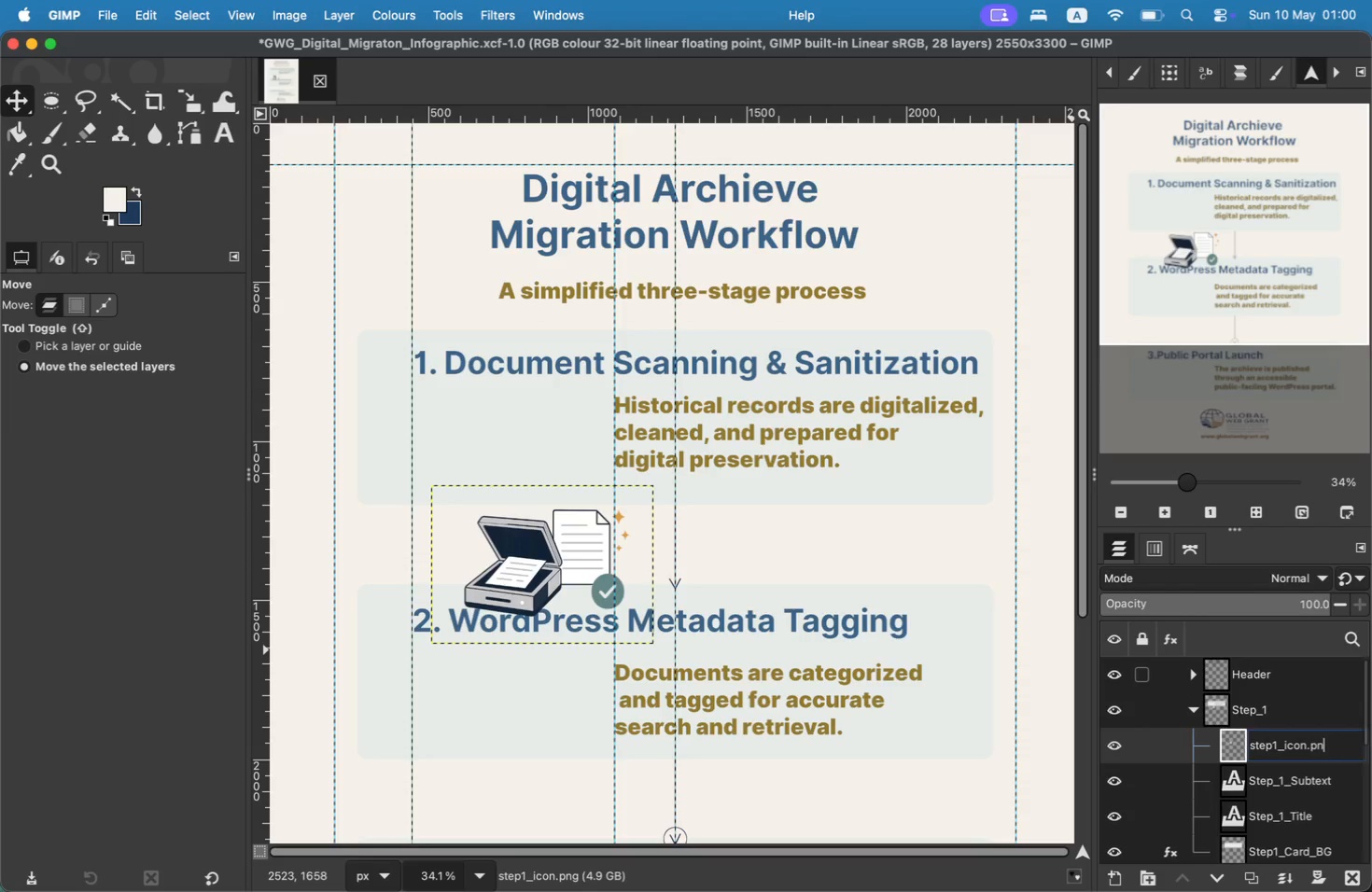 
key(Backspace)
 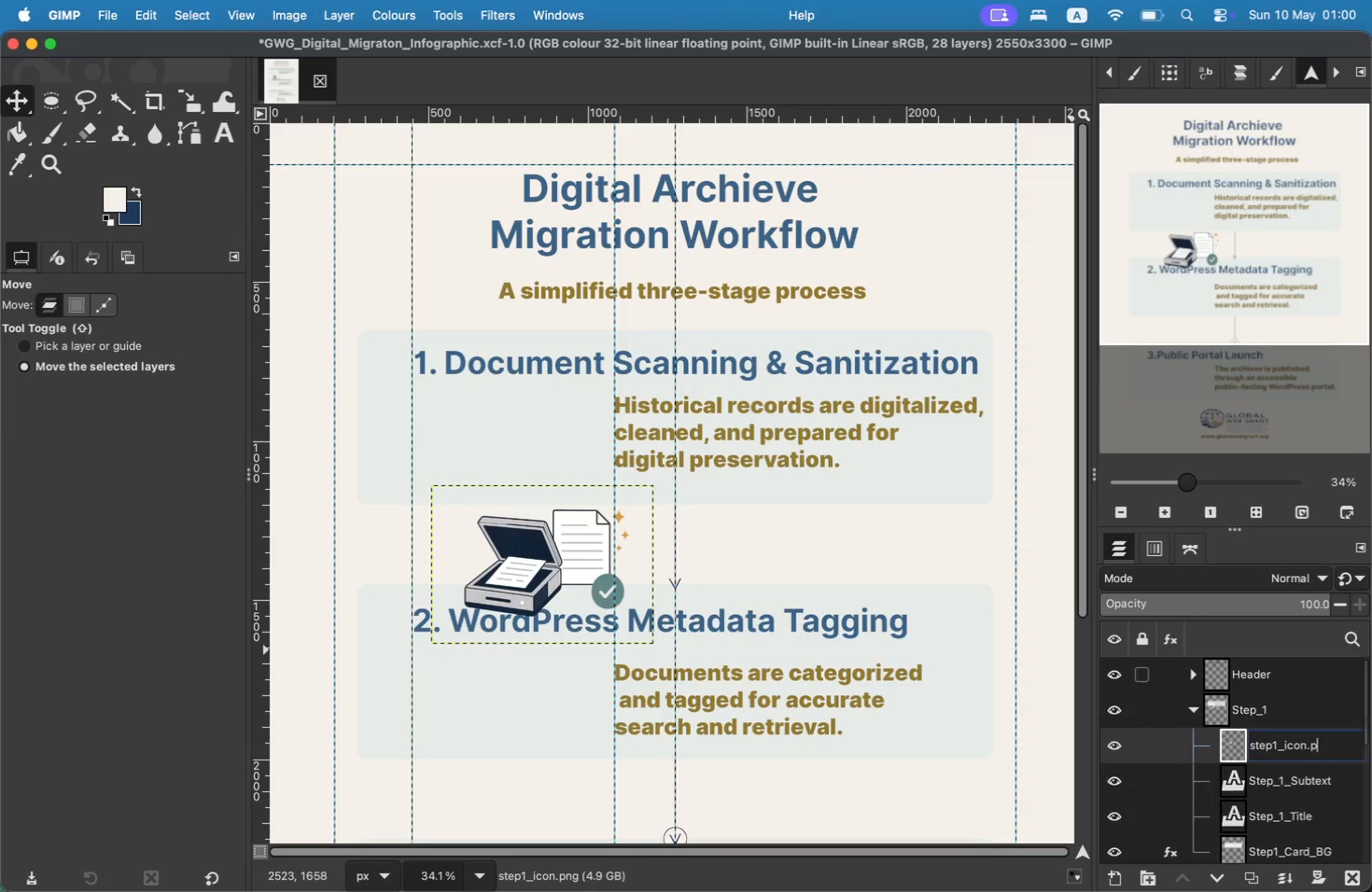 
key(Backspace)
 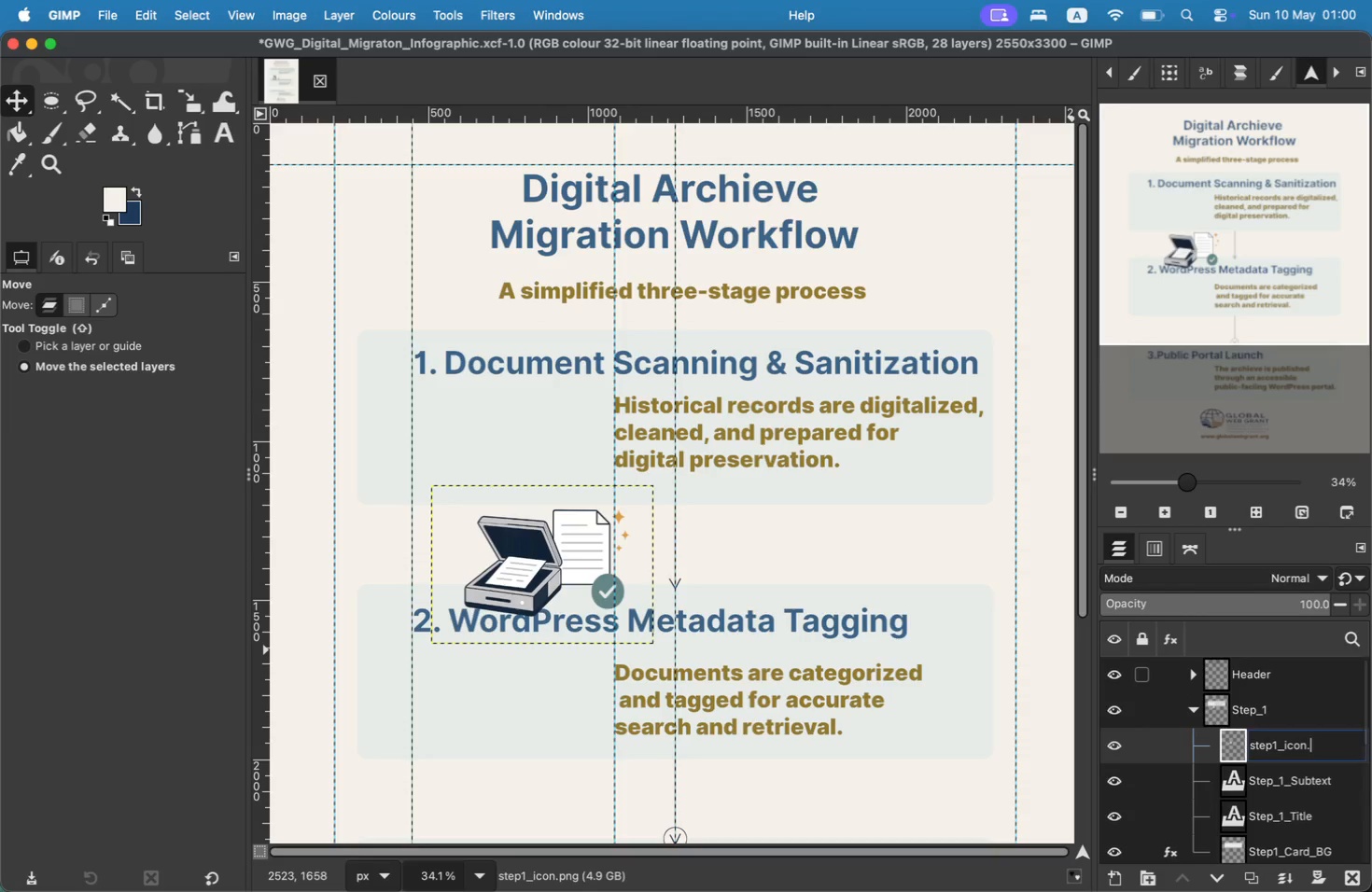 
key(Backspace)
 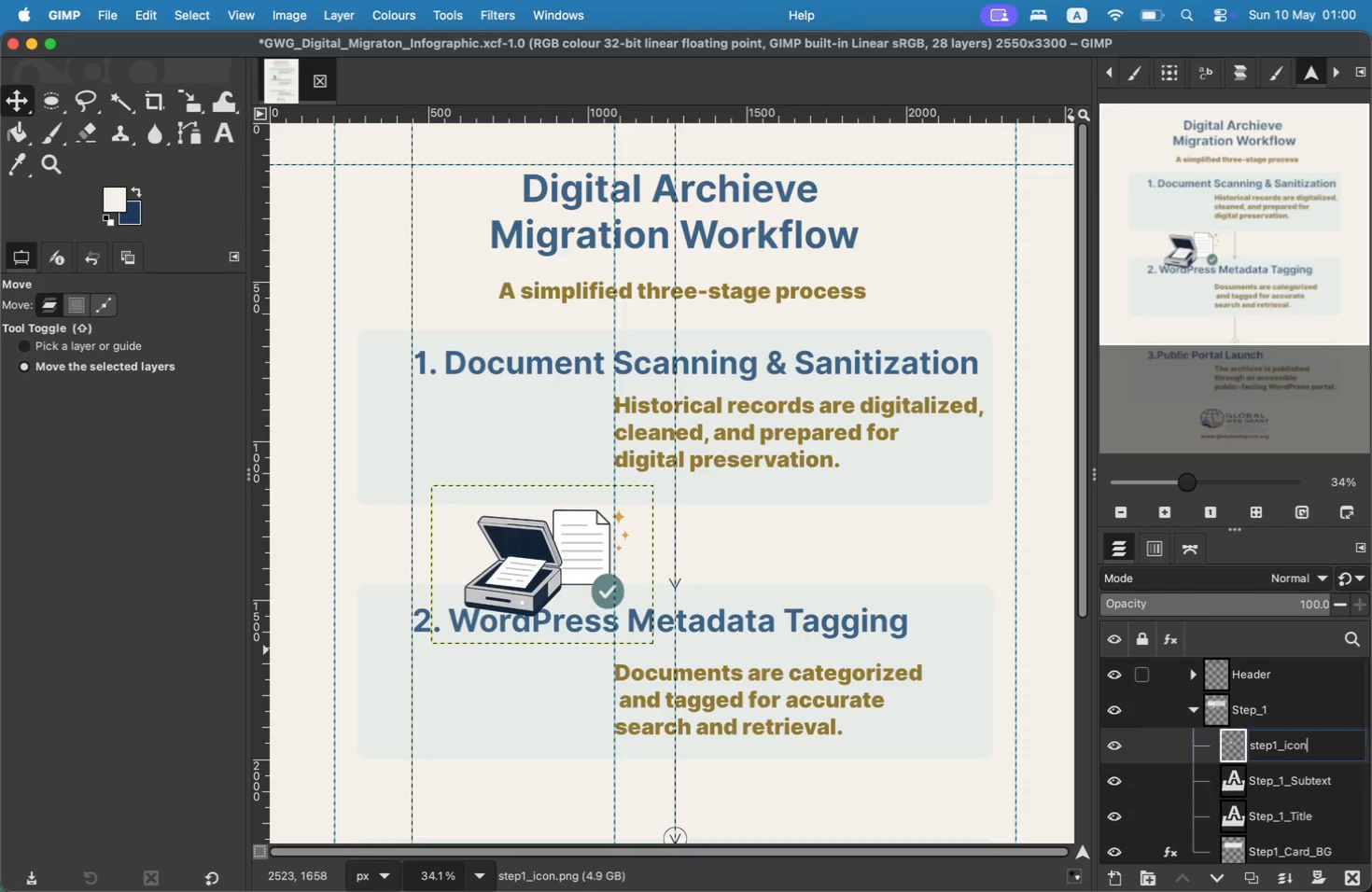 
key(Enter)
 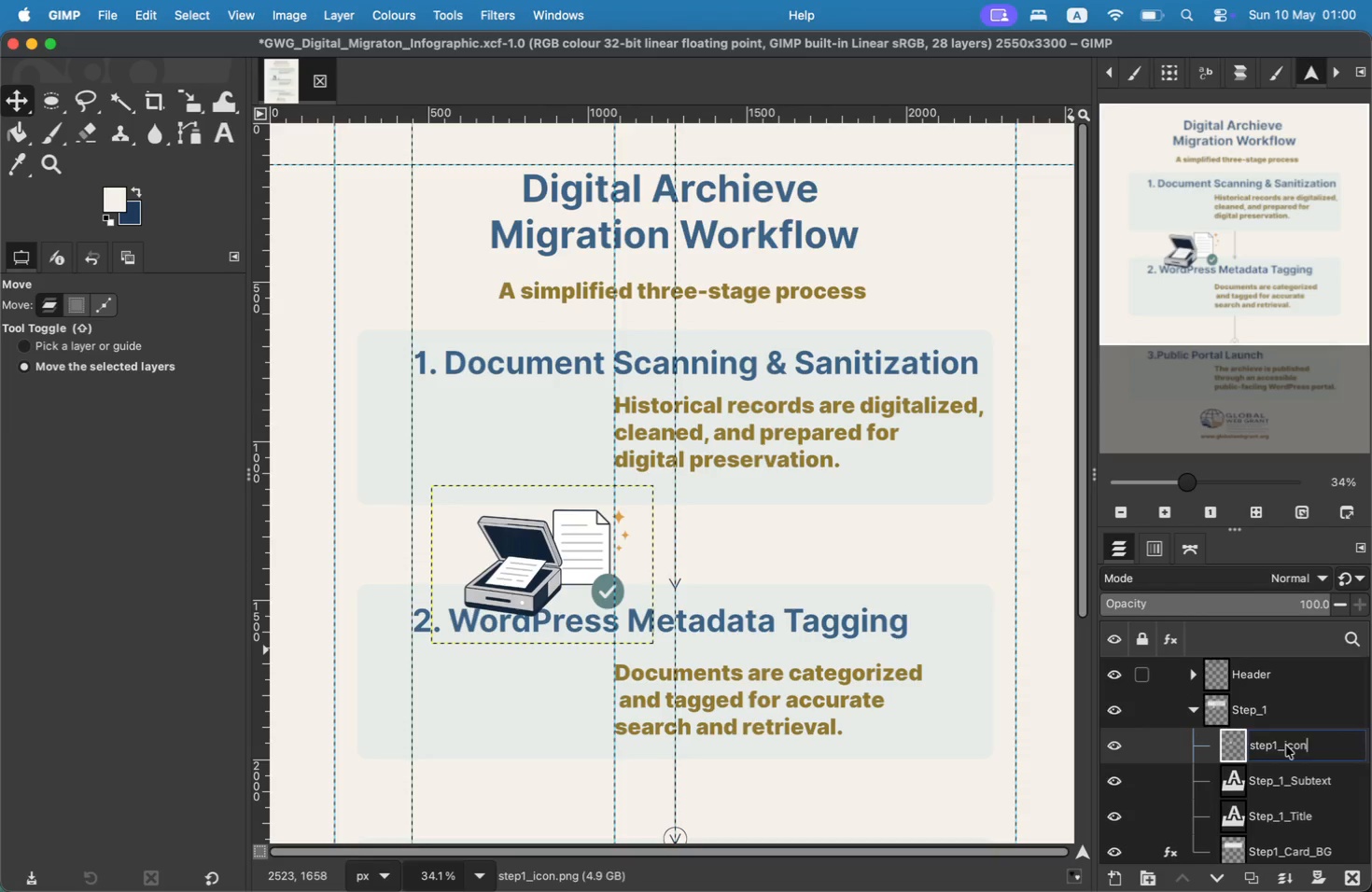 
left_click_drag(start_coordinate=[504, 575], to_coordinate=[469, 455])
 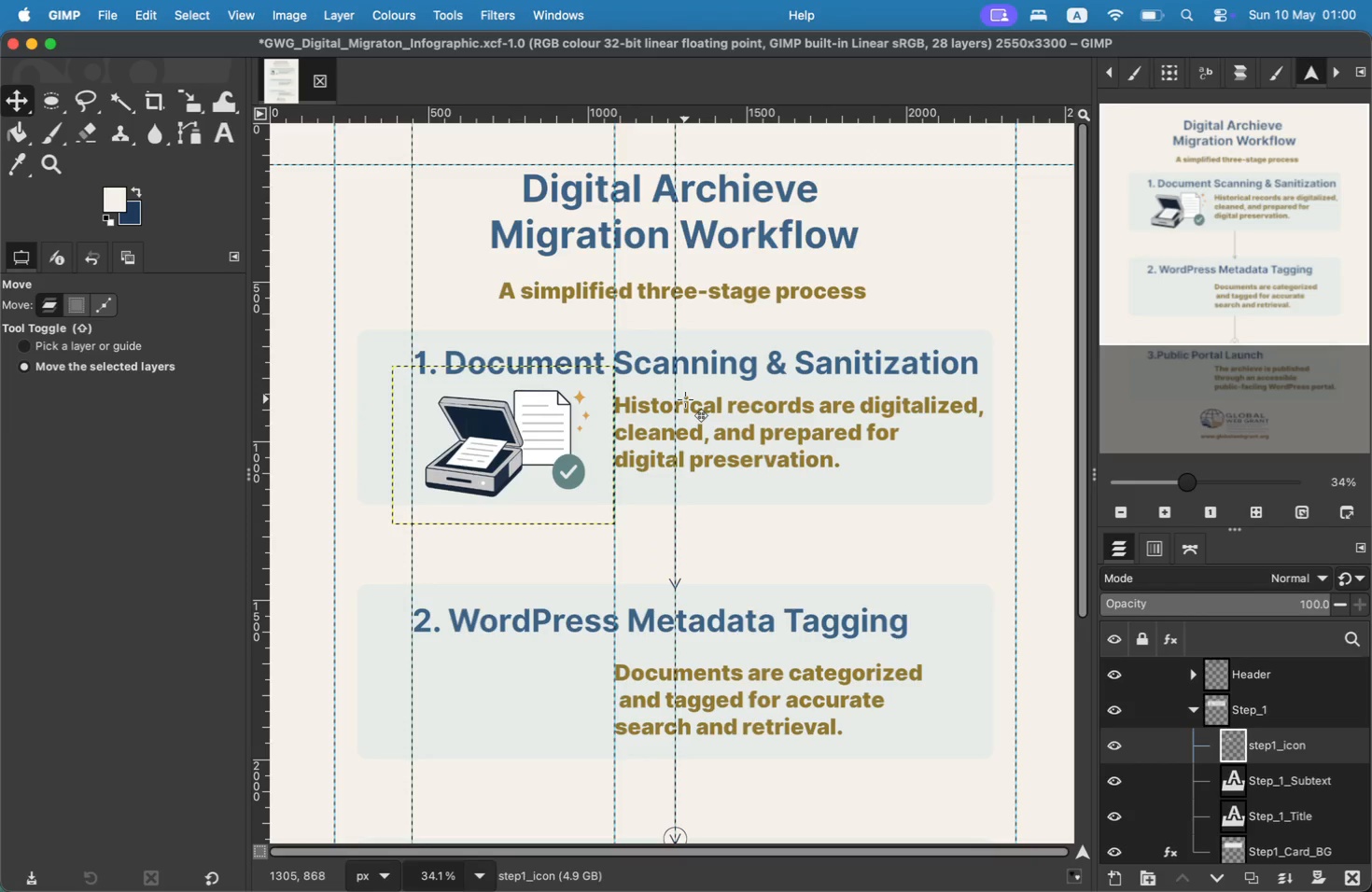 
wait(8.22)
 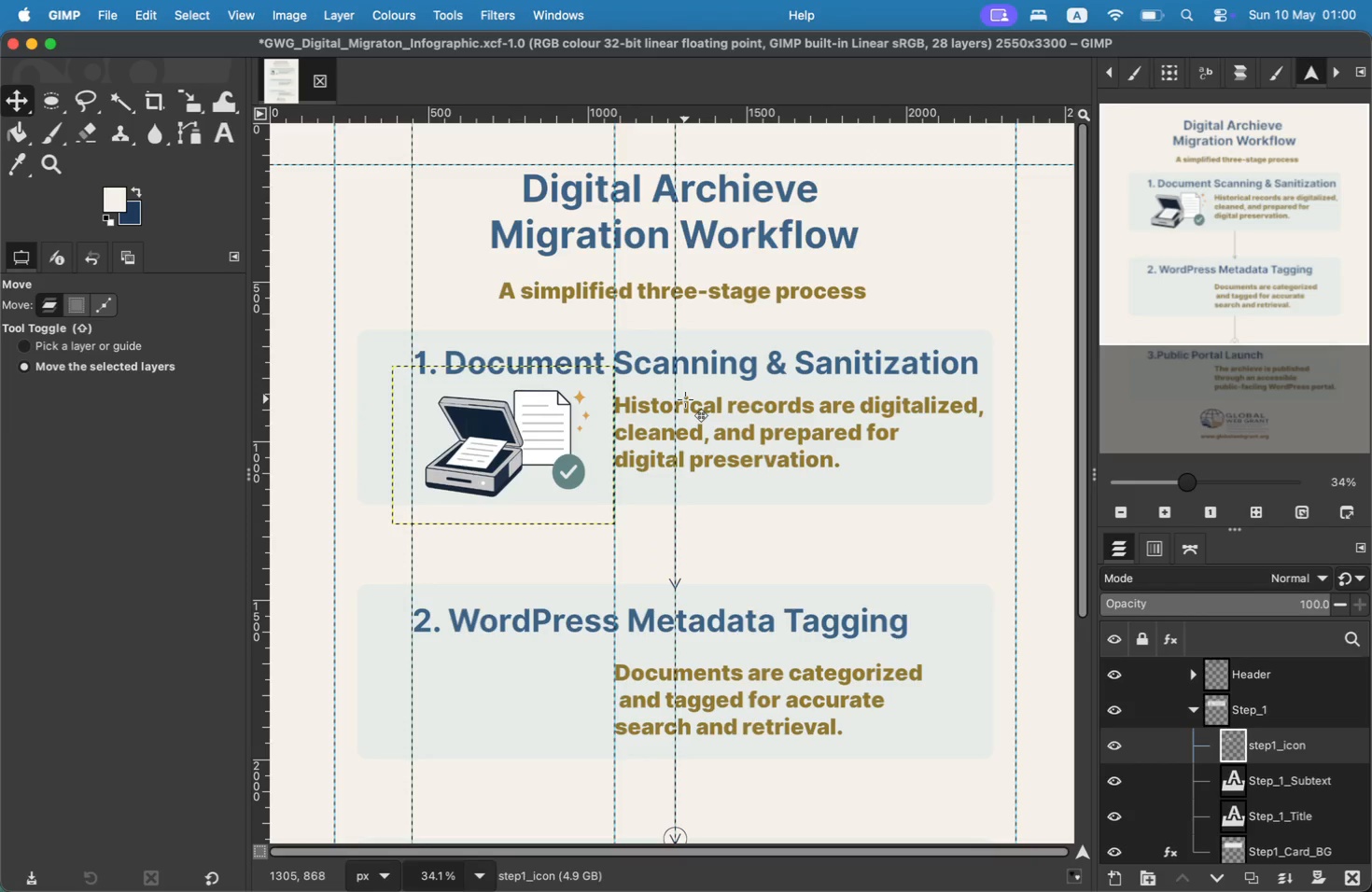 
left_click([1243, 707])
 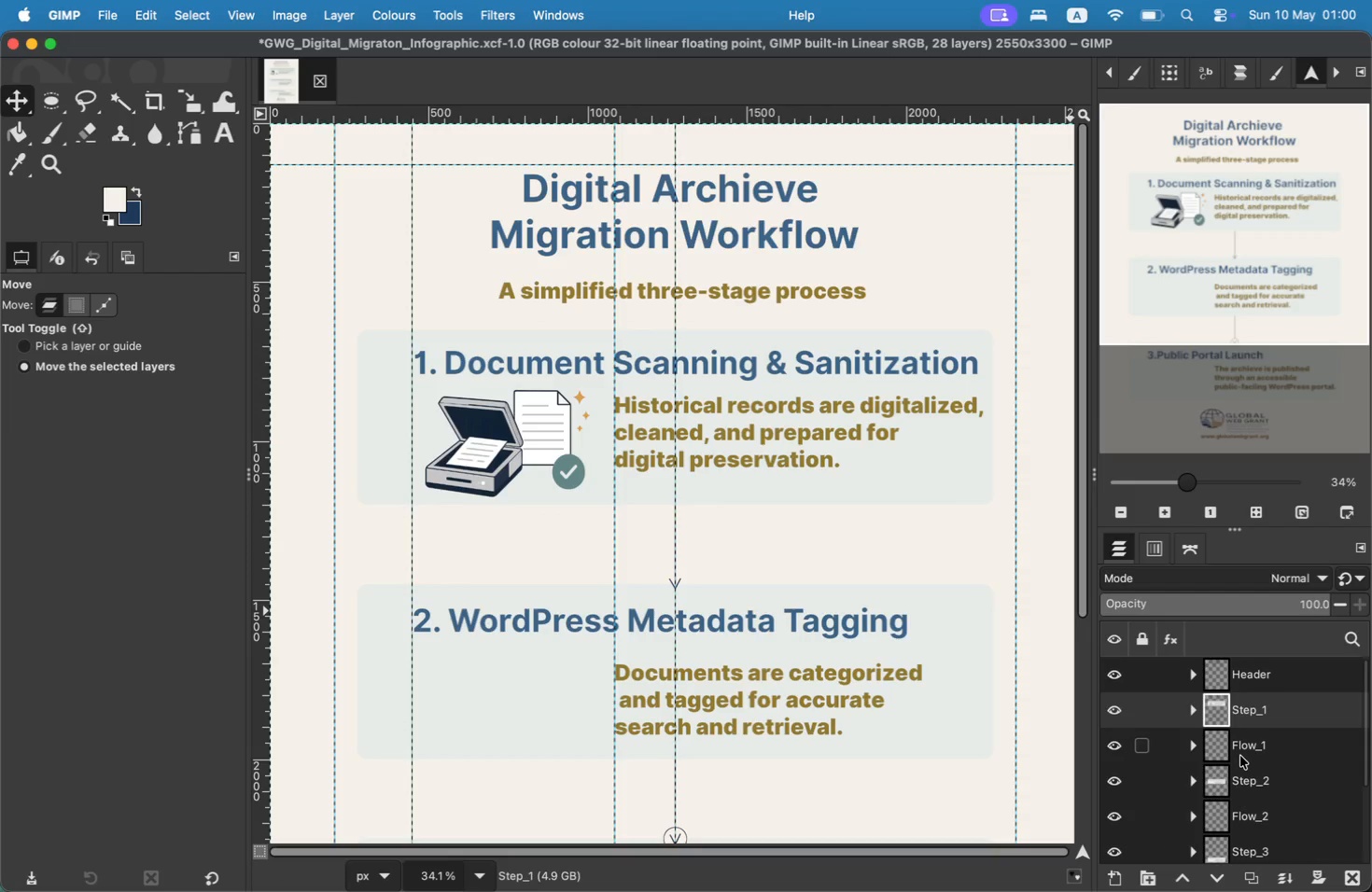 
left_click([1247, 783])
 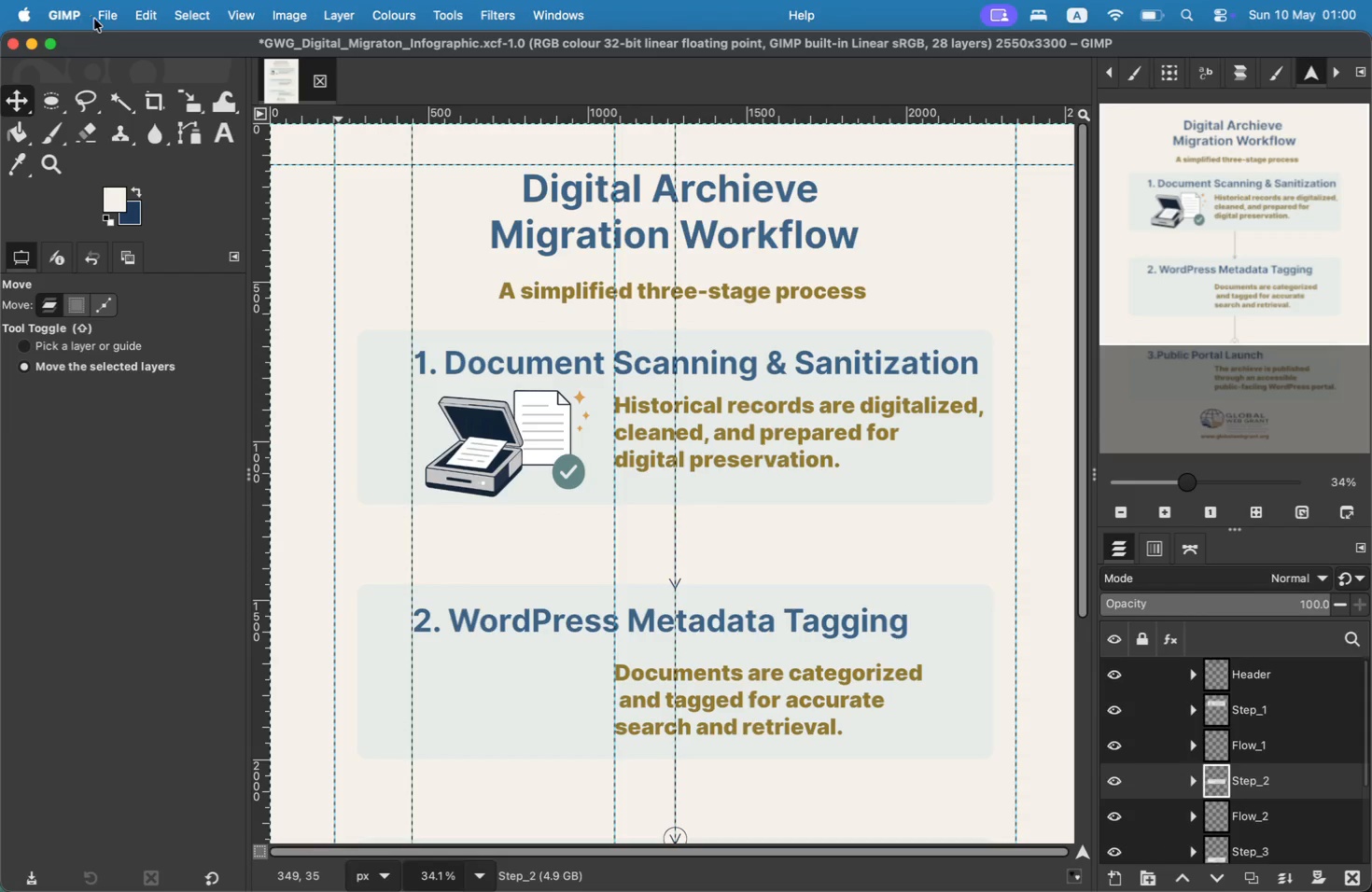 
left_click([112, 16])
 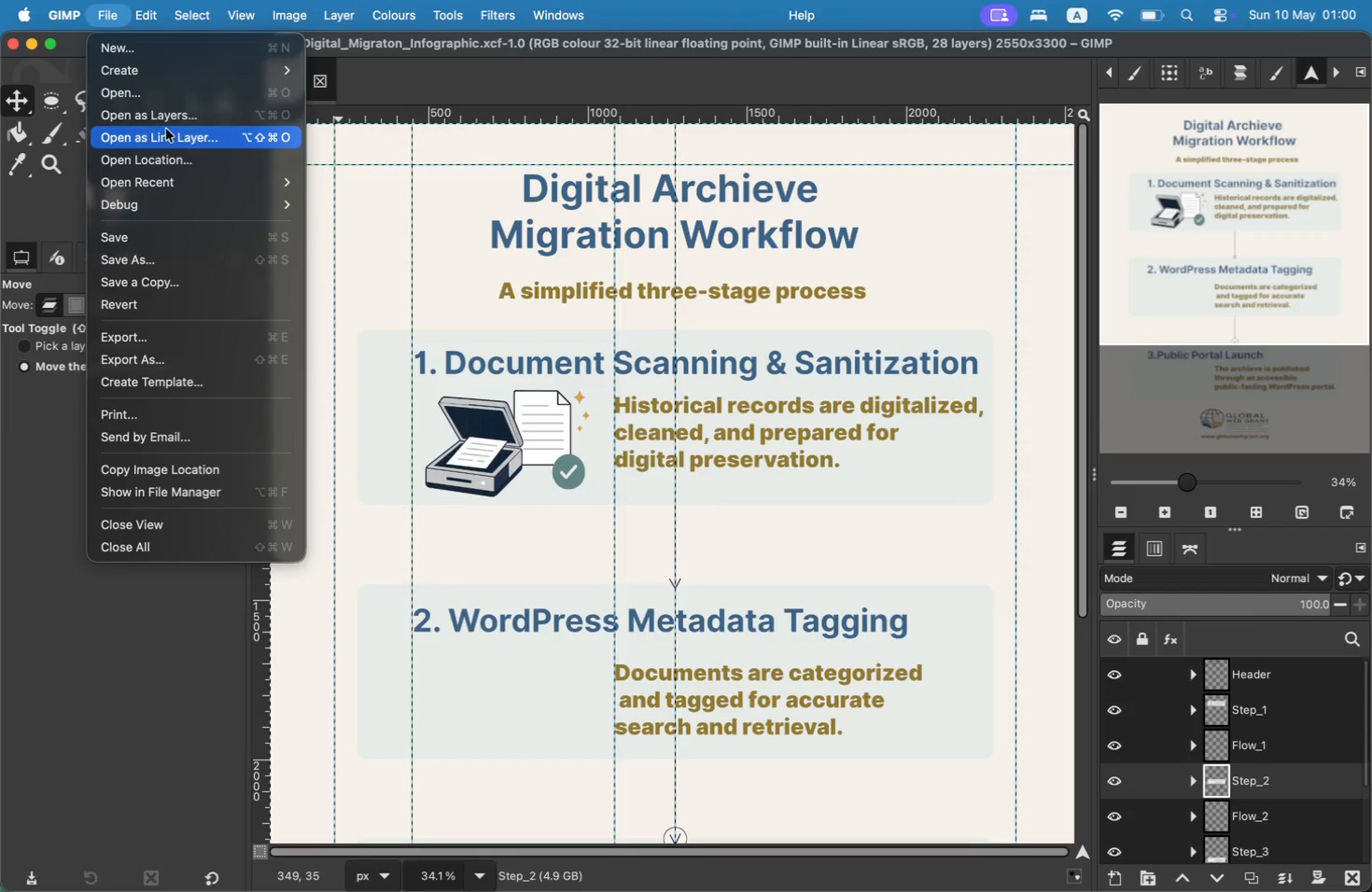 
left_click([166, 124])
 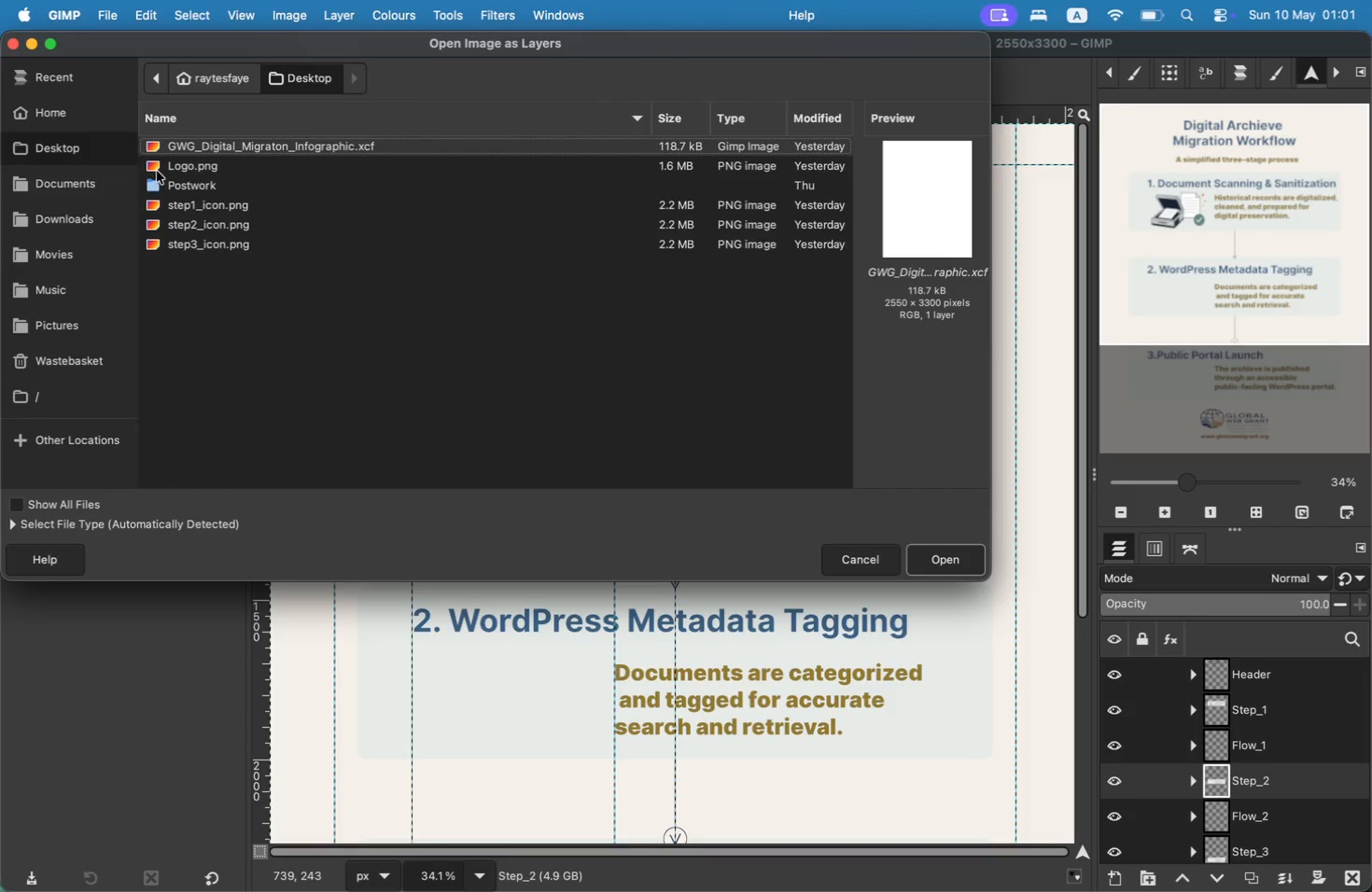 
left_click([192, 225])
 